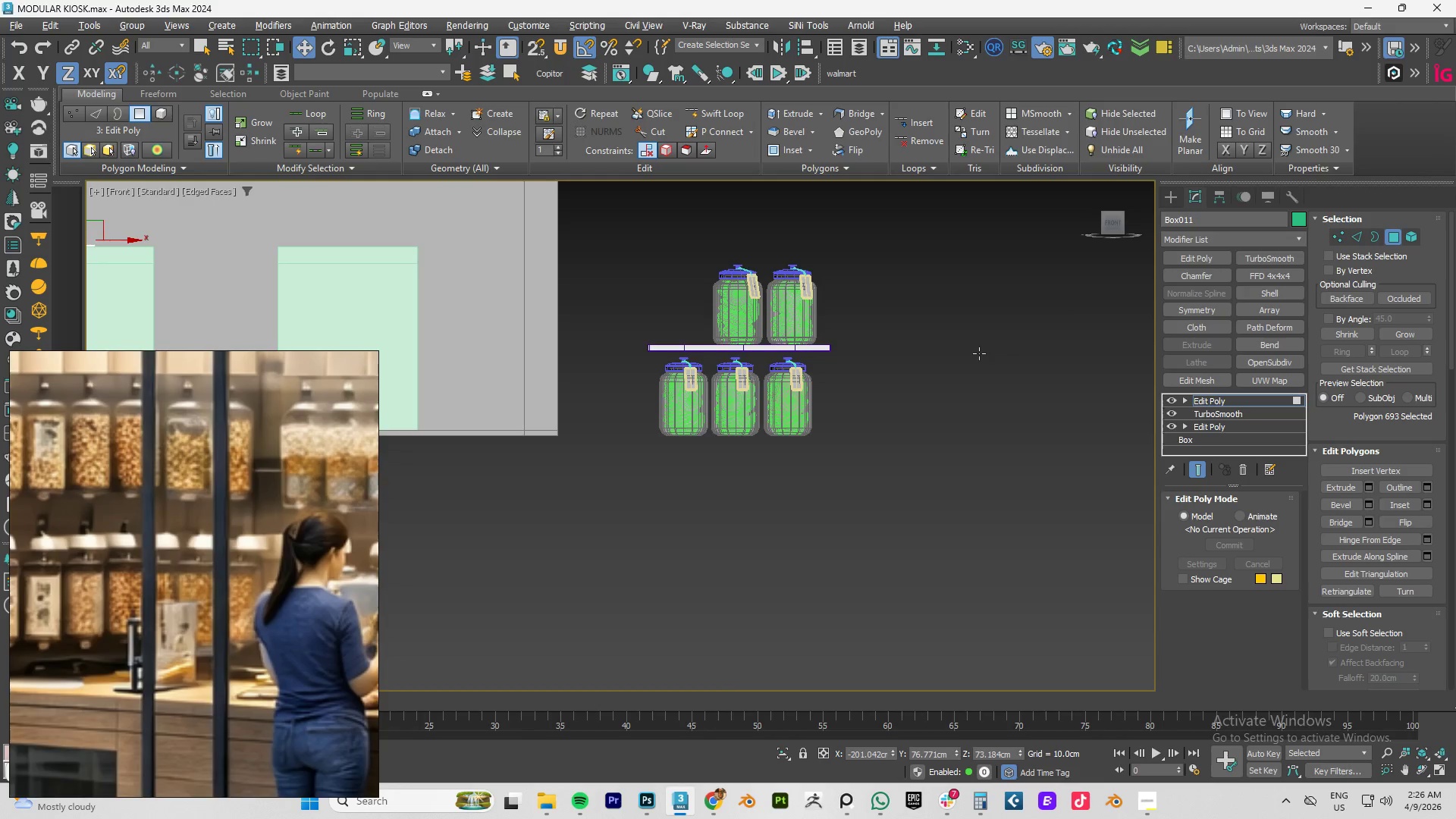 
scroll: coordinate [980, 353], scroll_direction: down, amount: 2.0
 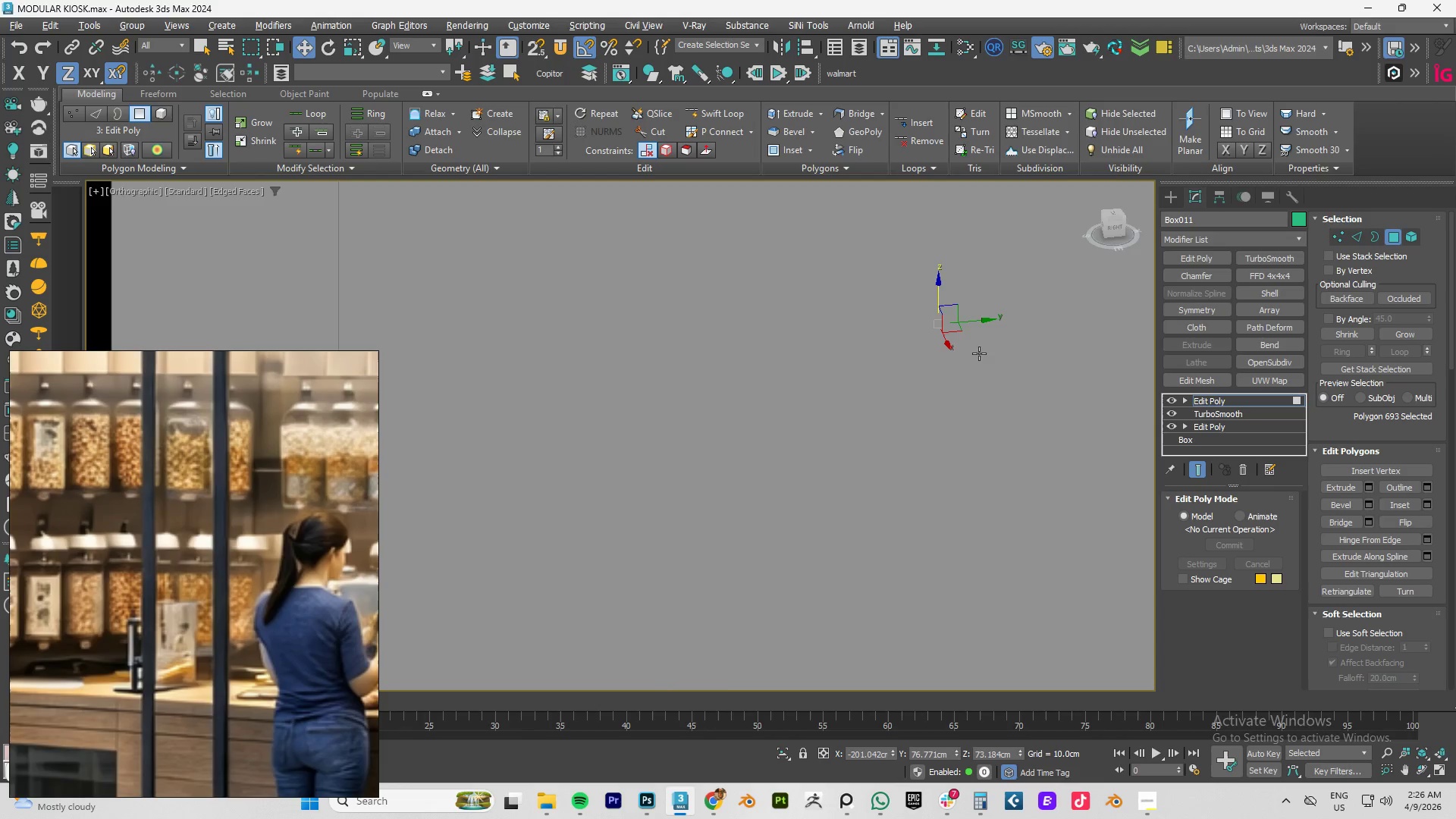 
key(Z)
 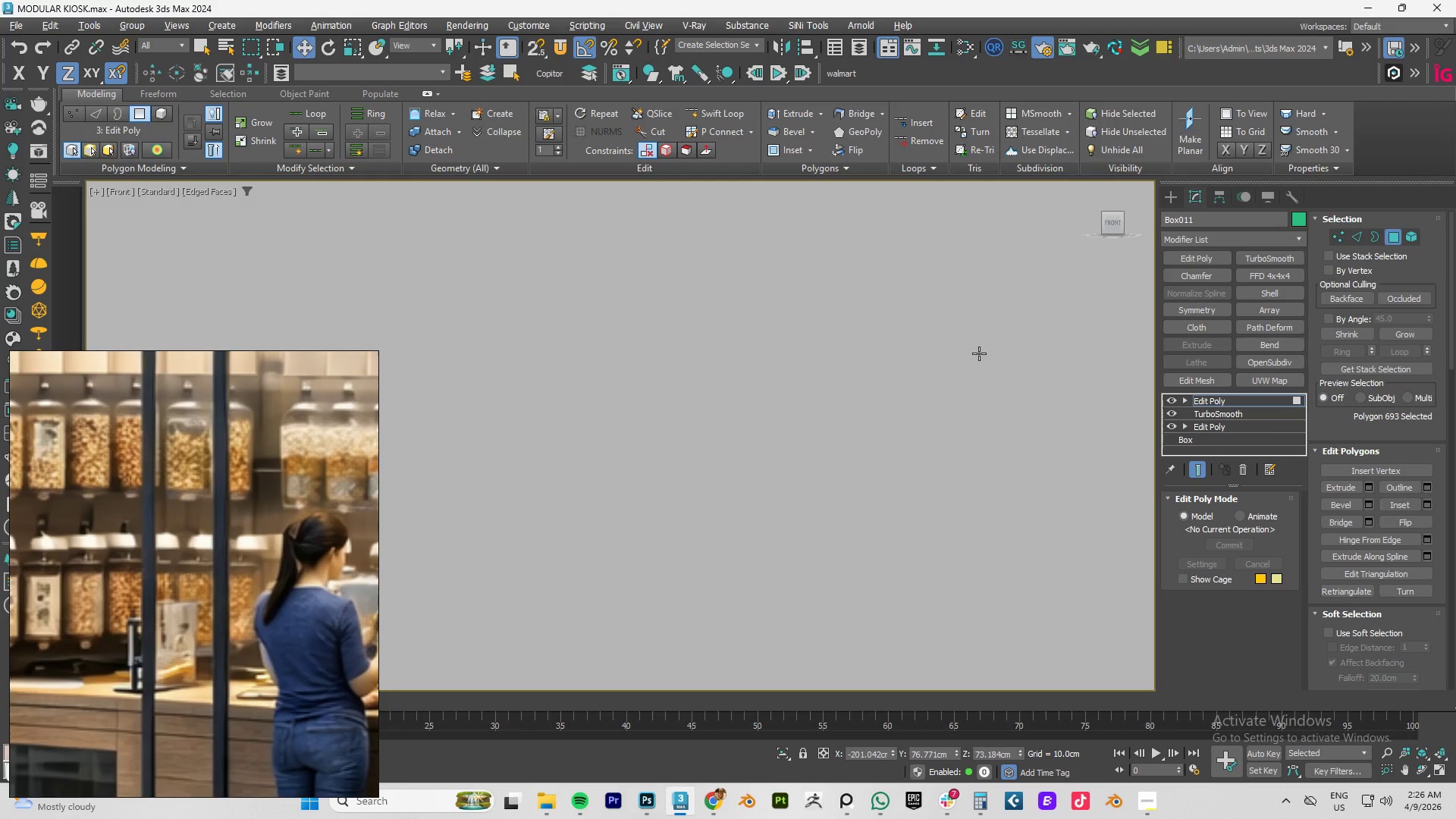 
hold_key(key=AltLeft, duration=0.59)
 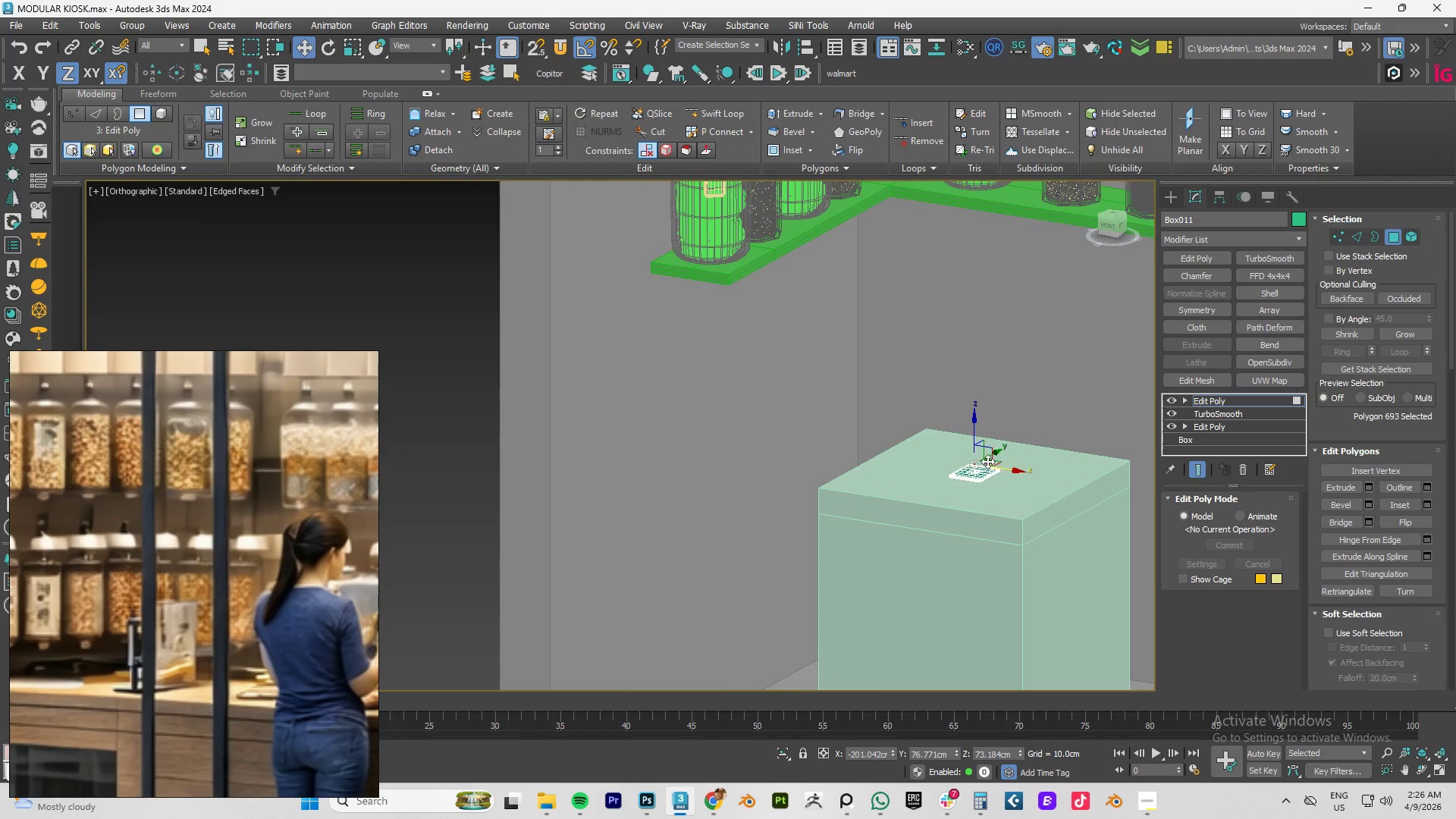 
scroll: coordinate [1025, 464], scroll_direction: down, amount: 19.0
 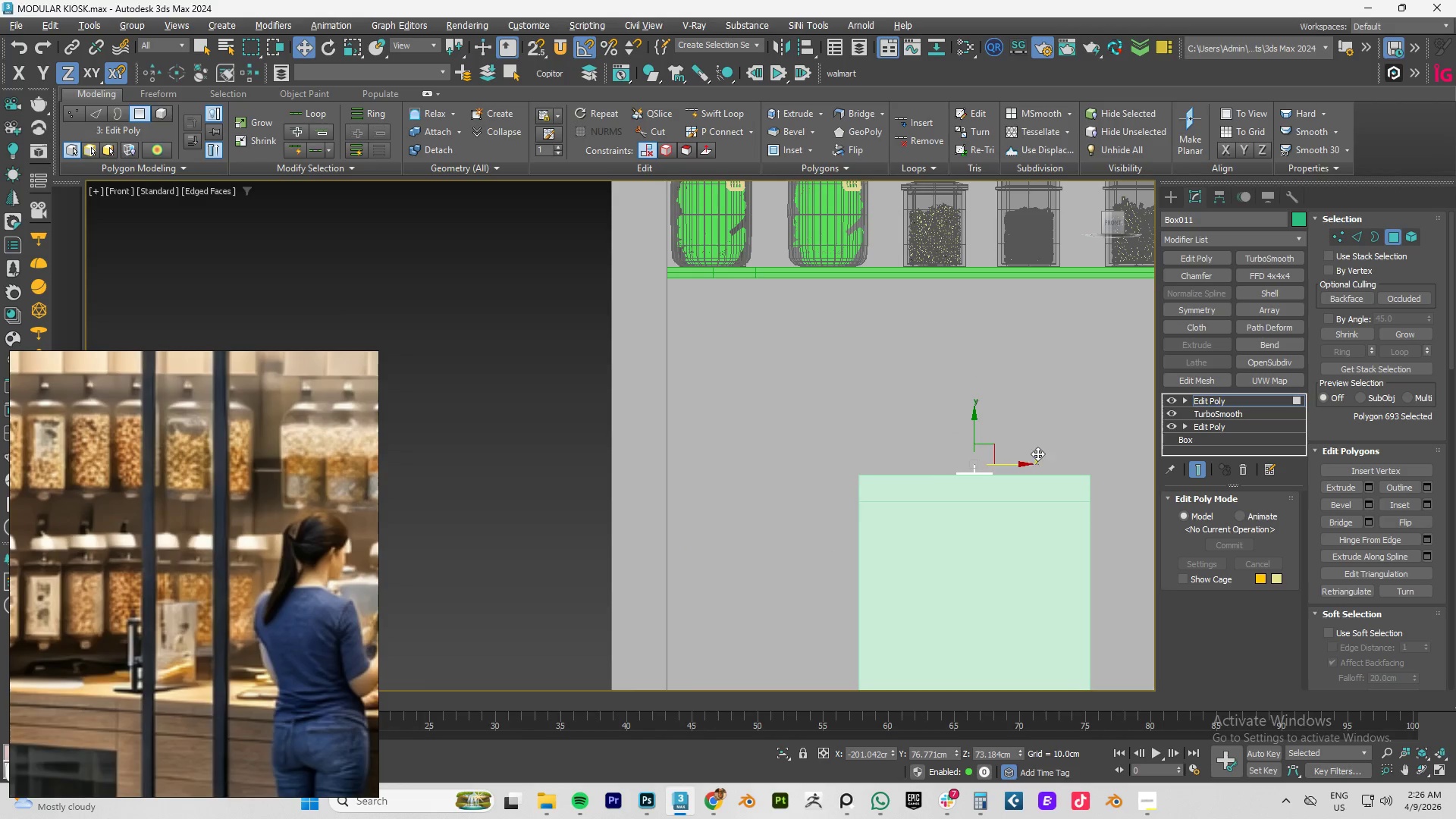 
scroll: coordinate [943, 462], scroll_direction: up, amount: 11.0
 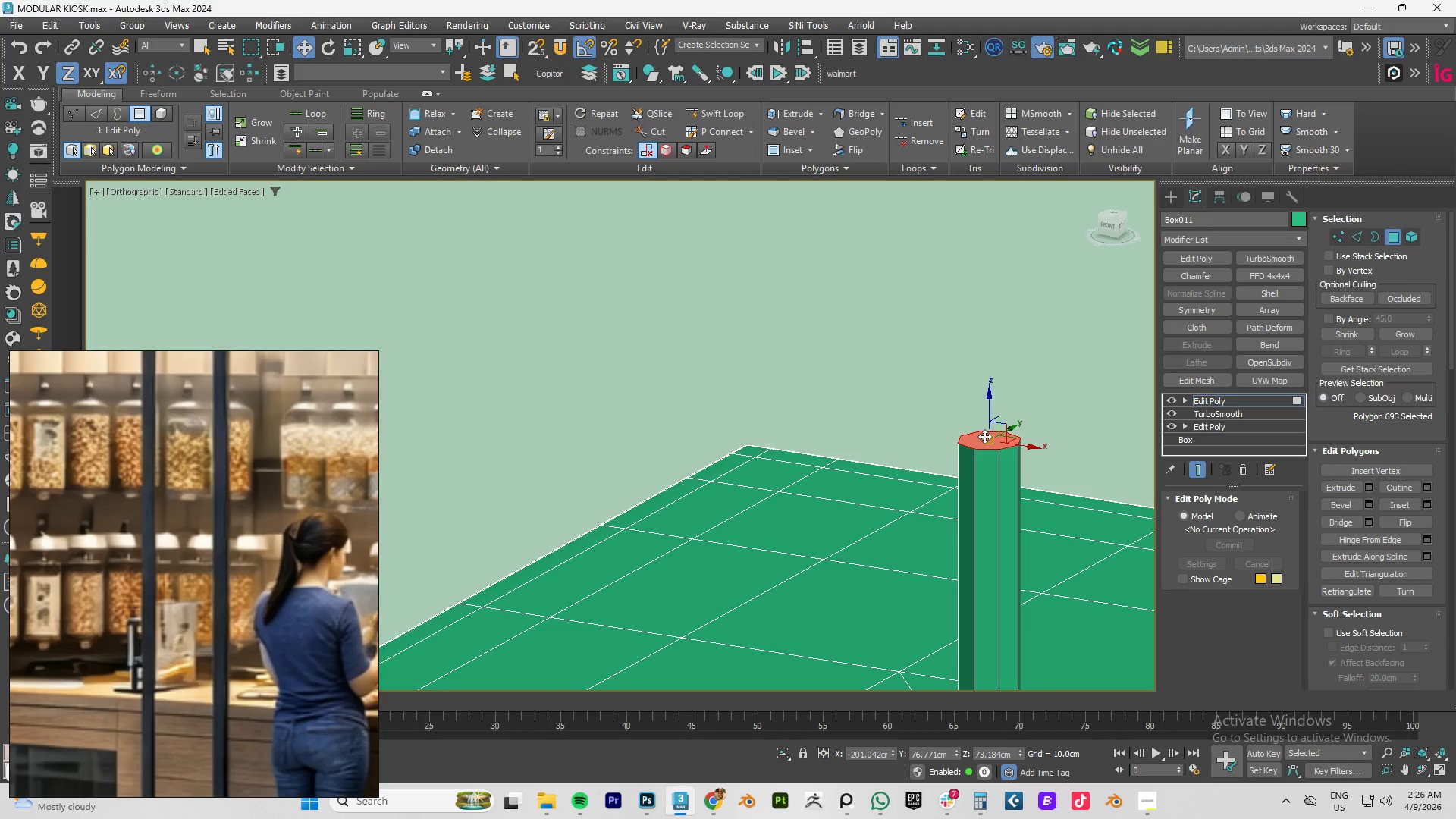 
type(44)
 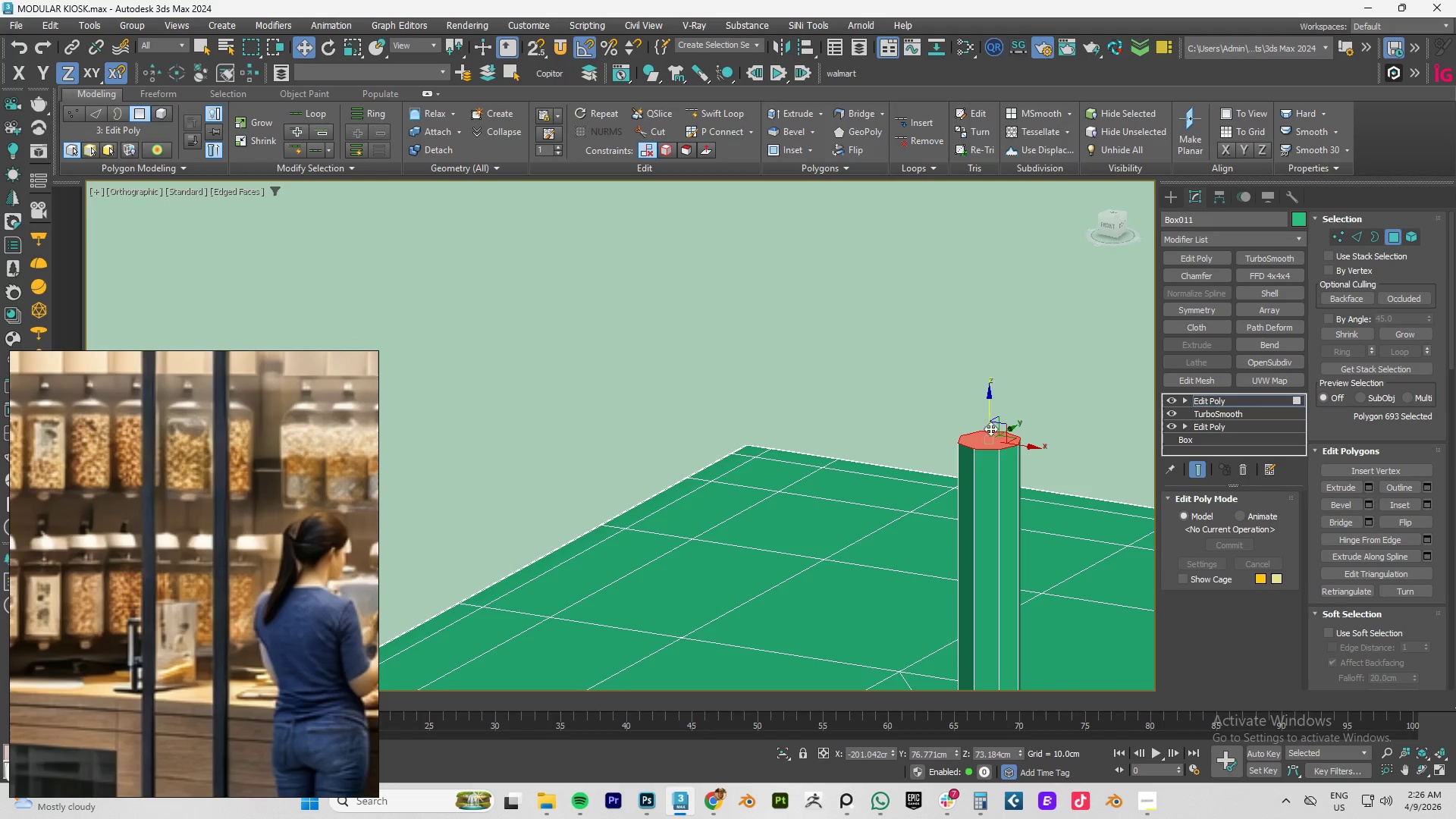 
hold_key(key=ShiftLeft, duration=1.5)
left_click_drag(start_coordinate=[988, 412], to_coordinate=[988, 405])
 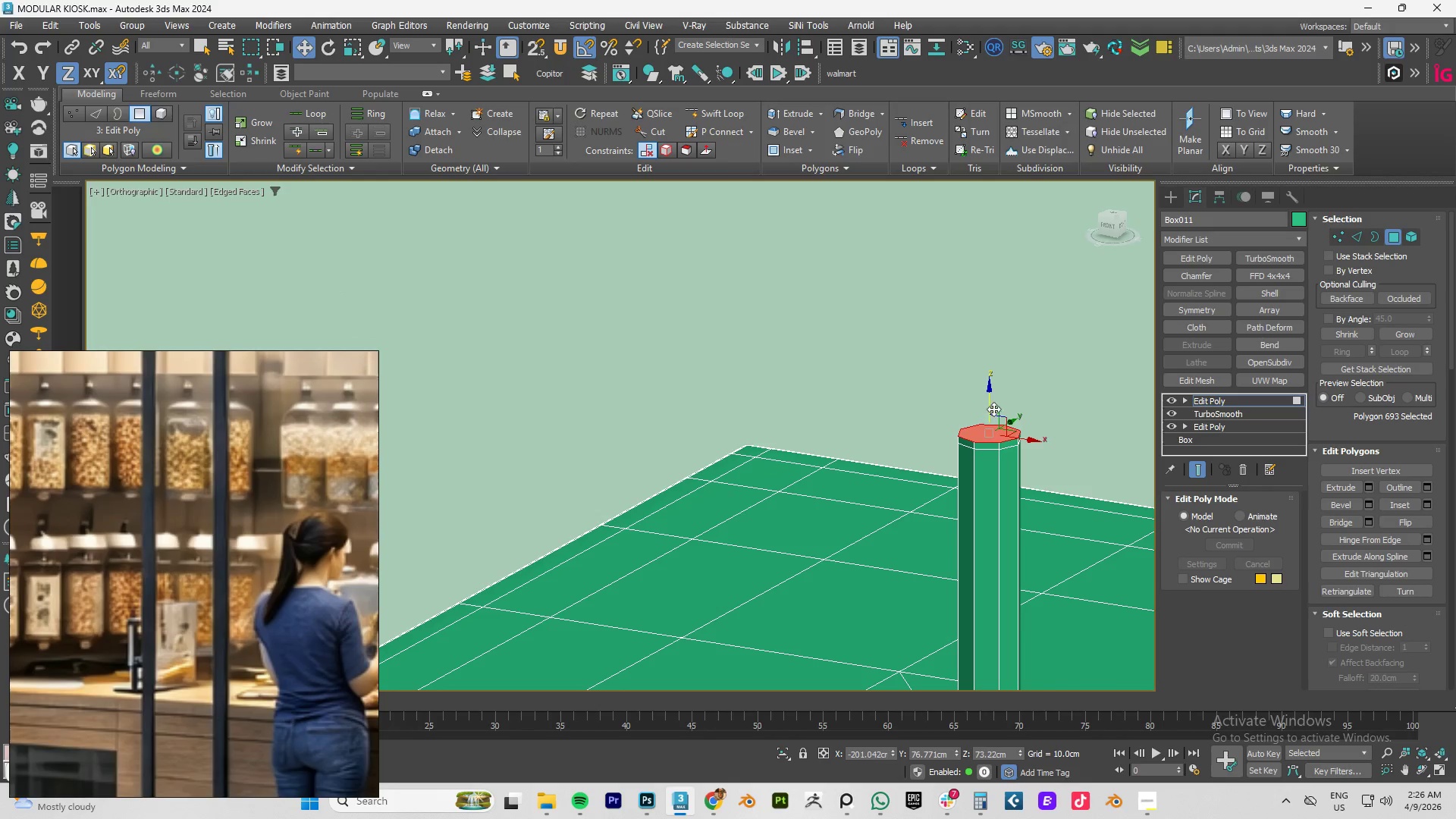 
hold_key(key=ShiftLeft, duration=0.83)
 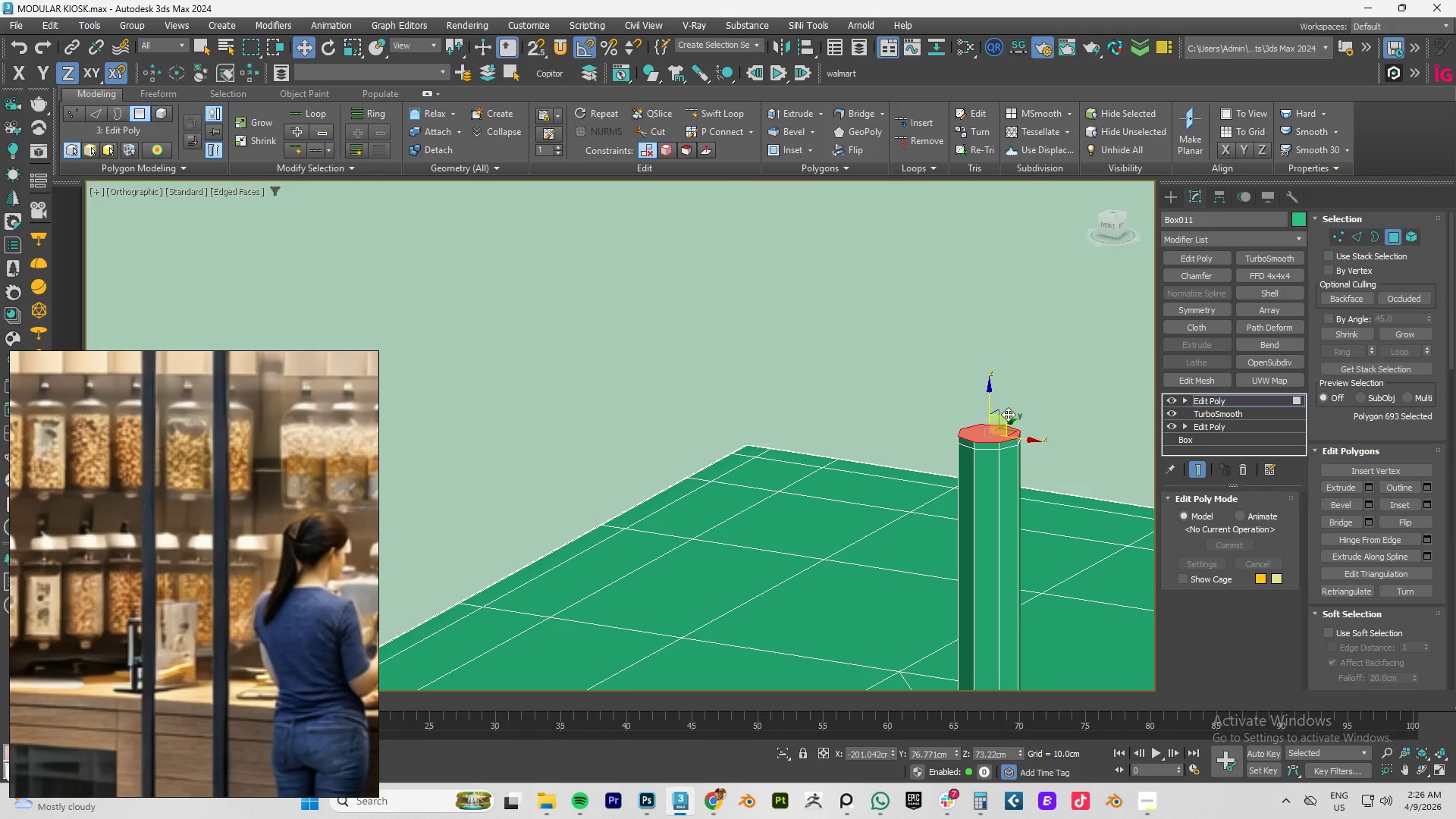 
hold_key(key=ShiftLeft, duration=4.89)
 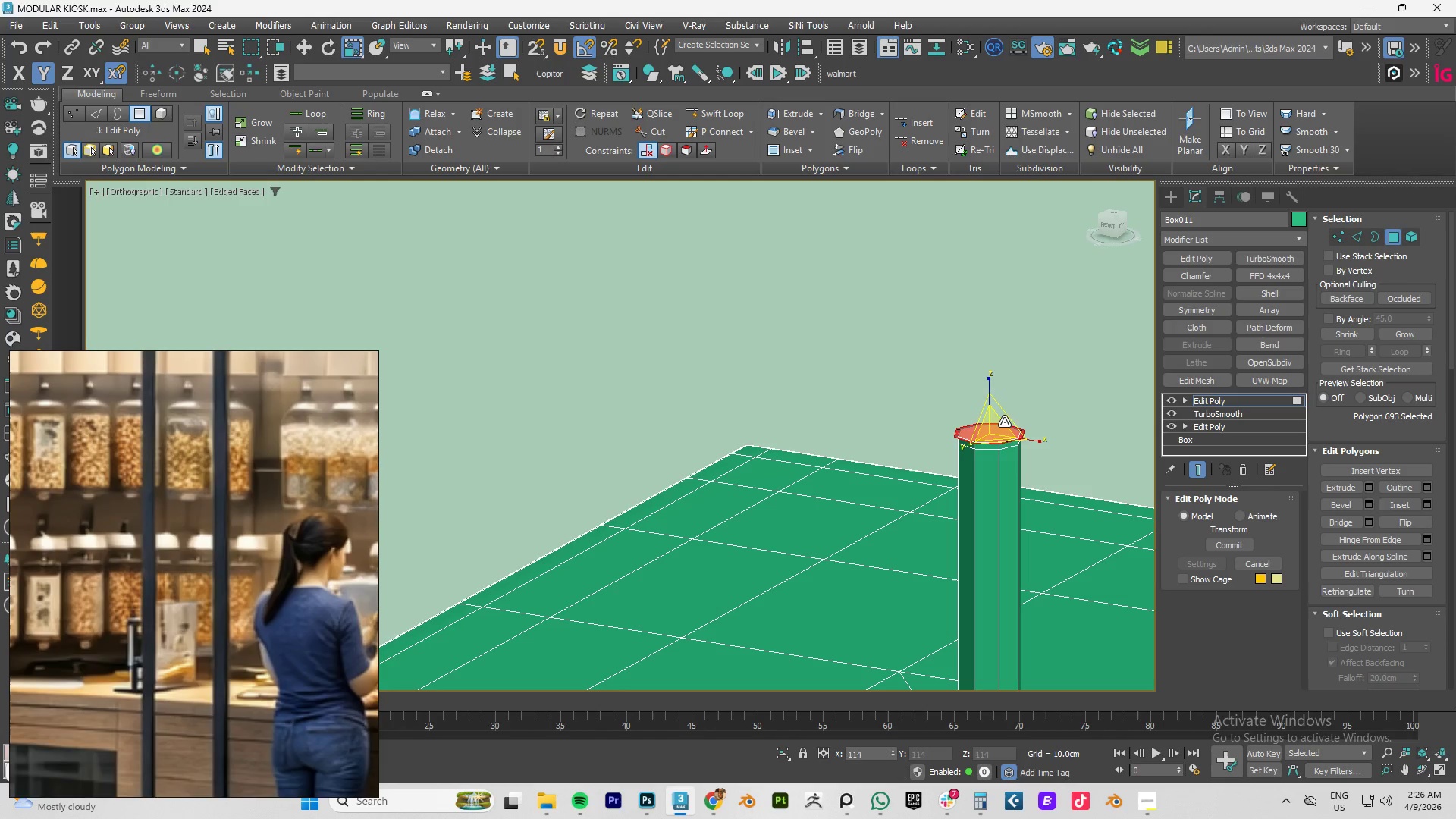 
key(R)
 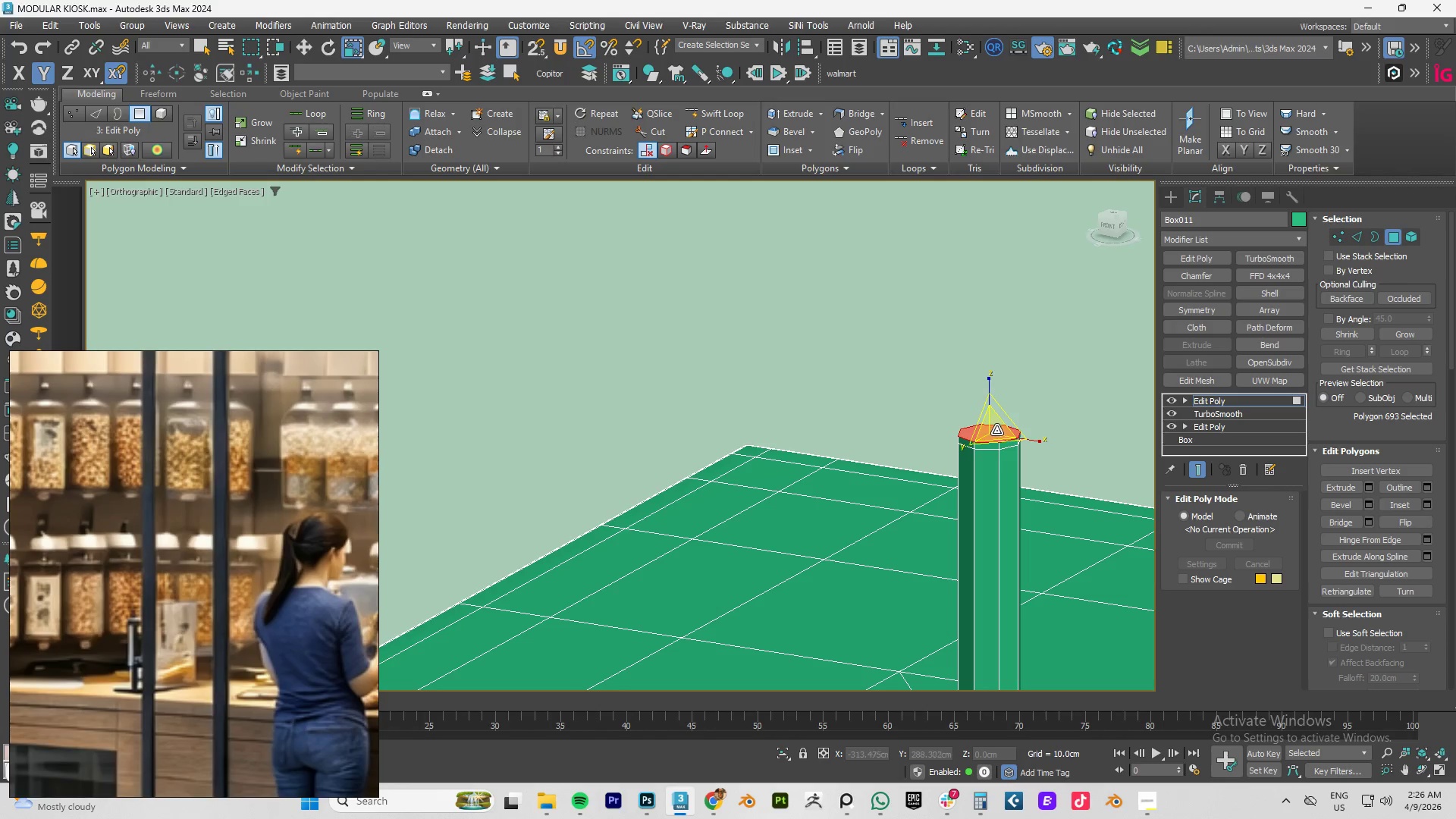 
hold_key(key=ShiftLeft, duration=1.5)
left_click_drag(start_coordinate=[996, 432], to_coordinate=[1009, 402])
 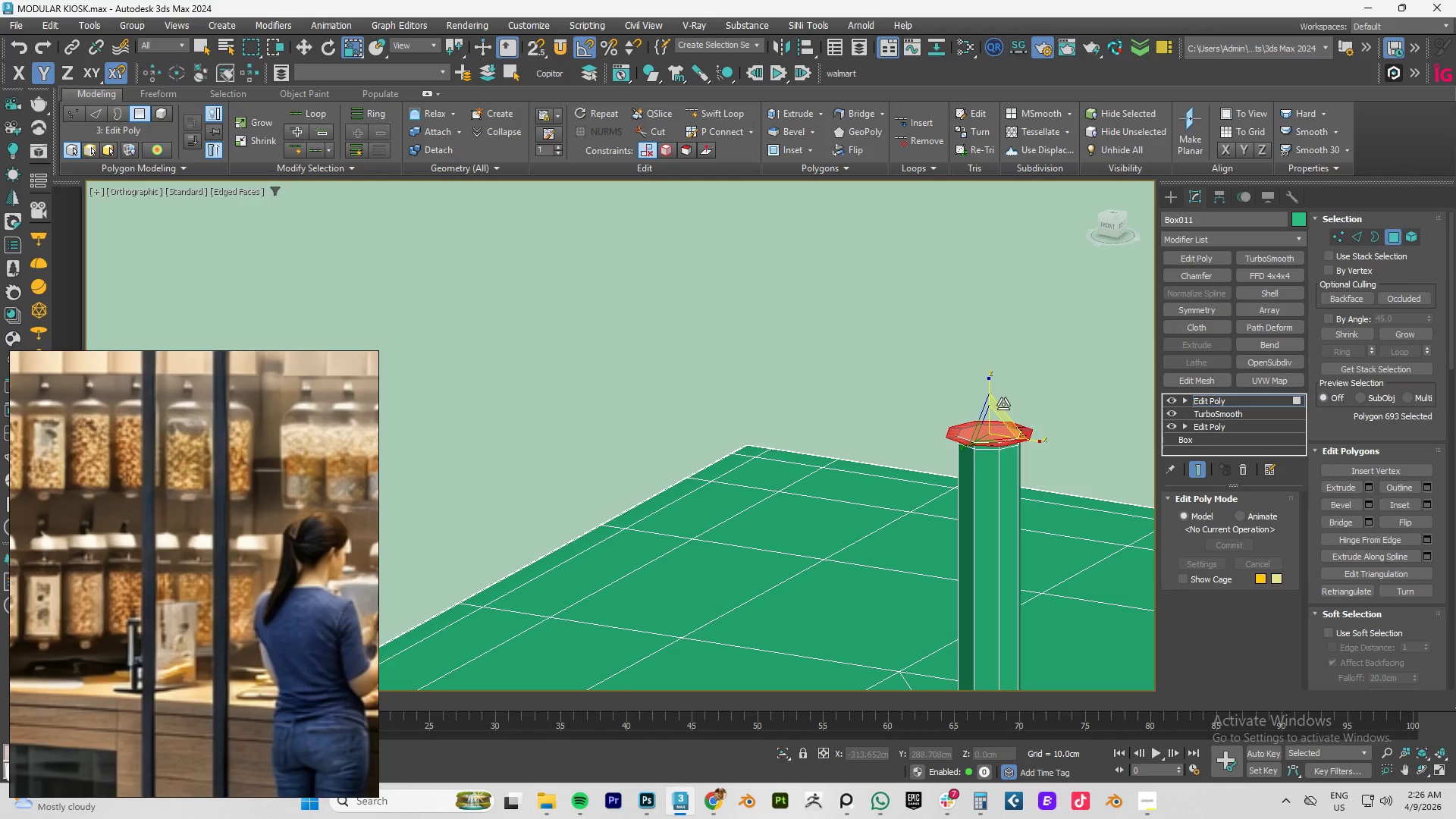 
hold_key(key=ShiftLeft, duration=1.52)
 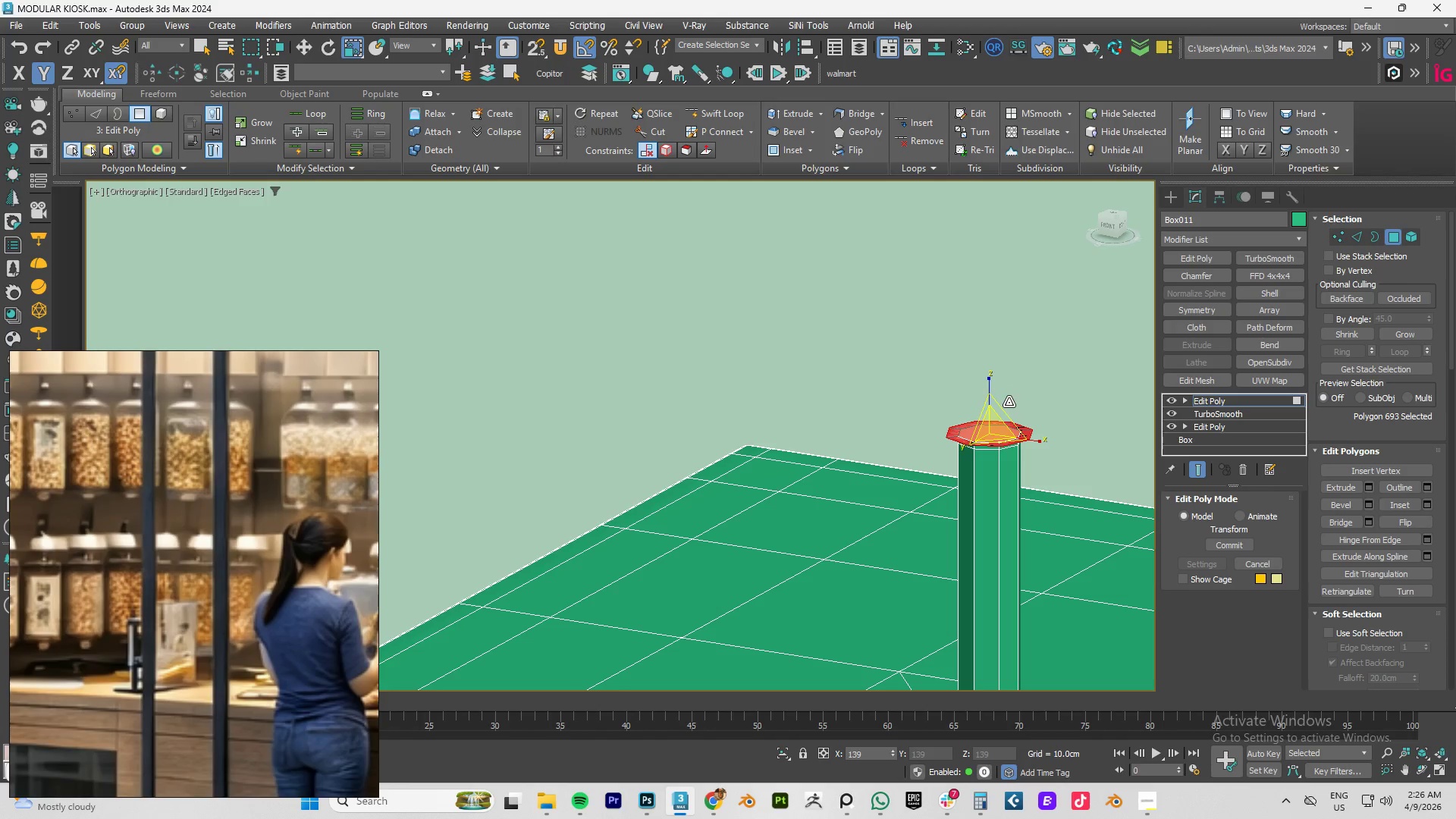 
key(Shift+ShiftLeft)
 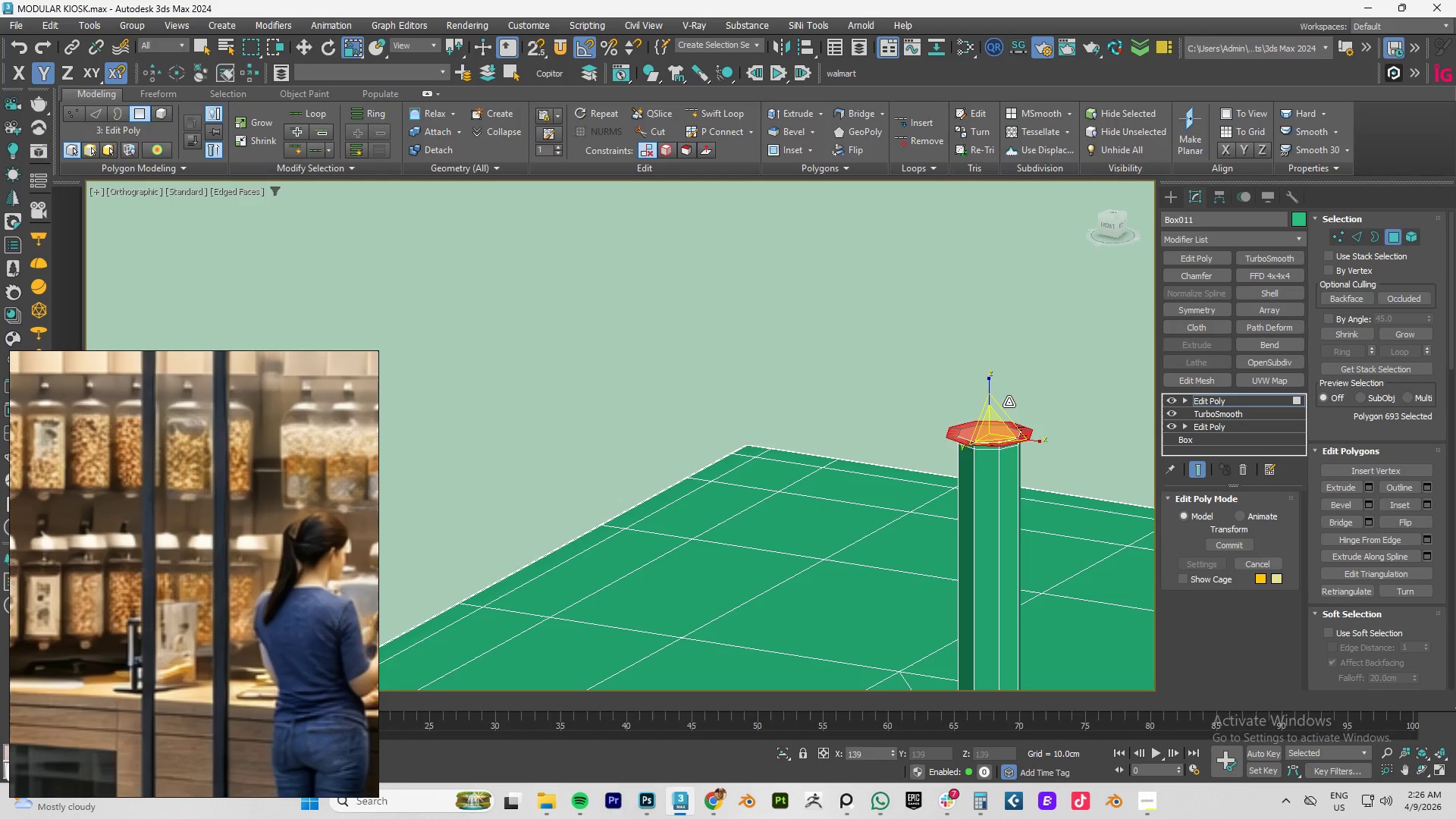 
key(Shift+ShiftLeft)
 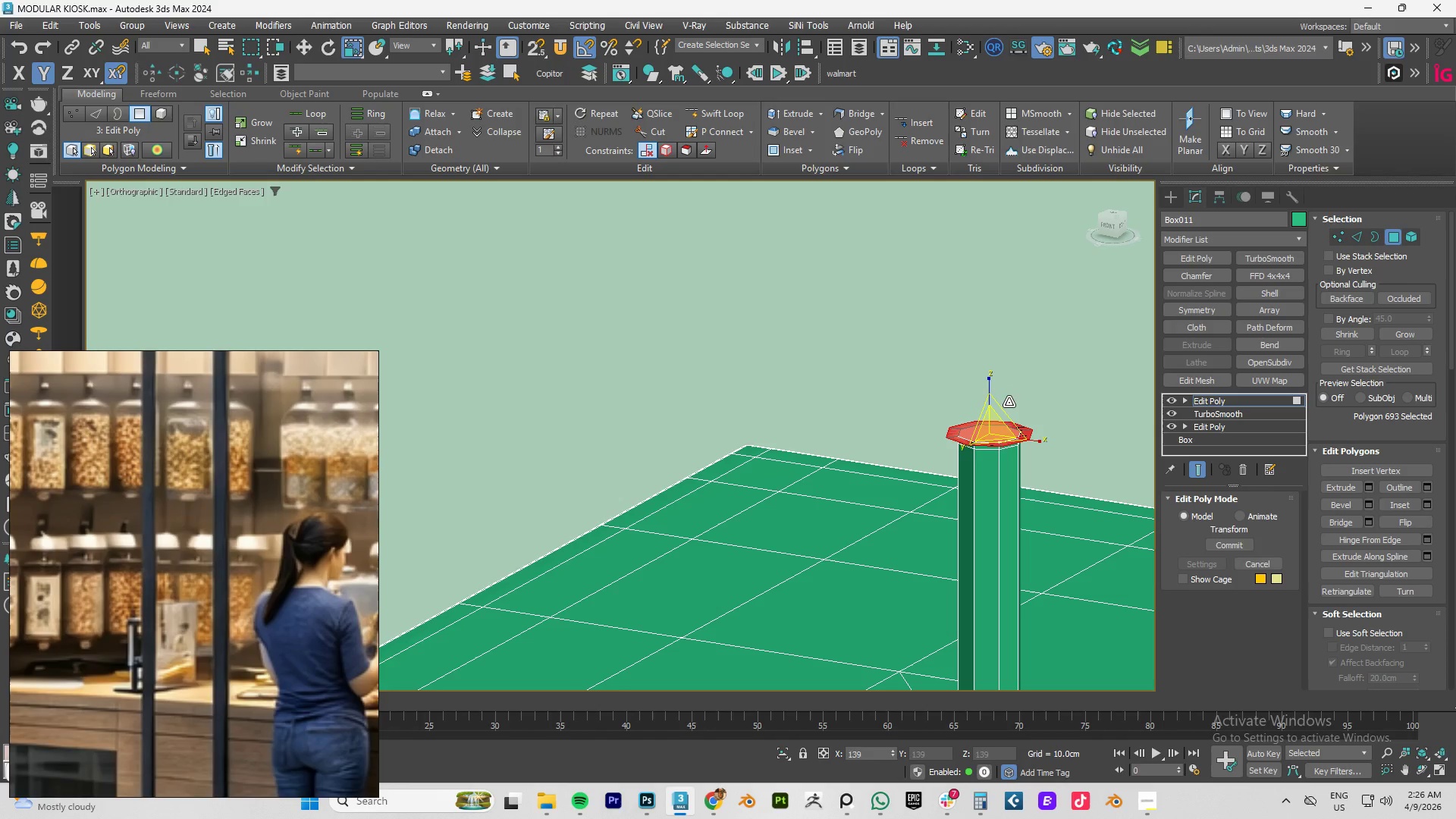 
key(Shift+ShiftLeft)
 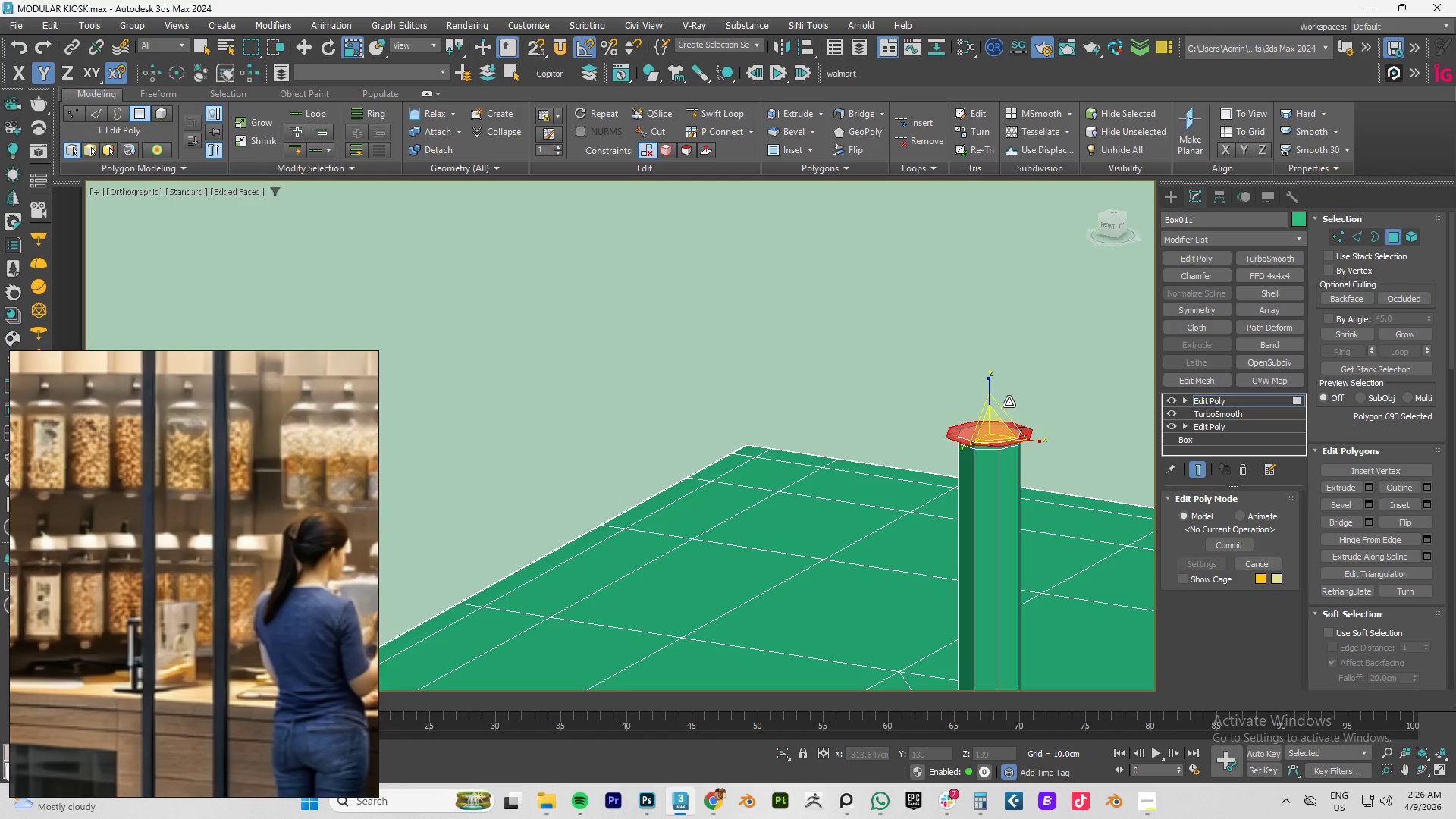 
key(Shift+ShiftLeft)
 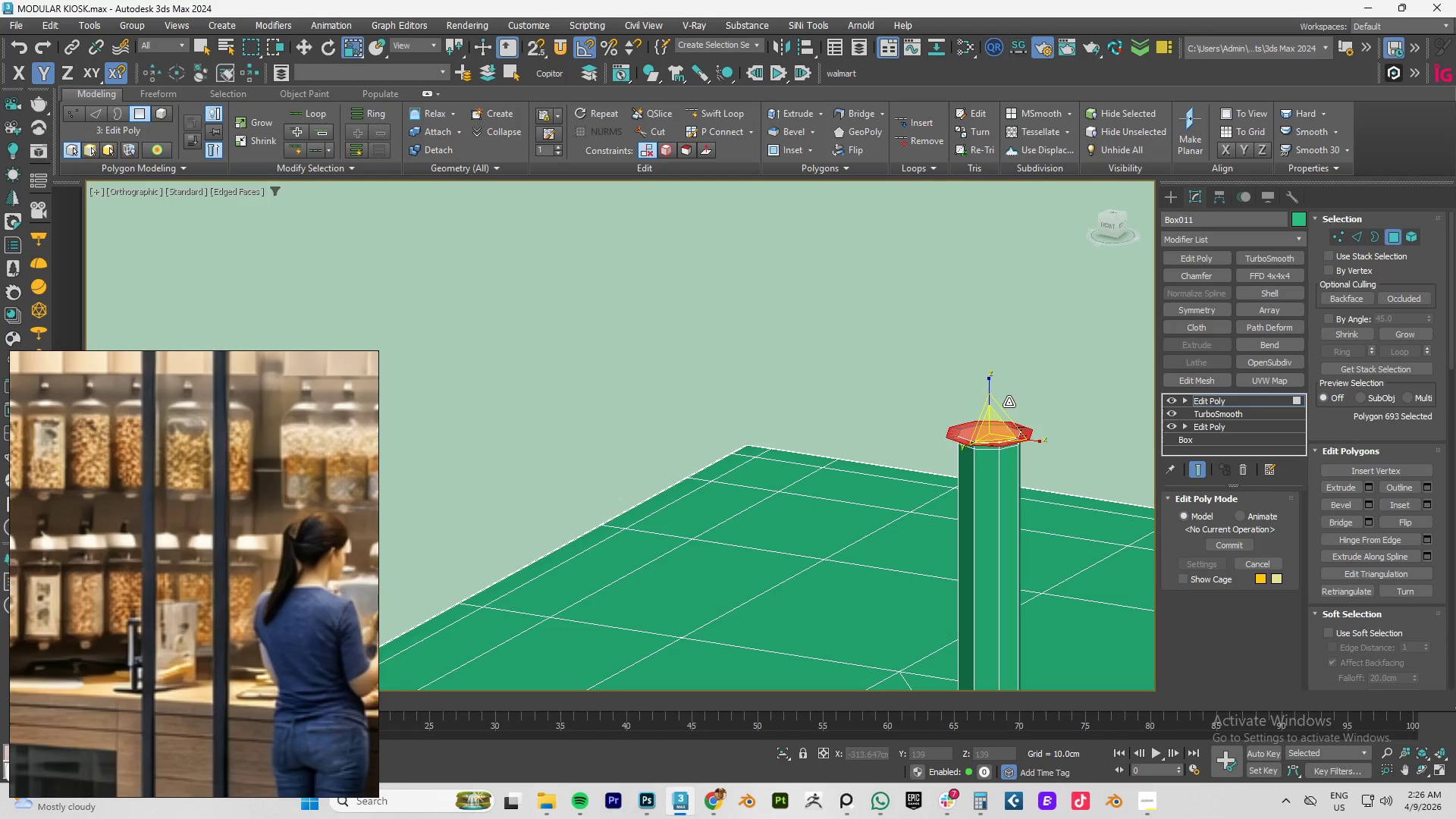 
key(Shift+ShiftLeft)
 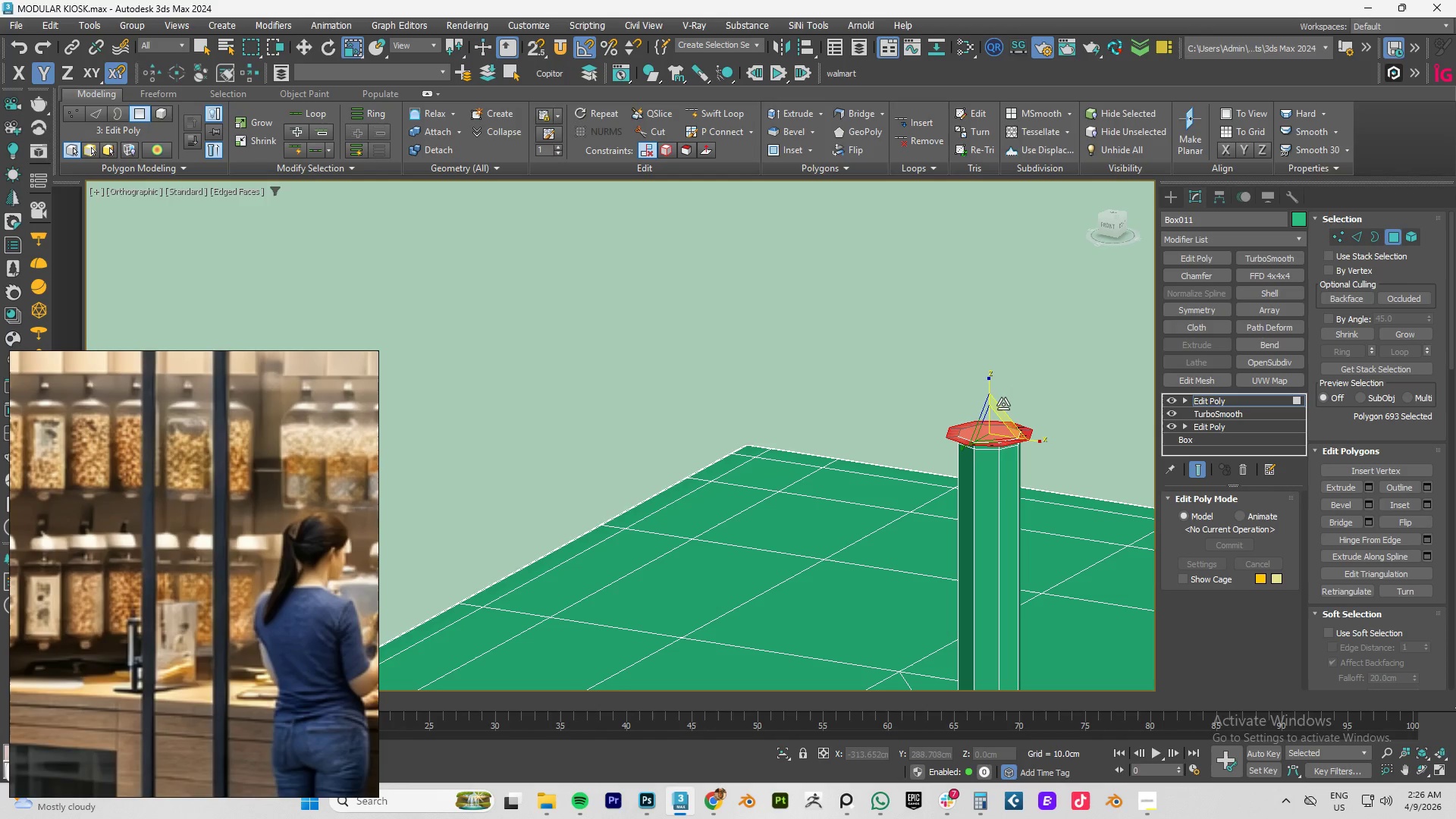 
key(W)
 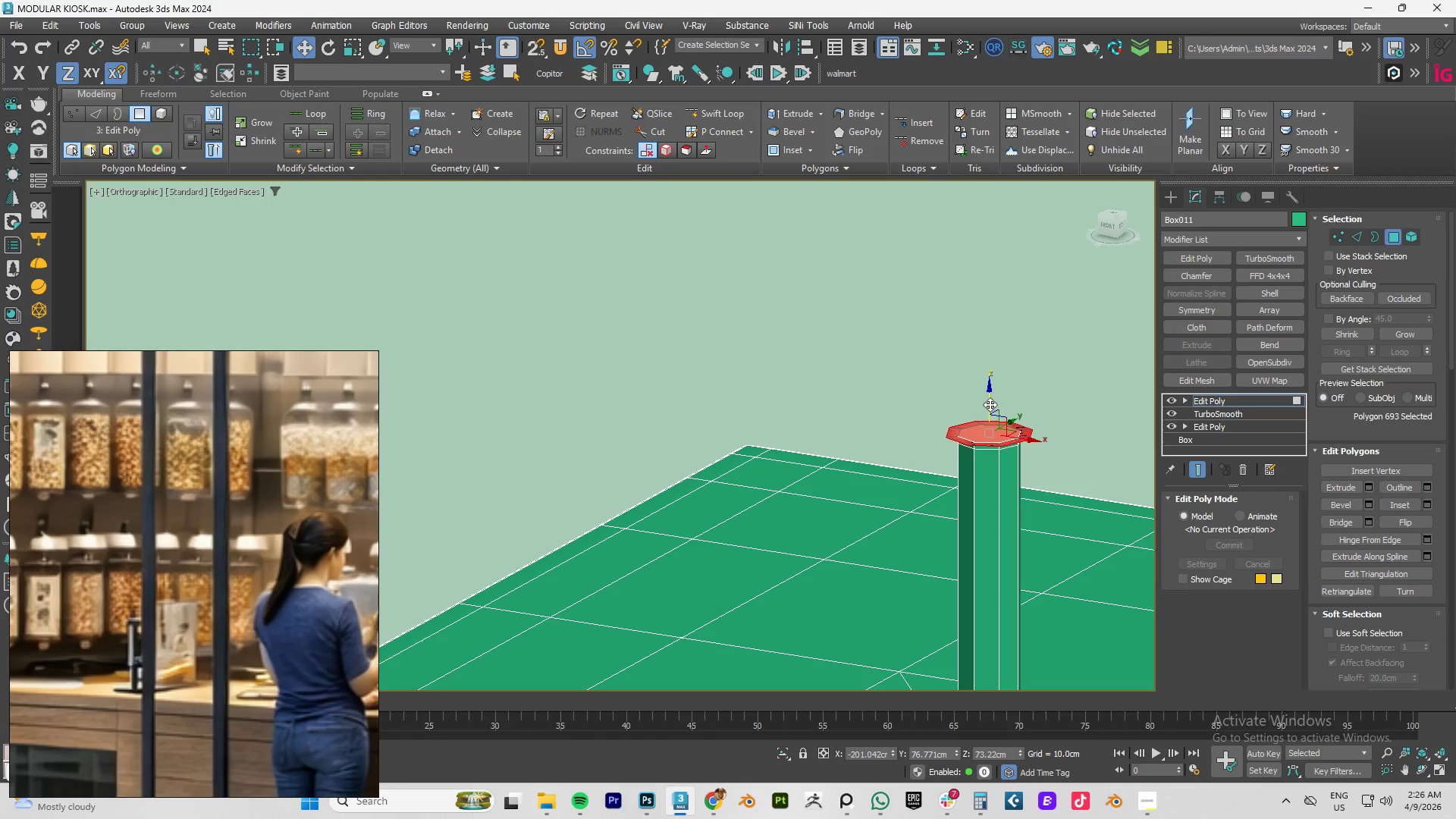 
left_click_drag(start_coordinate=[990, 403], to_coordinate=[993, 392])
 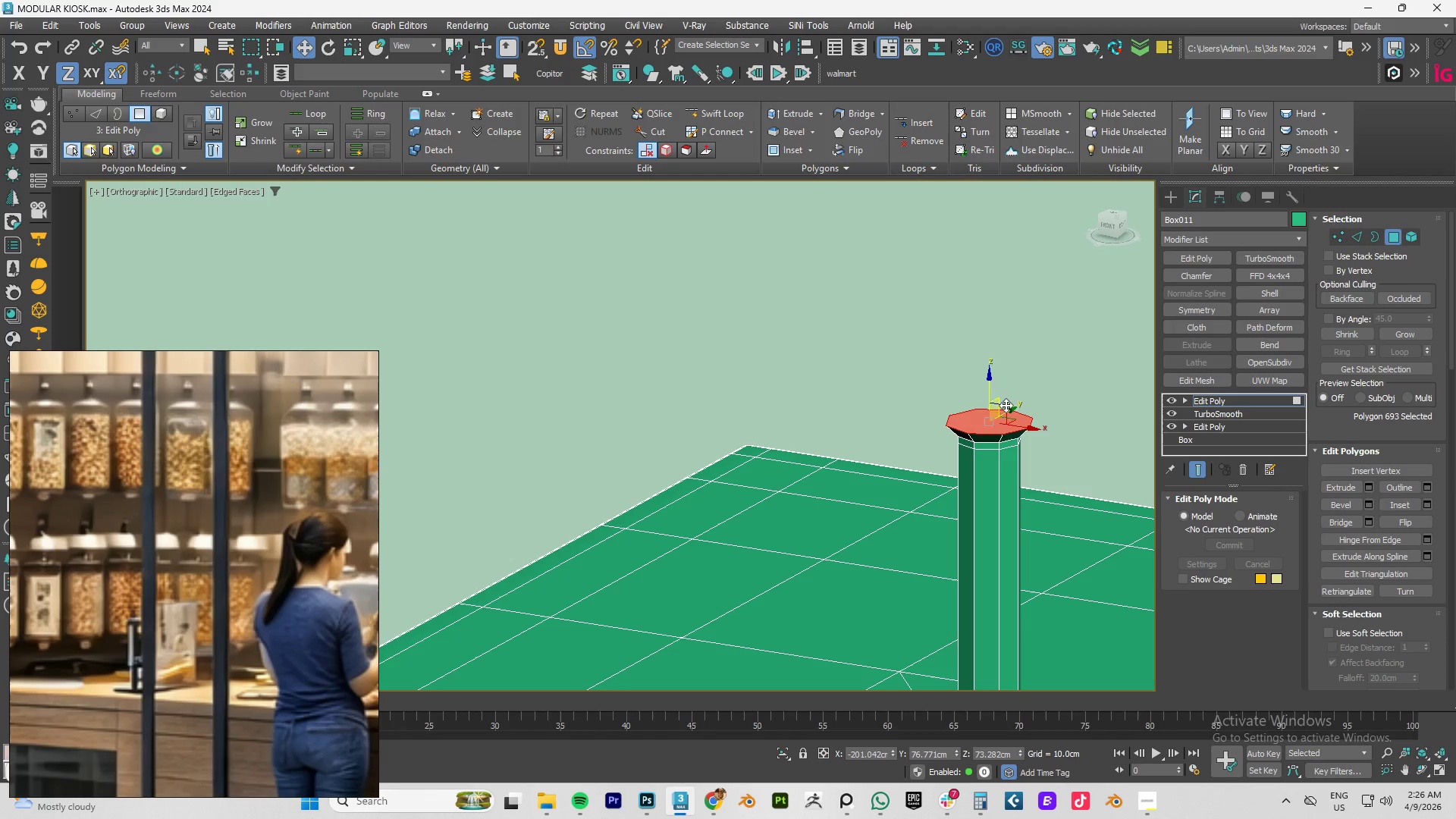 
hold_key(key=ShiftLeft, duration=1.51)
left_click_drag(start_coordinate=[991, 391], to_coordinate=[1037, 231])
 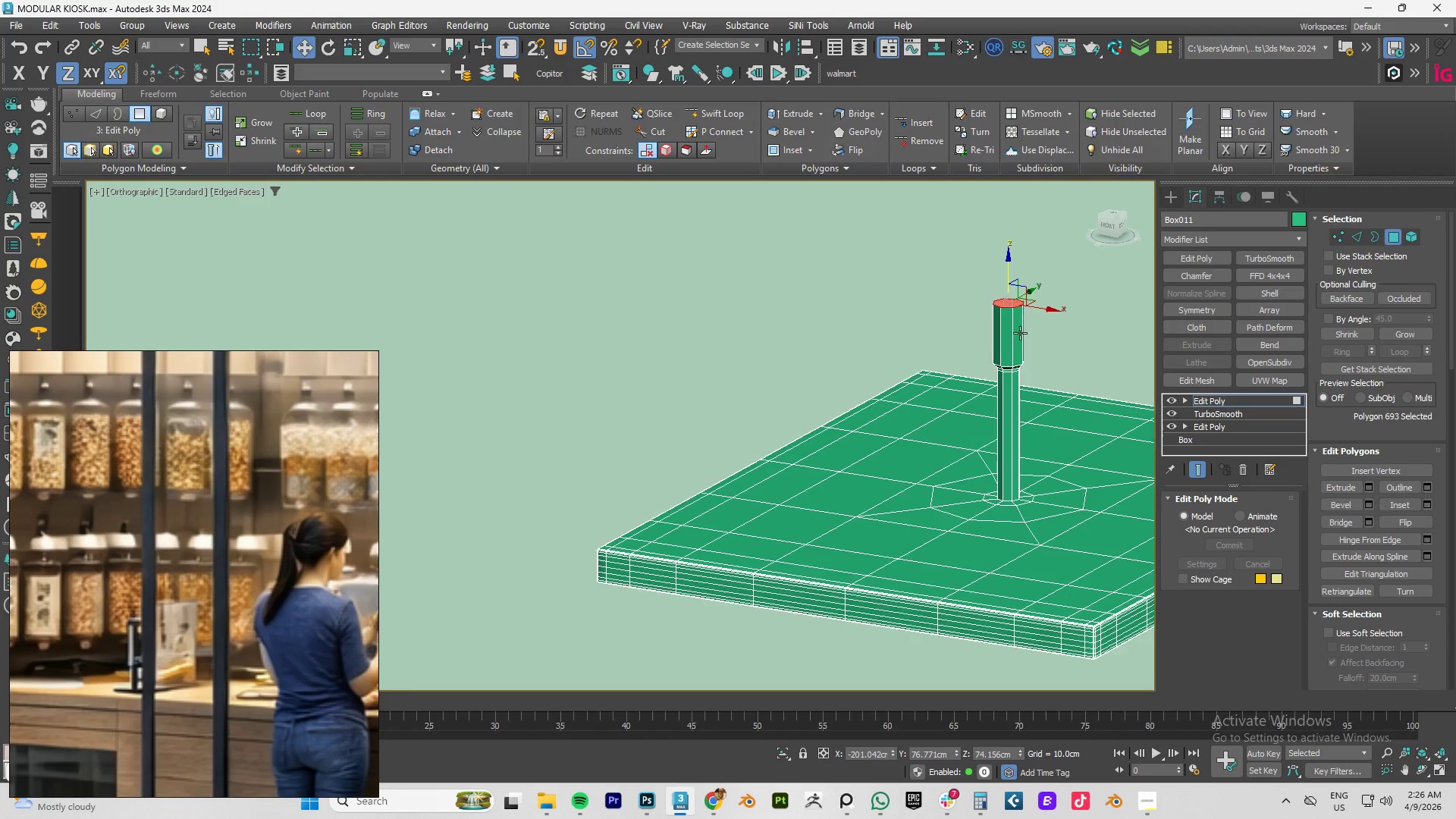 
hold_key(key=ShiftLeft, duration=0.39)
 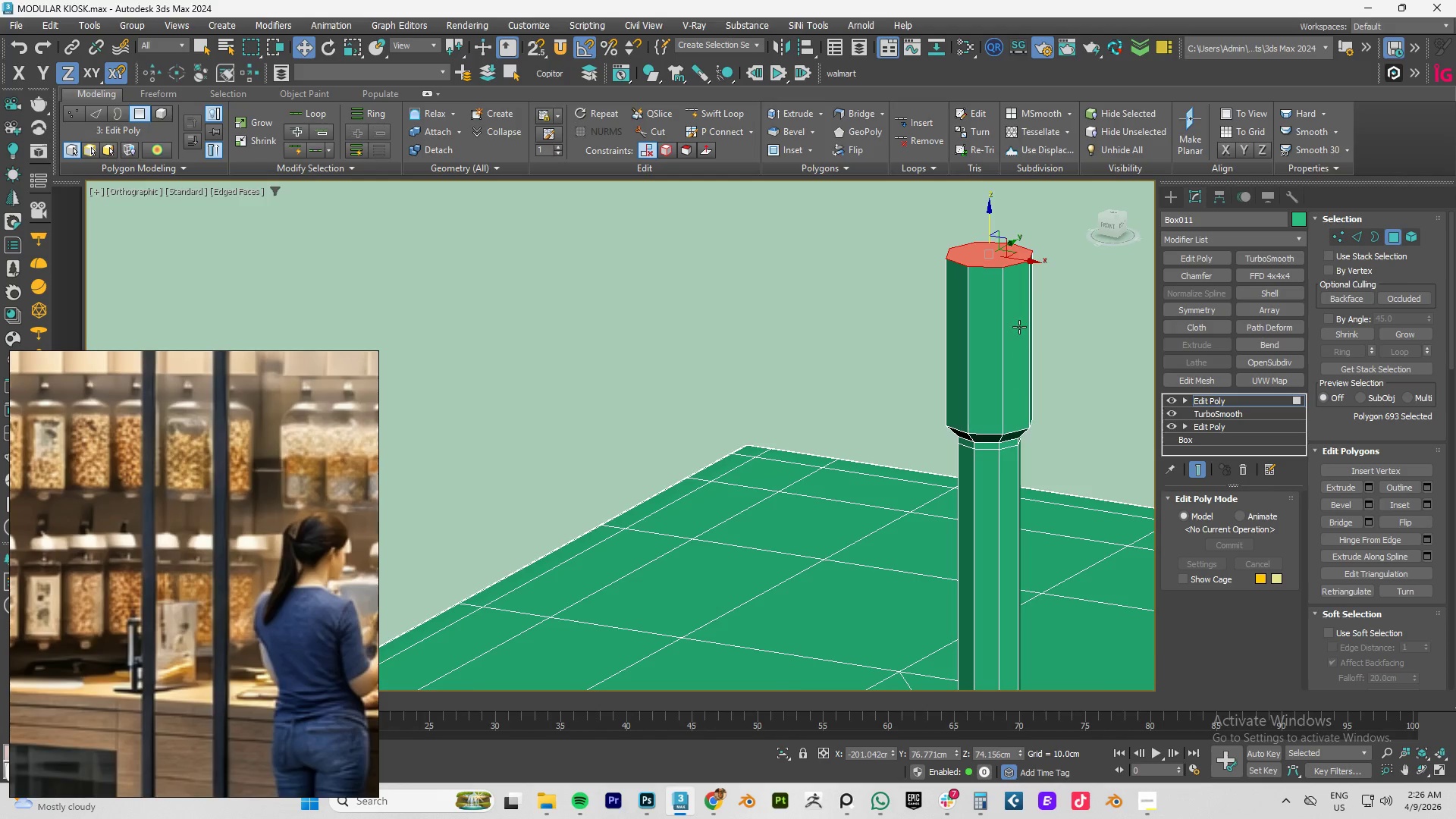 
scroll: coordinate [1018, 331], scroll_direction: down, amount: 3.0
 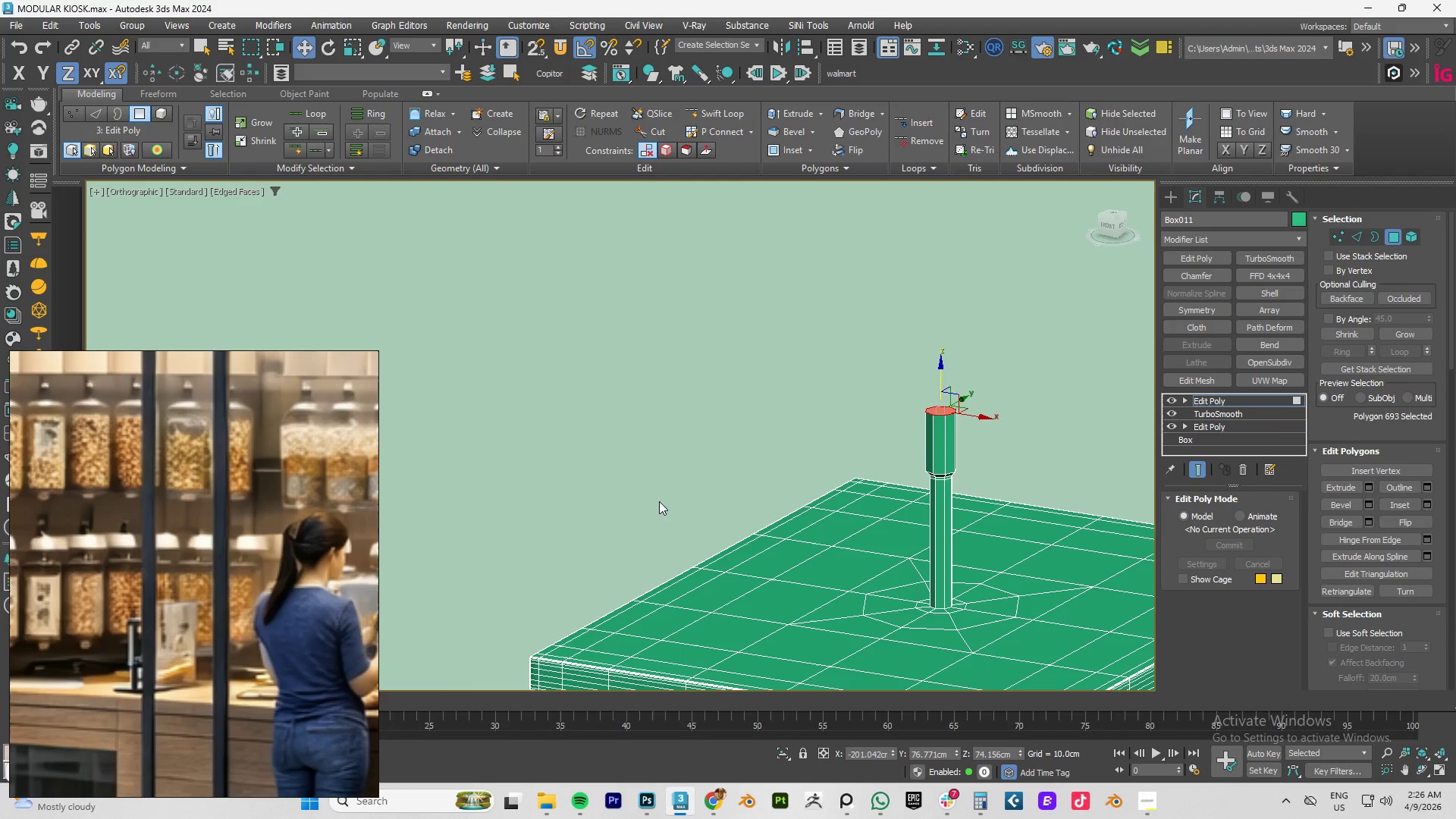 
wait(5.14)
 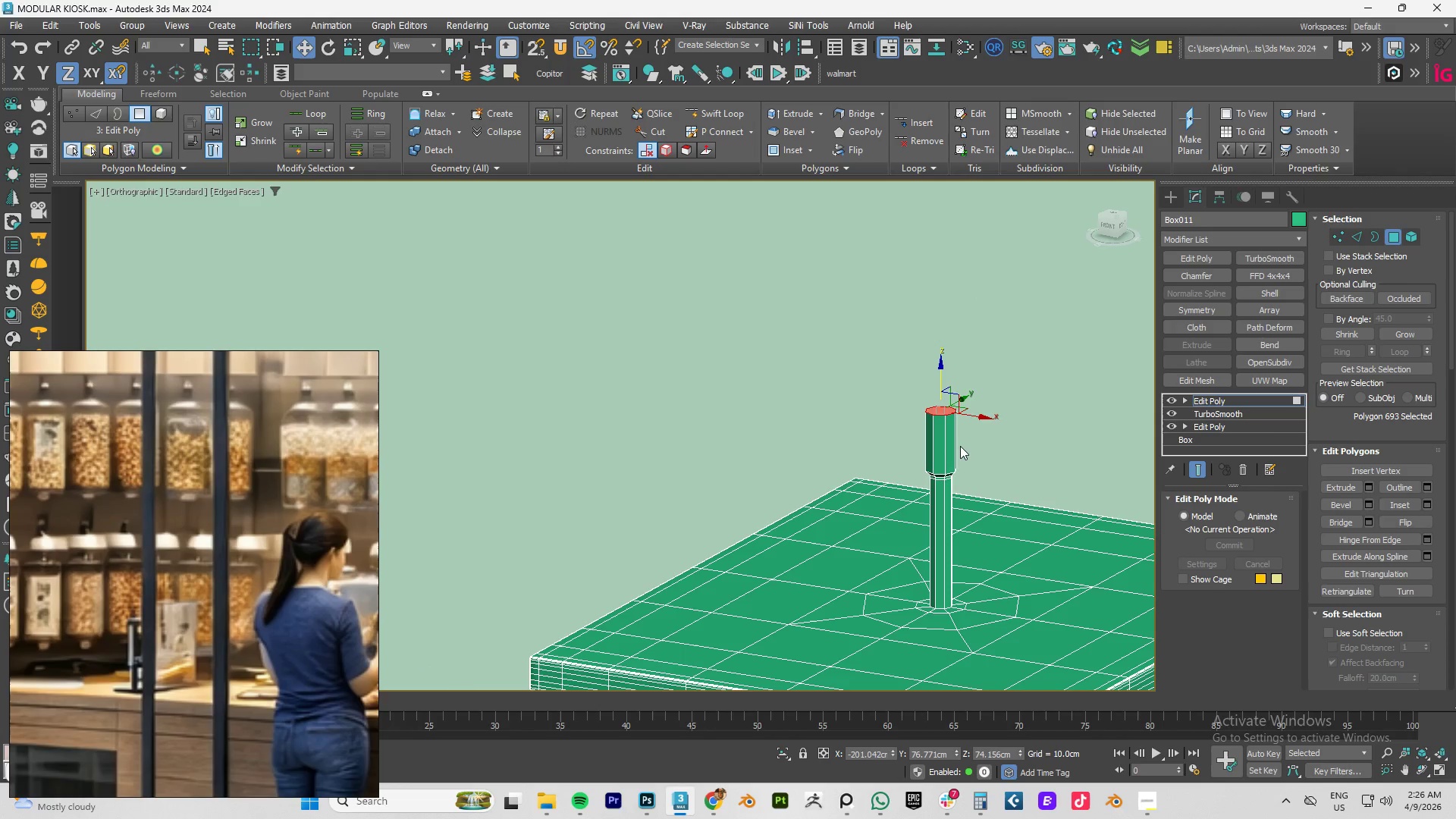 
hold_key(key=AltLeft, duration=1.5)
 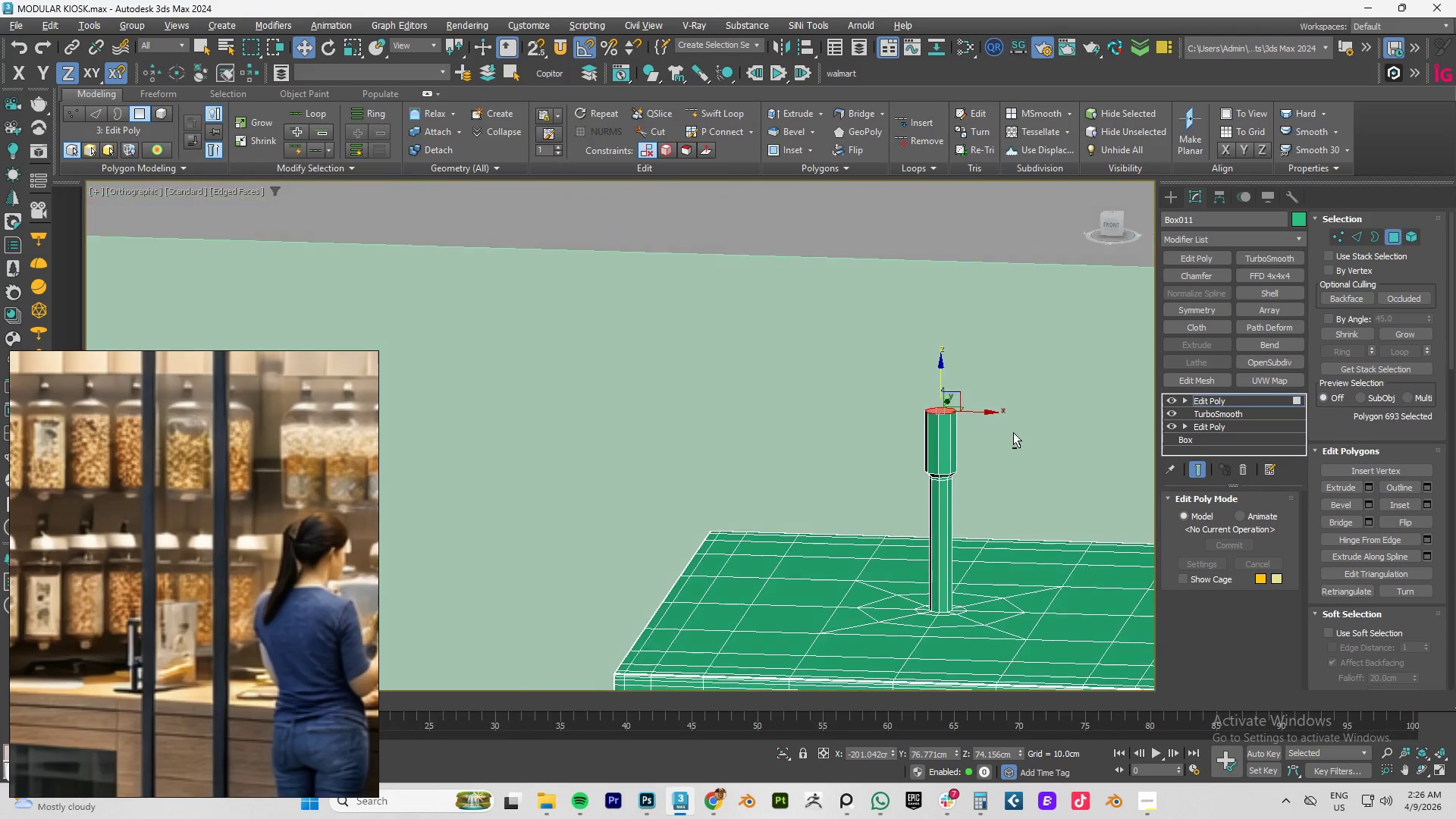 
hold_key(key=AltLeft, duration=0.8)
 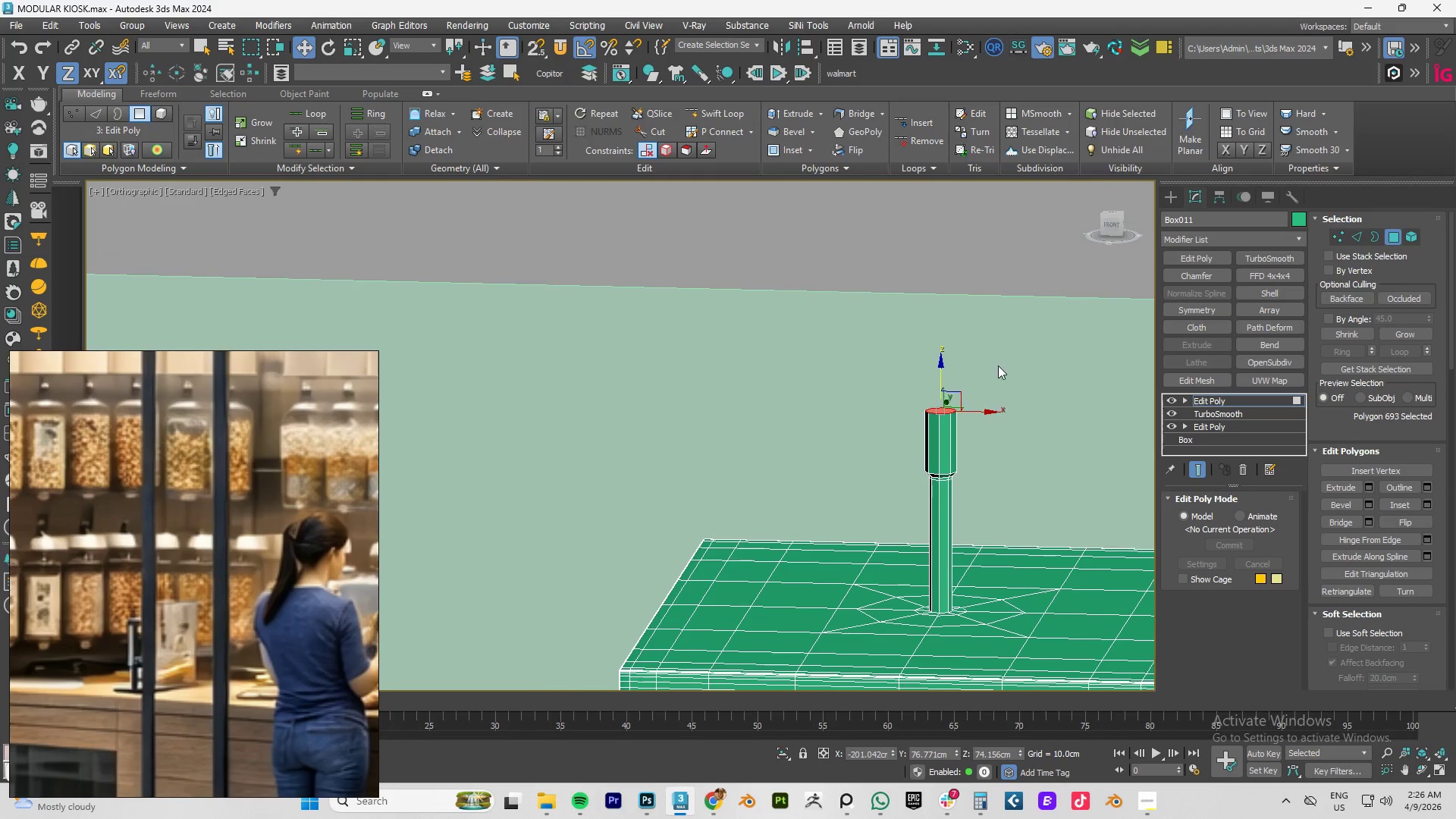 
left_click_drag(start_coordinate=[993, 367], to_coordinate=[893, 438])
 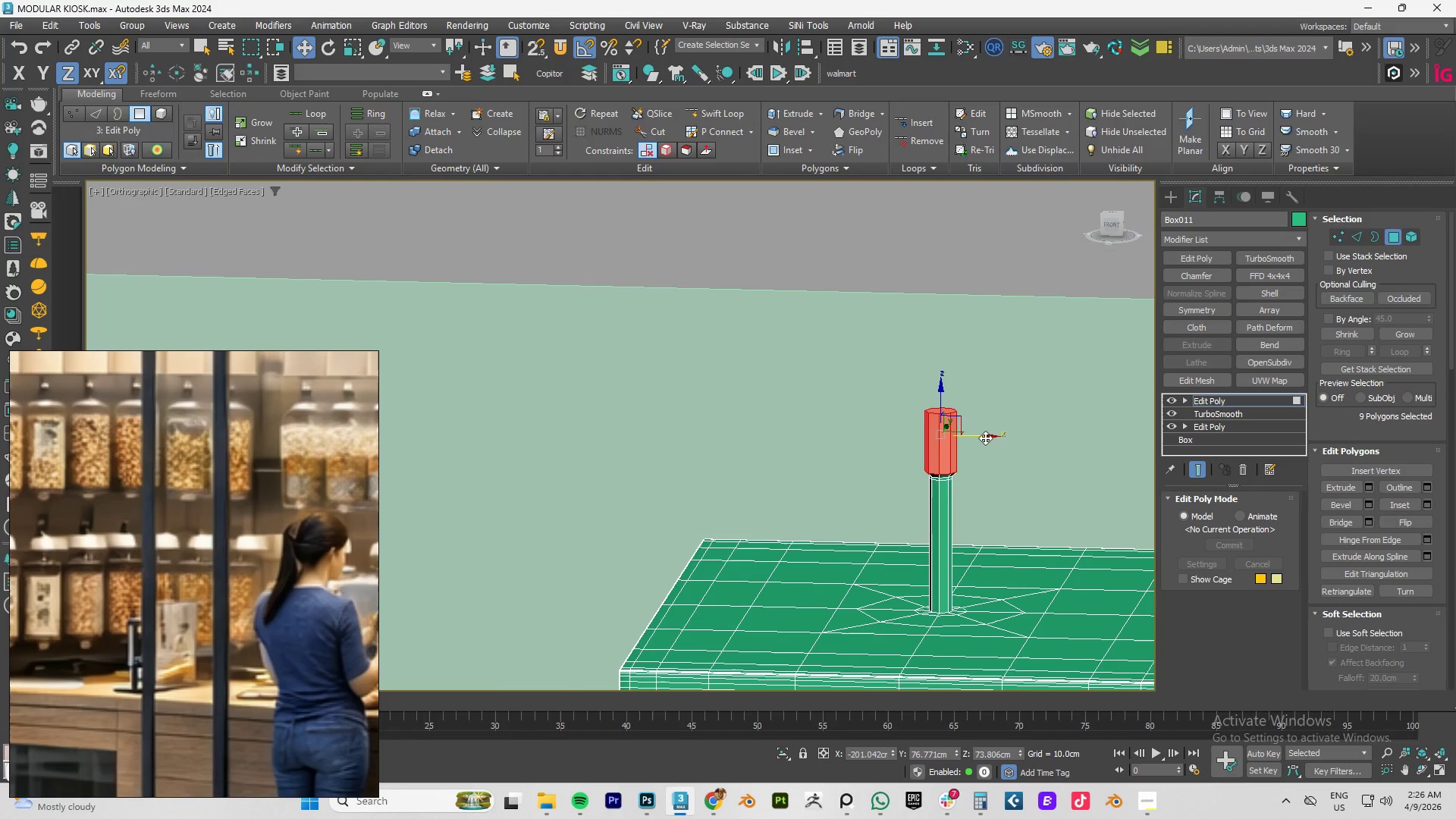 
key(R)
 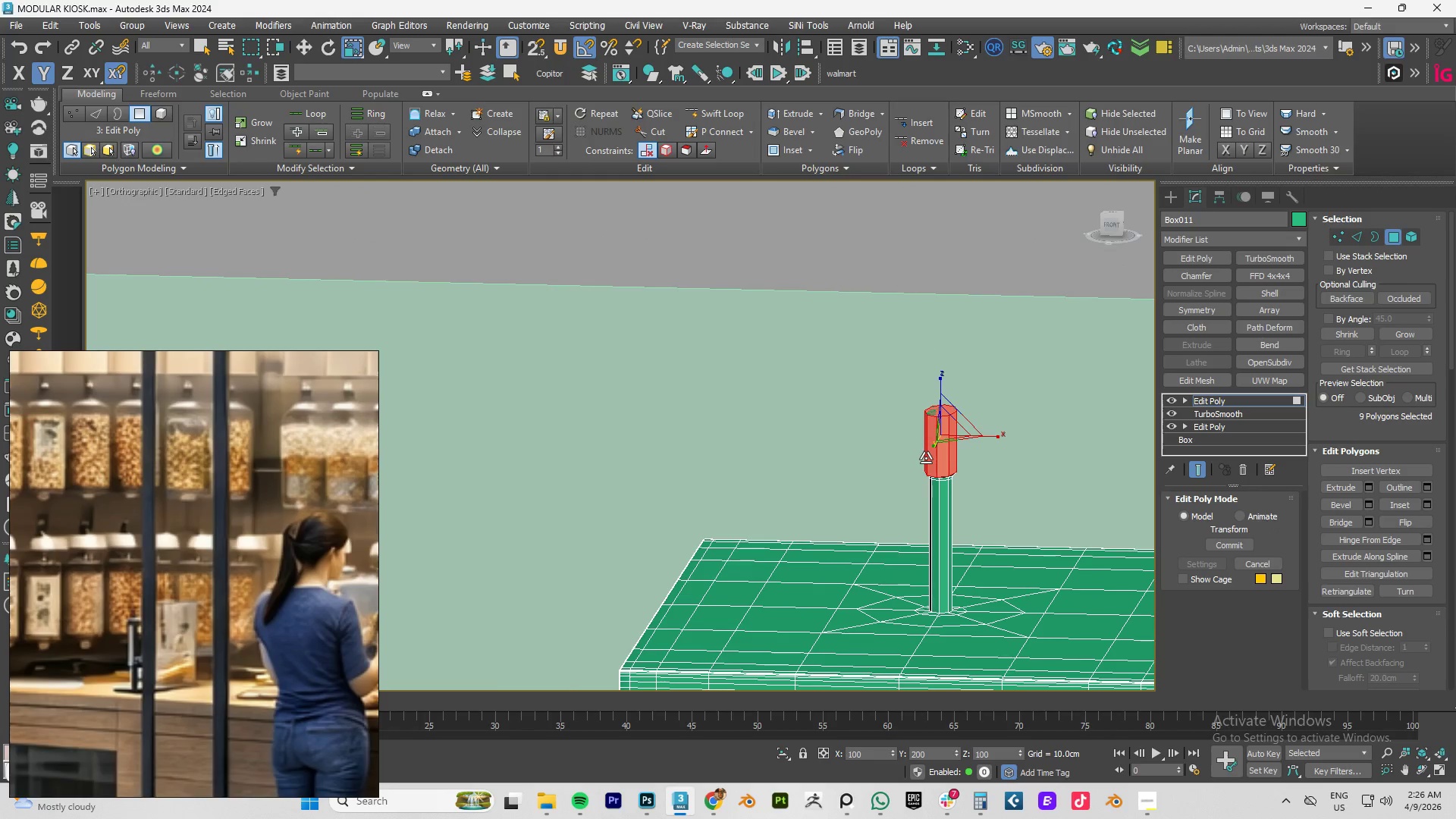 
hold_key(key=AltLeft, duration=1.5)
 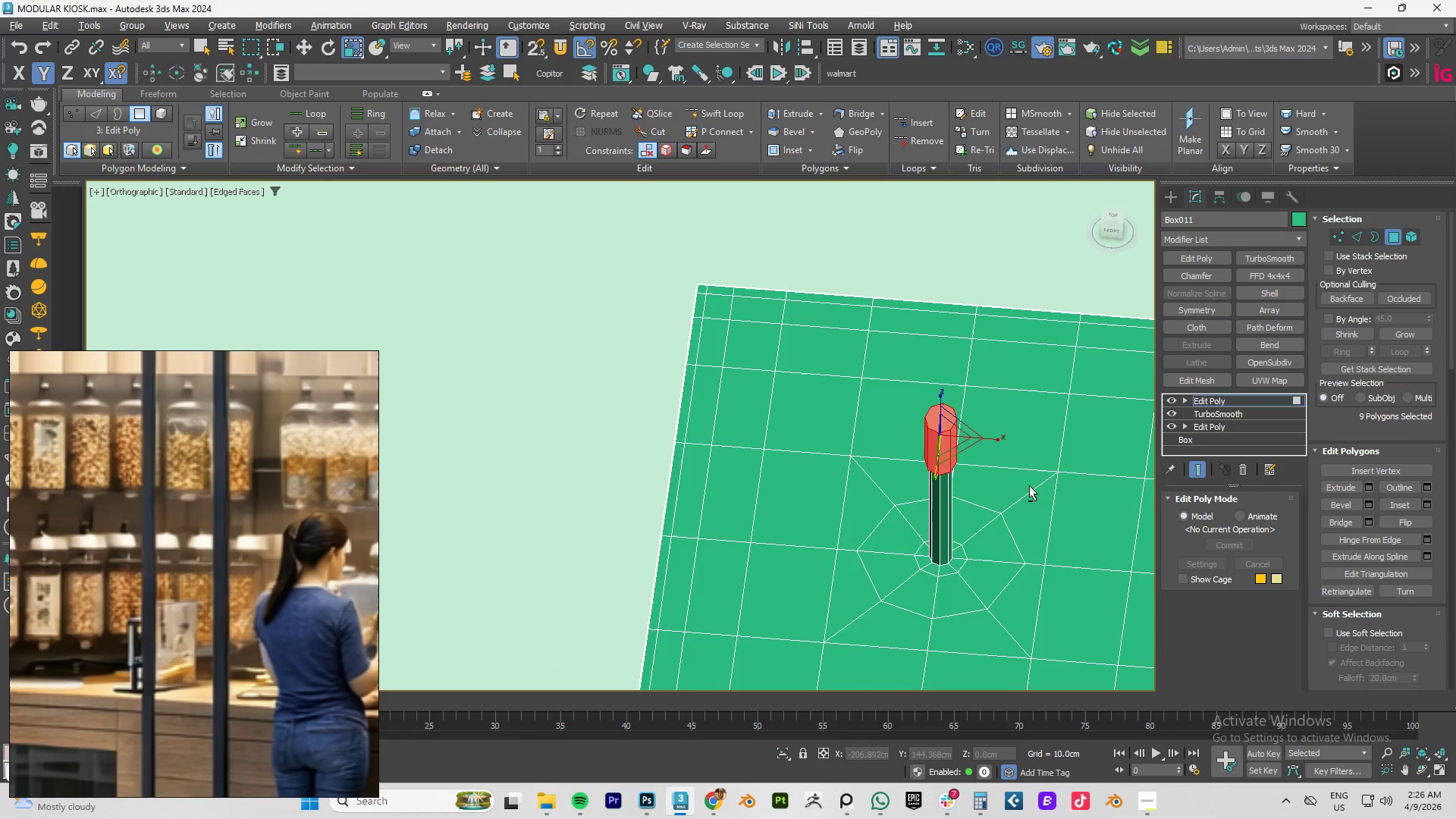 
hold_key(key=AltLeft, duration=1.52)
 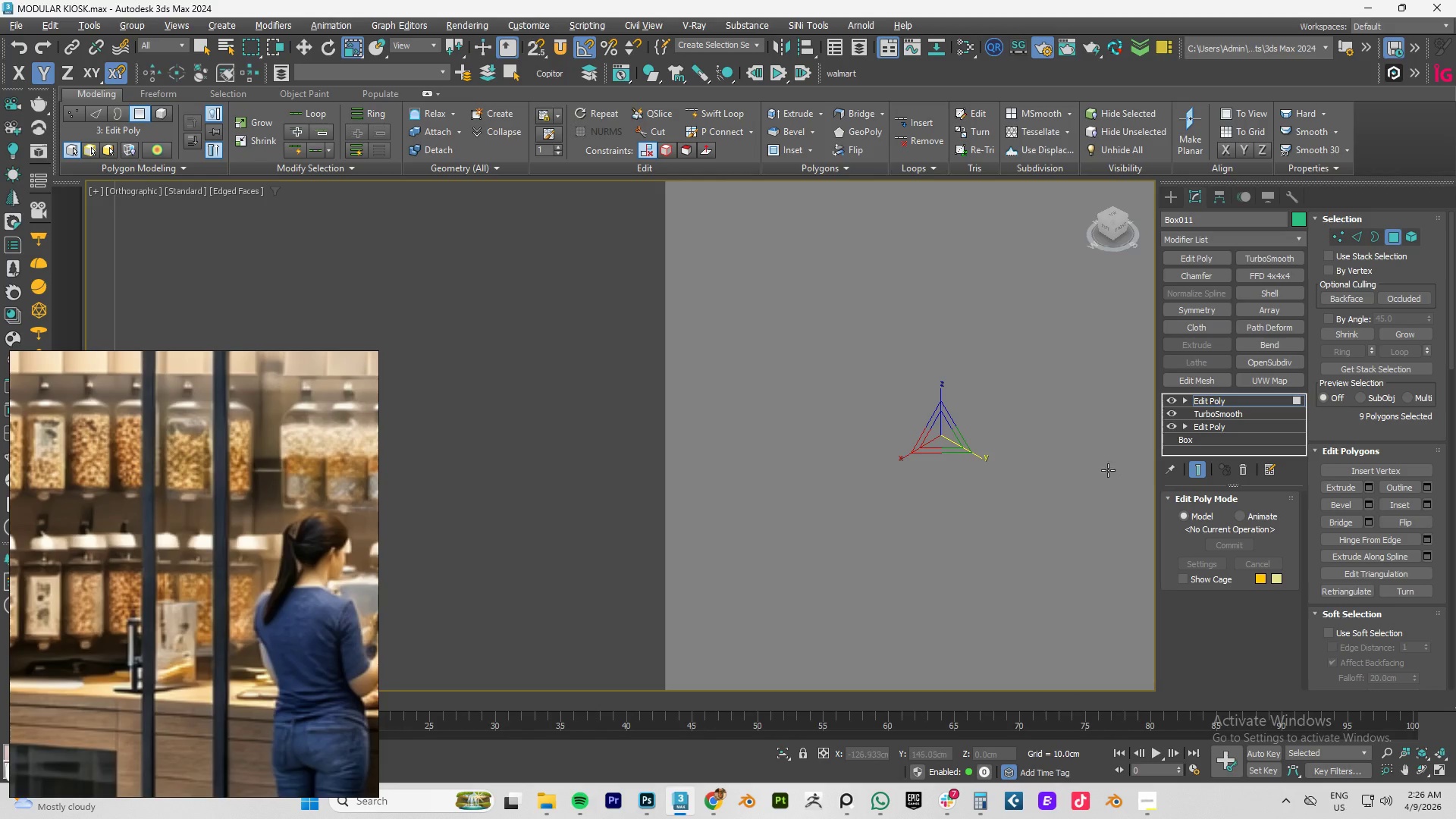 
key(Alt+AltLeft)
 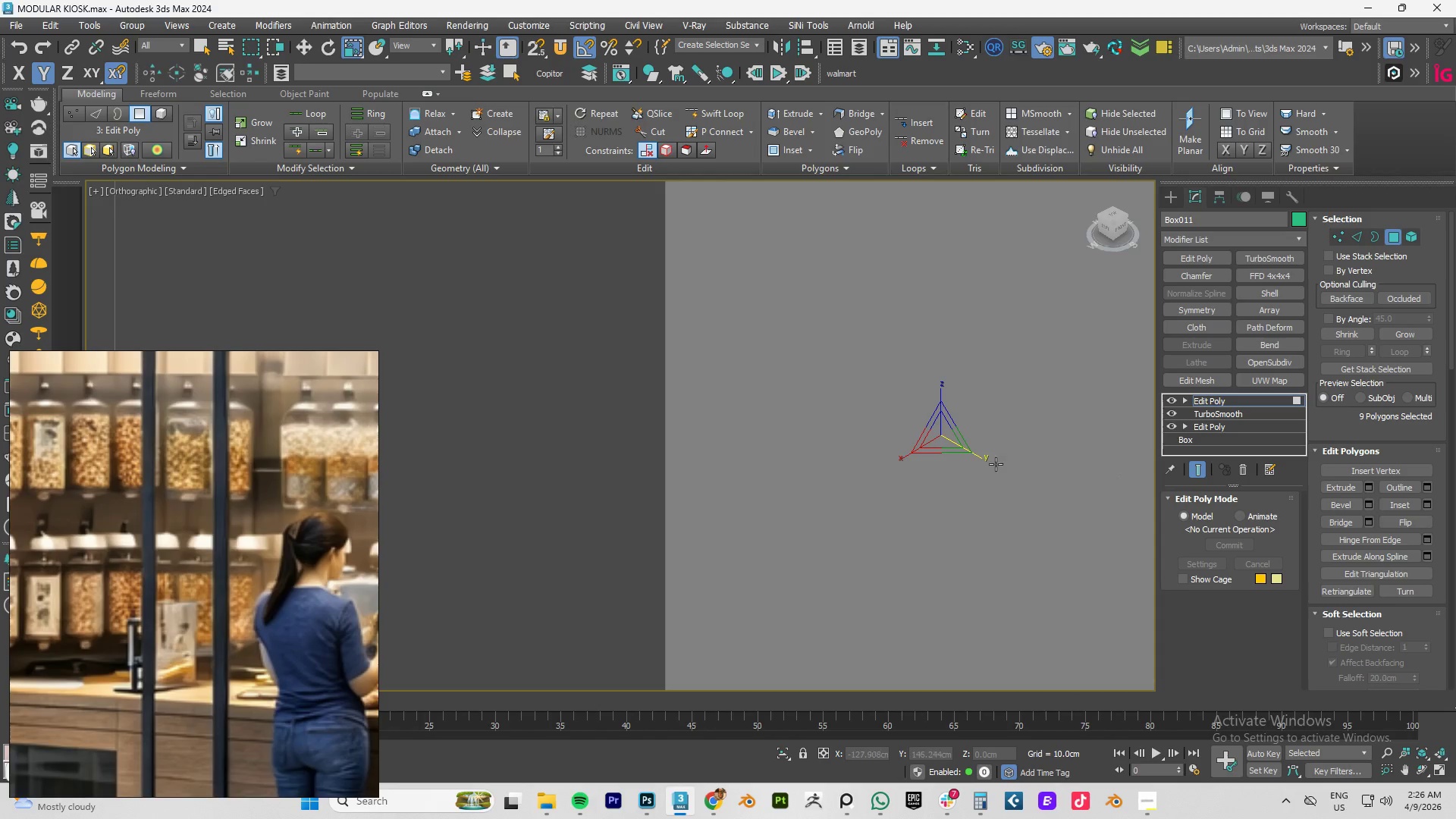 
hold_key(key=AltLeft, duration=1.05)
 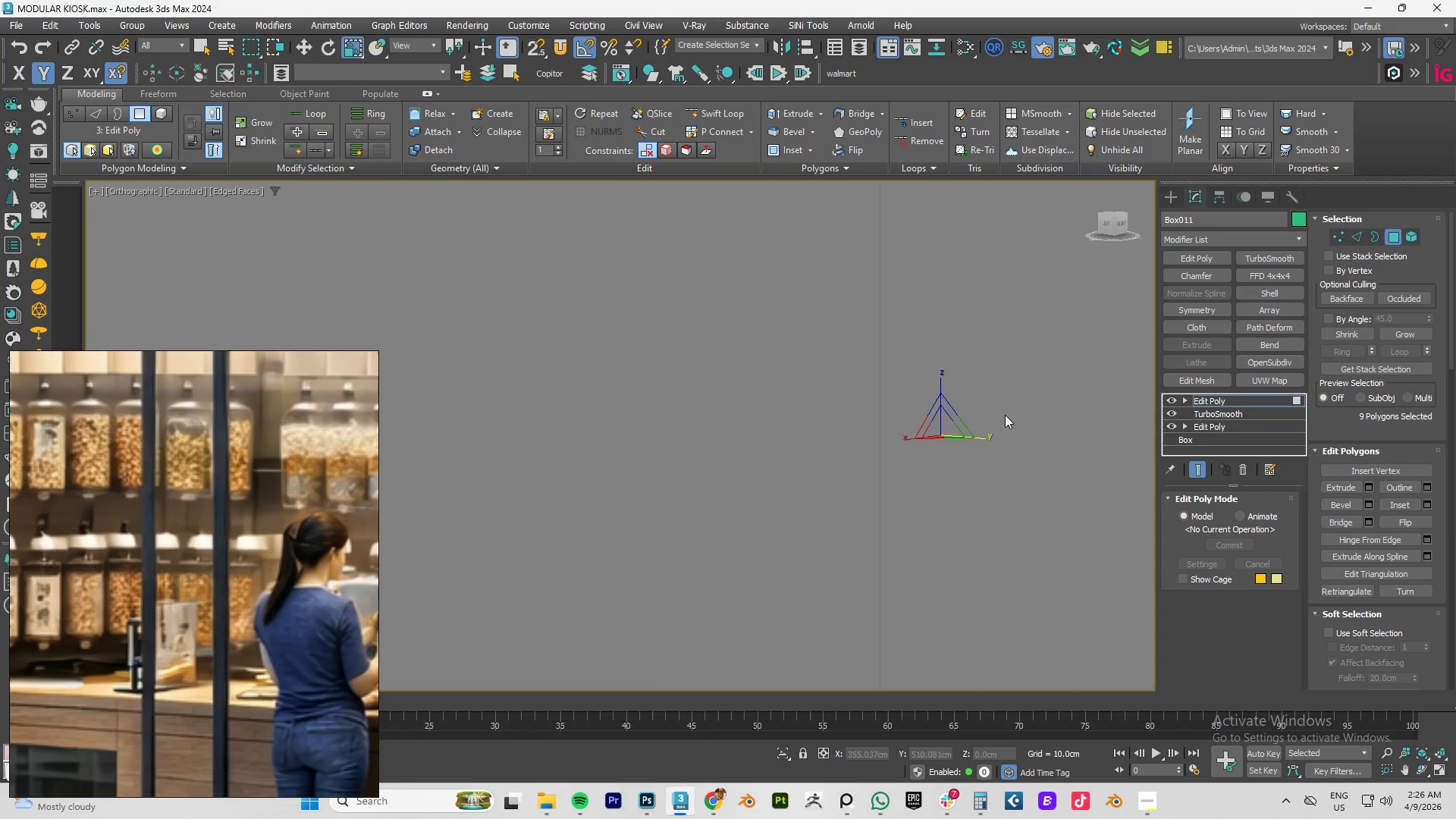 
key(Alt+Q)
 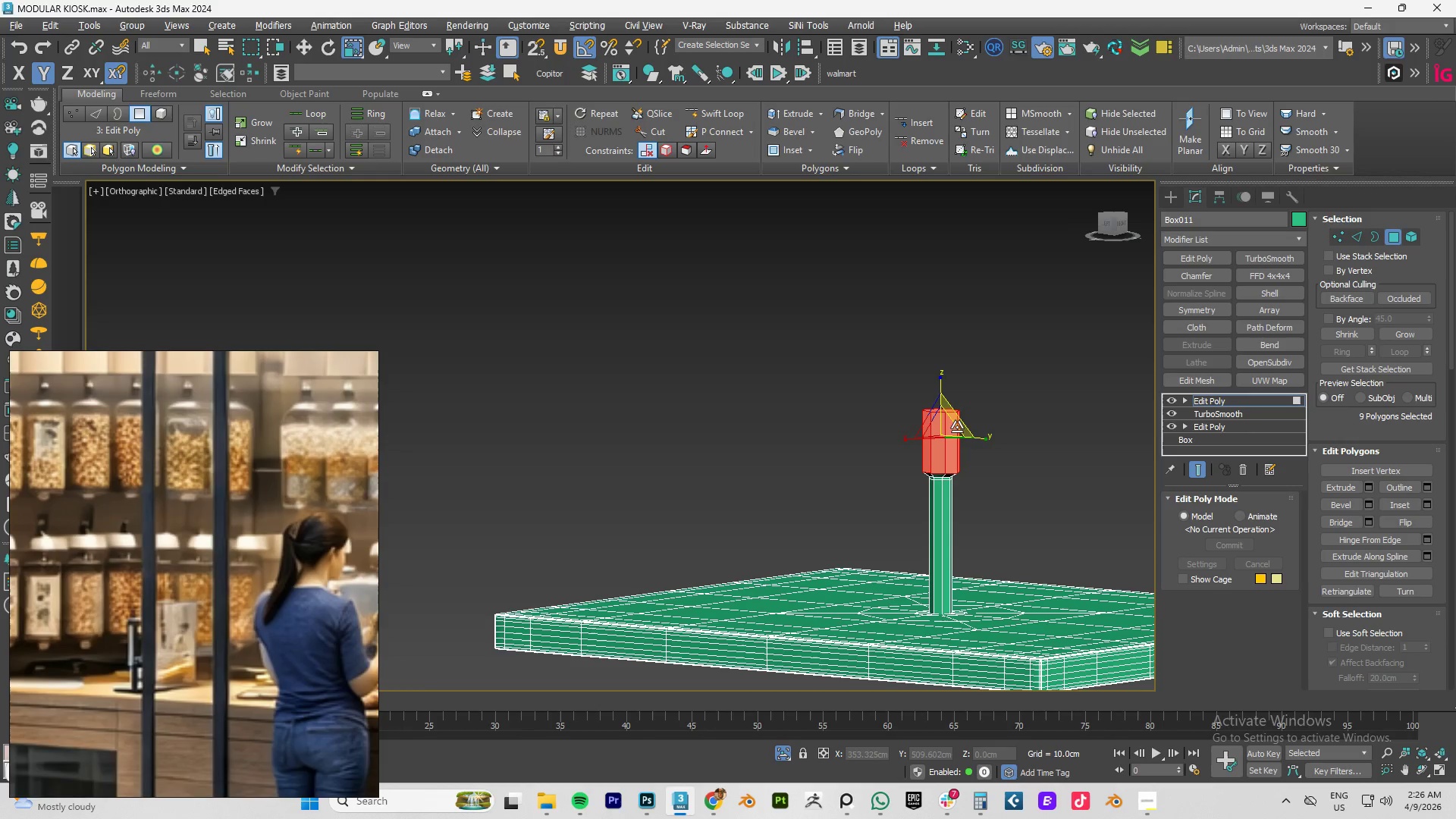 
hold_key(key=AltLeft, duration=0.64)
 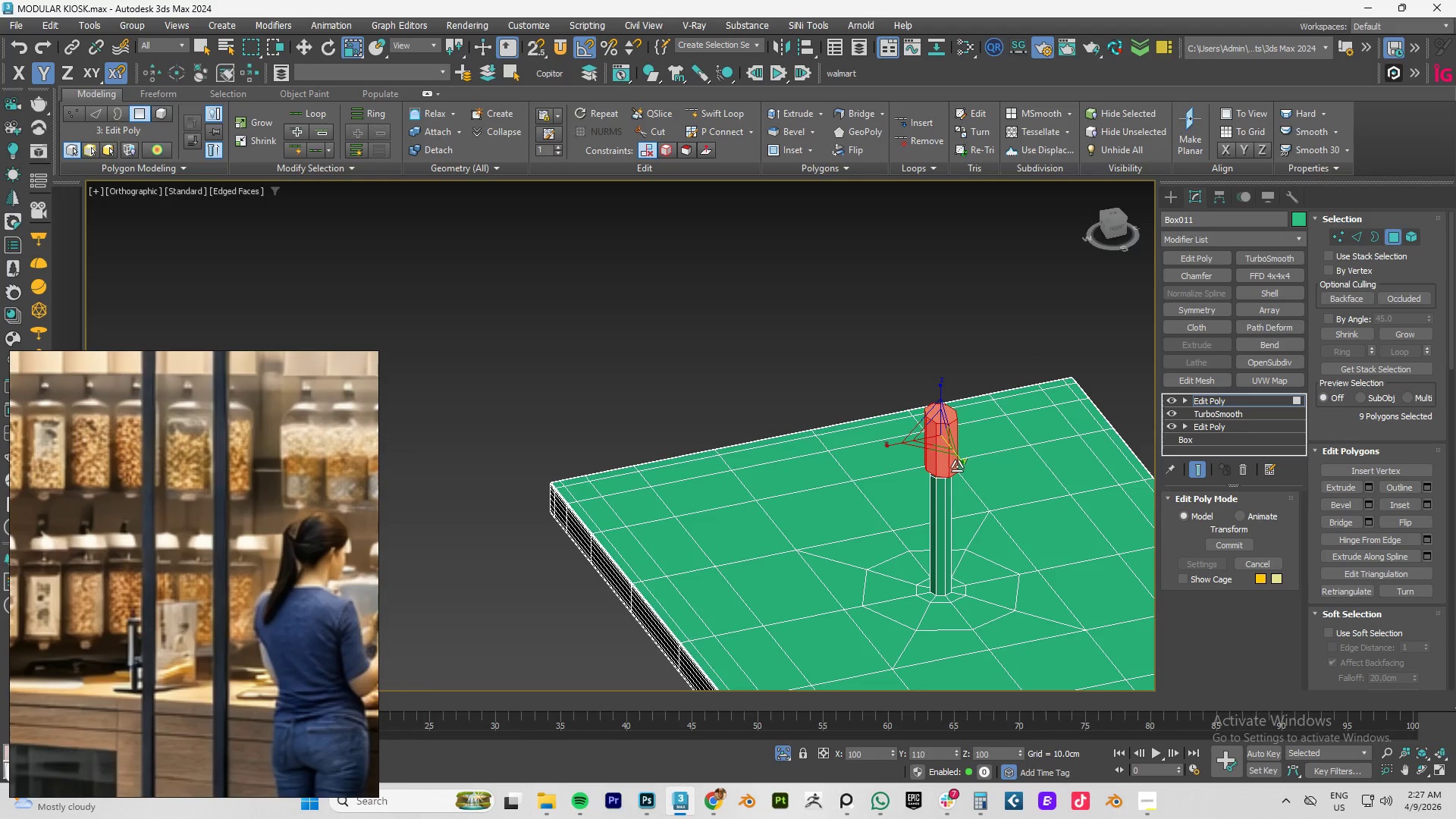 
wait(7.52)
 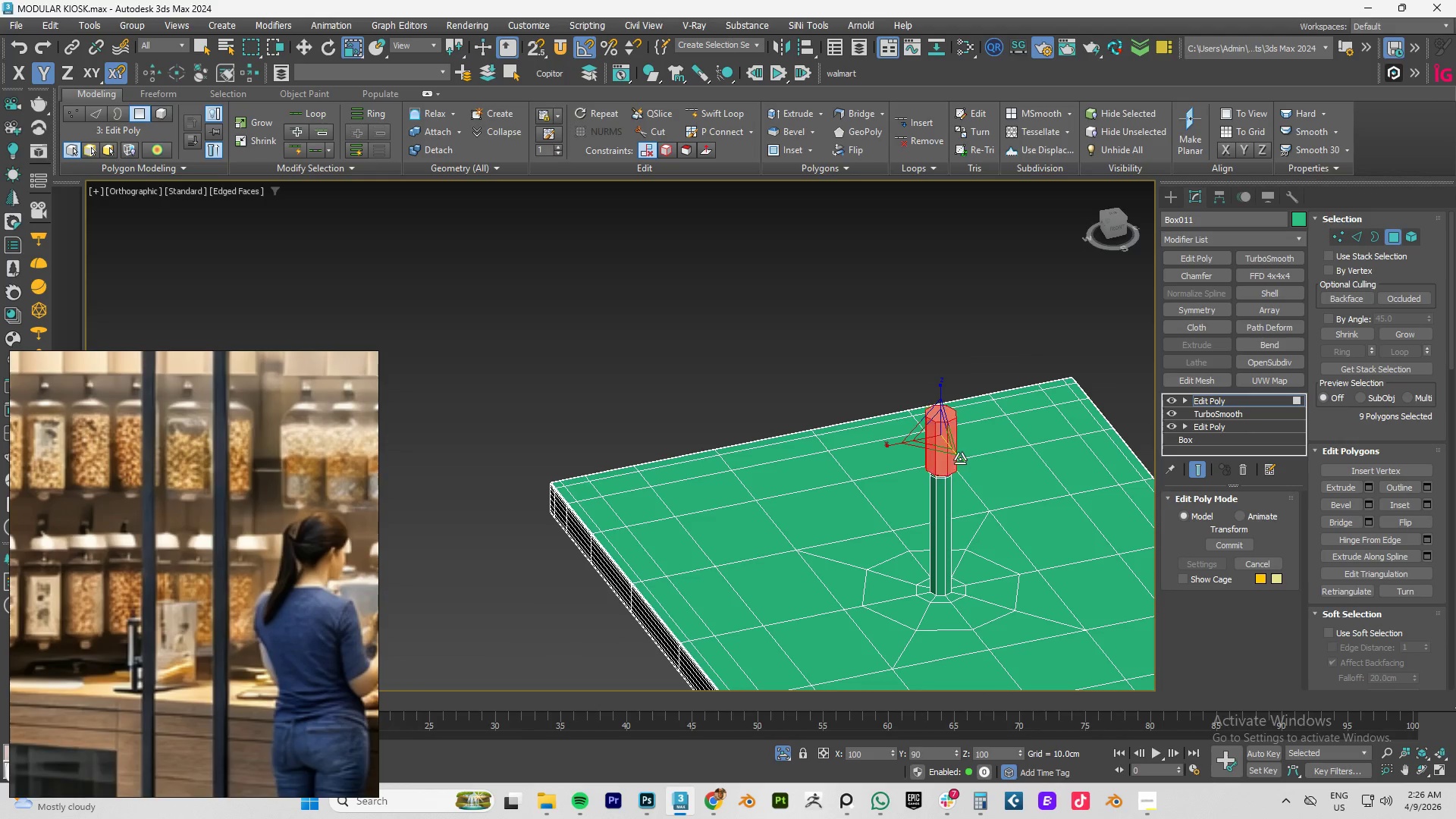 
hold_key(key=AltLeft, duration=1.51)
 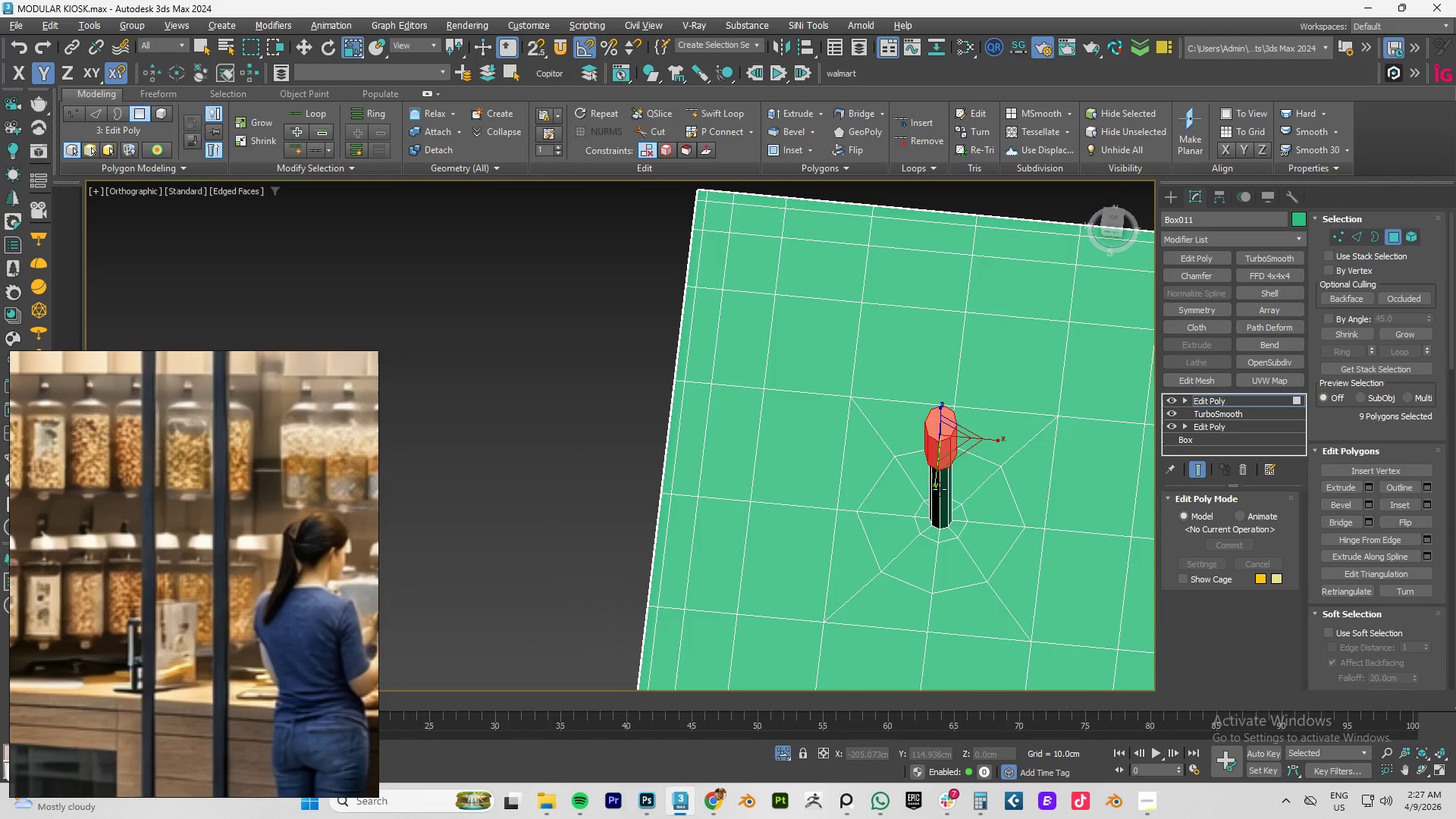 
hold_key(key=AltLeft, duration=0.64)
 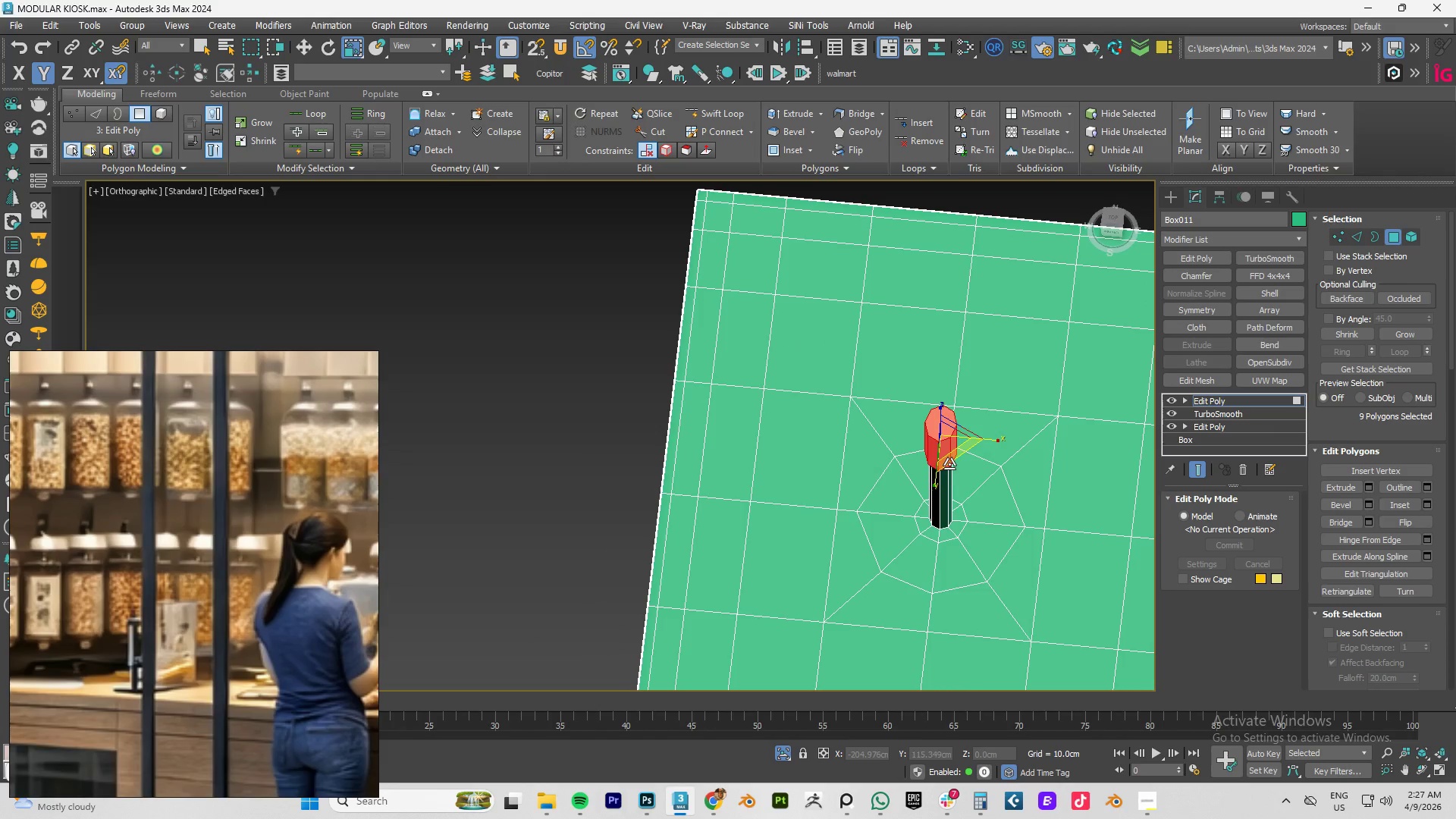 
key(4)
 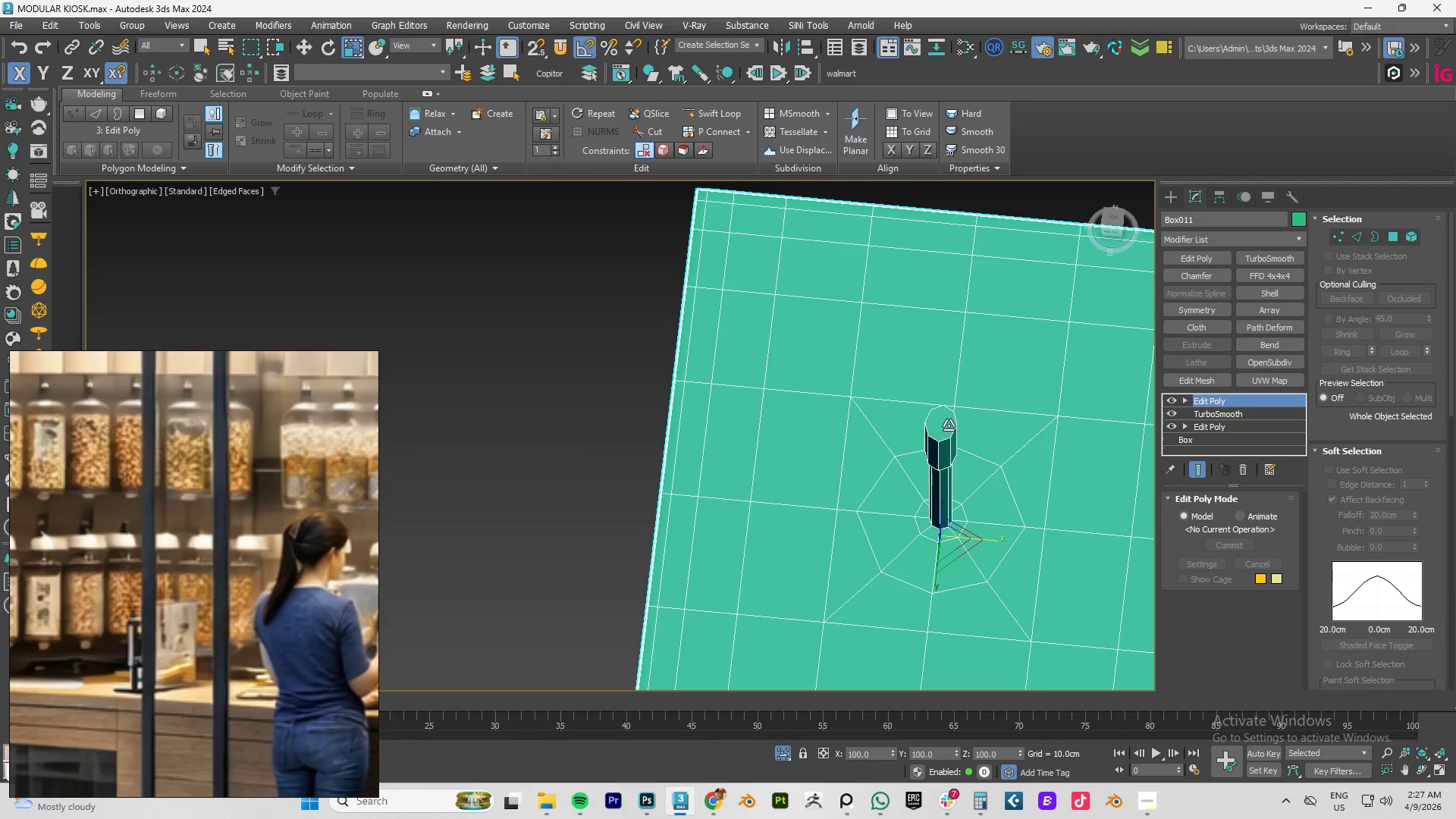 
left_click([941, 425])
 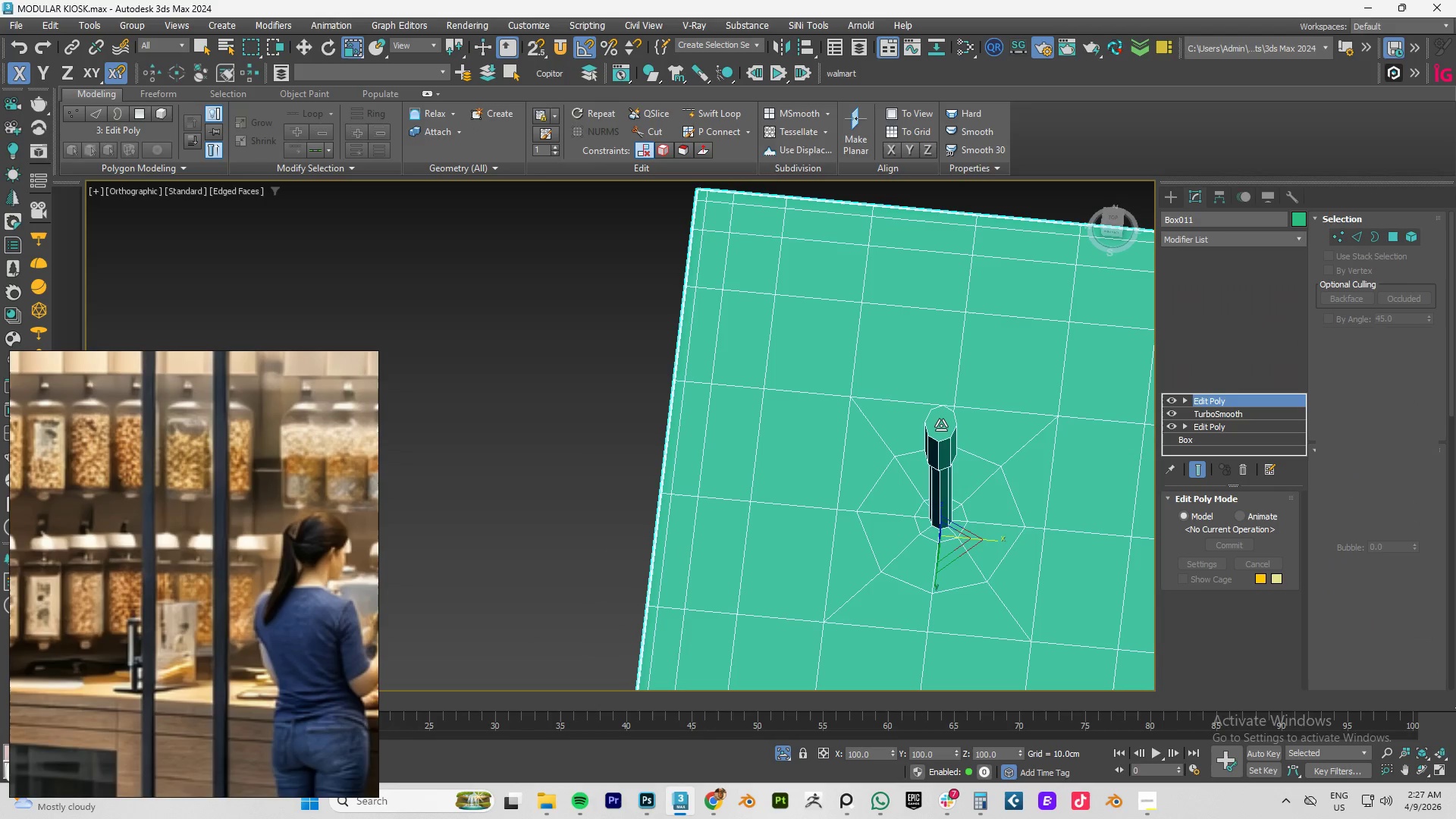 
key(4)
 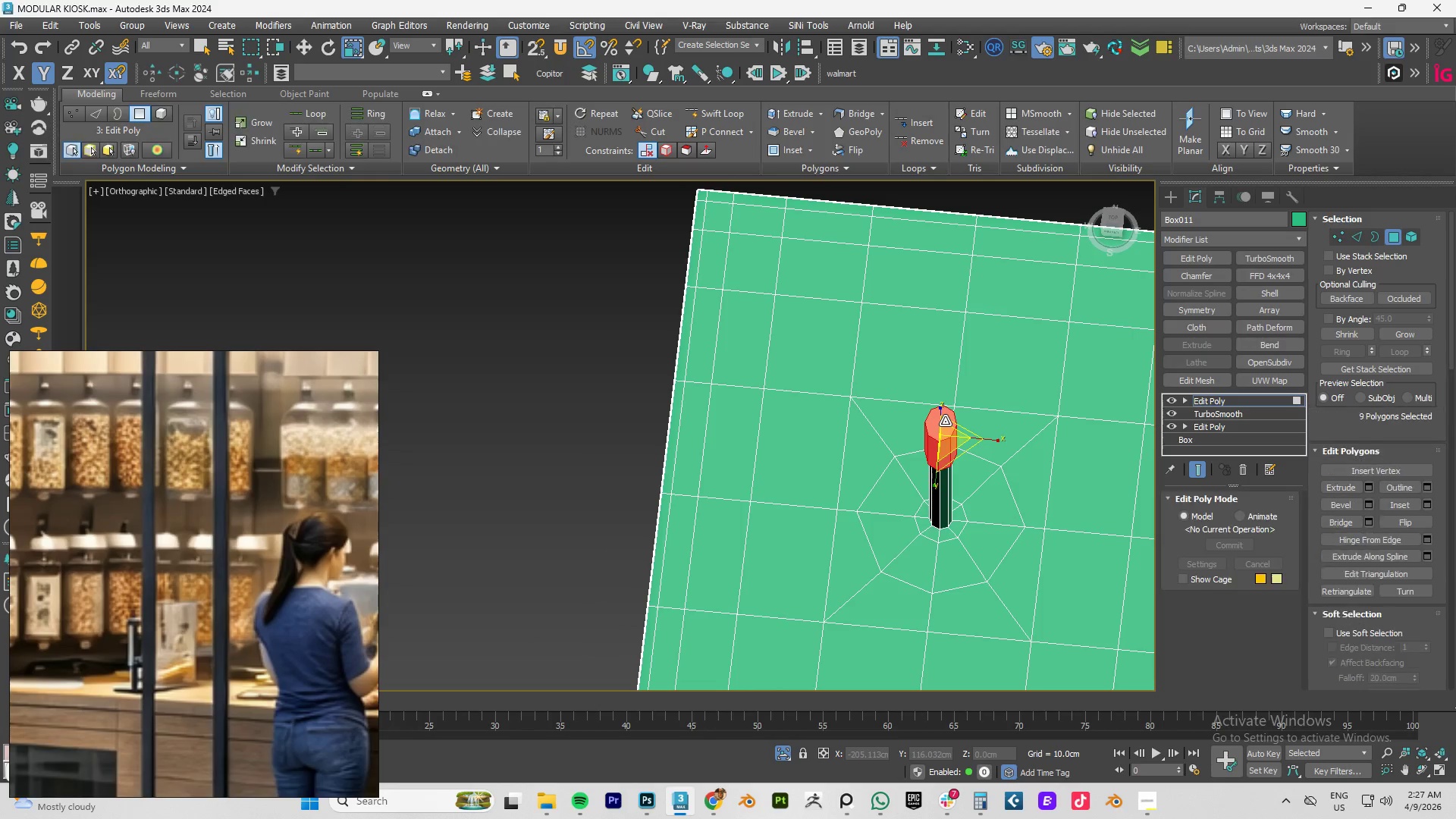 
left_click([945, 421])
 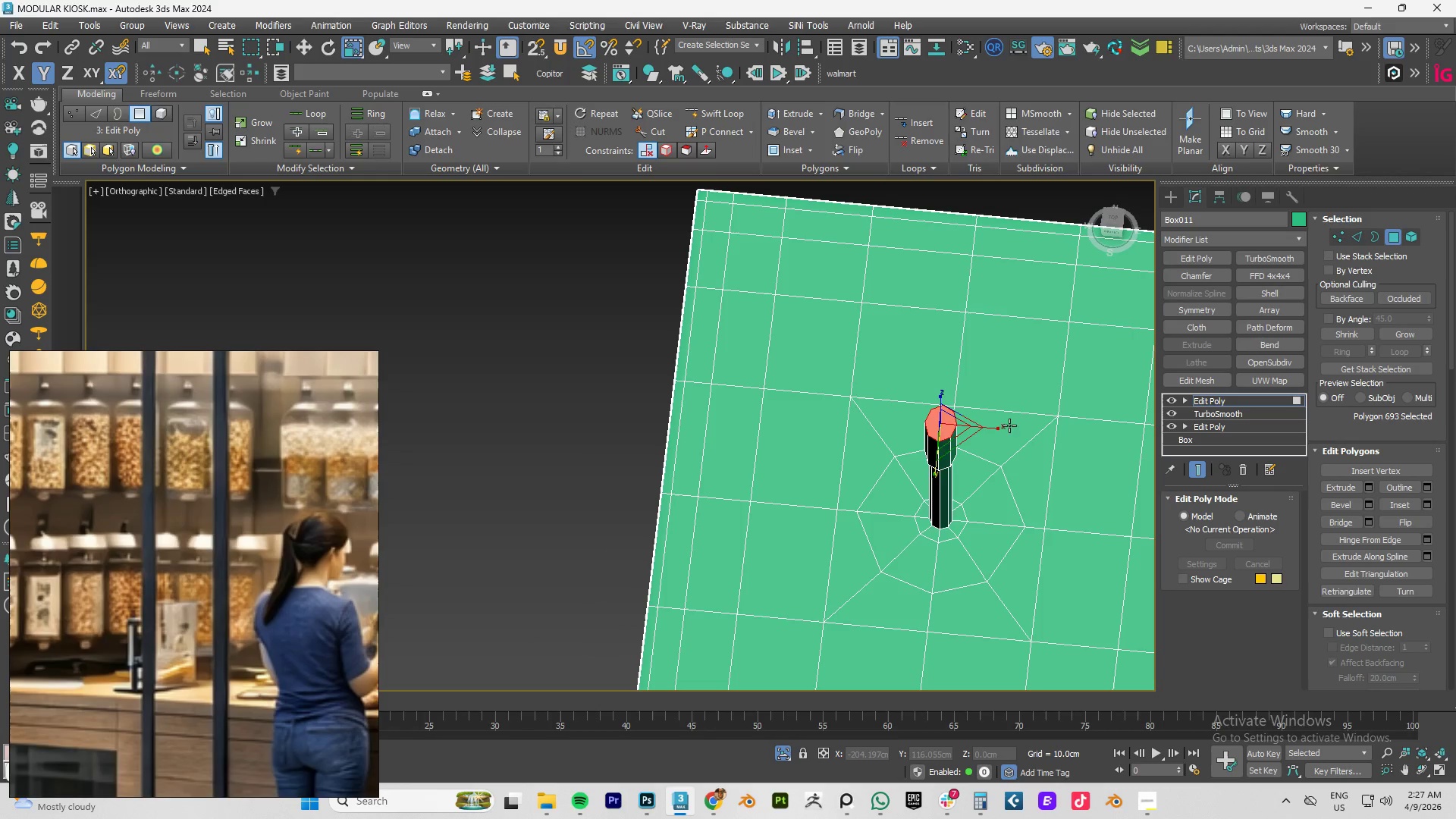 
hold_key(key=AltLeft, duration=0.84)
 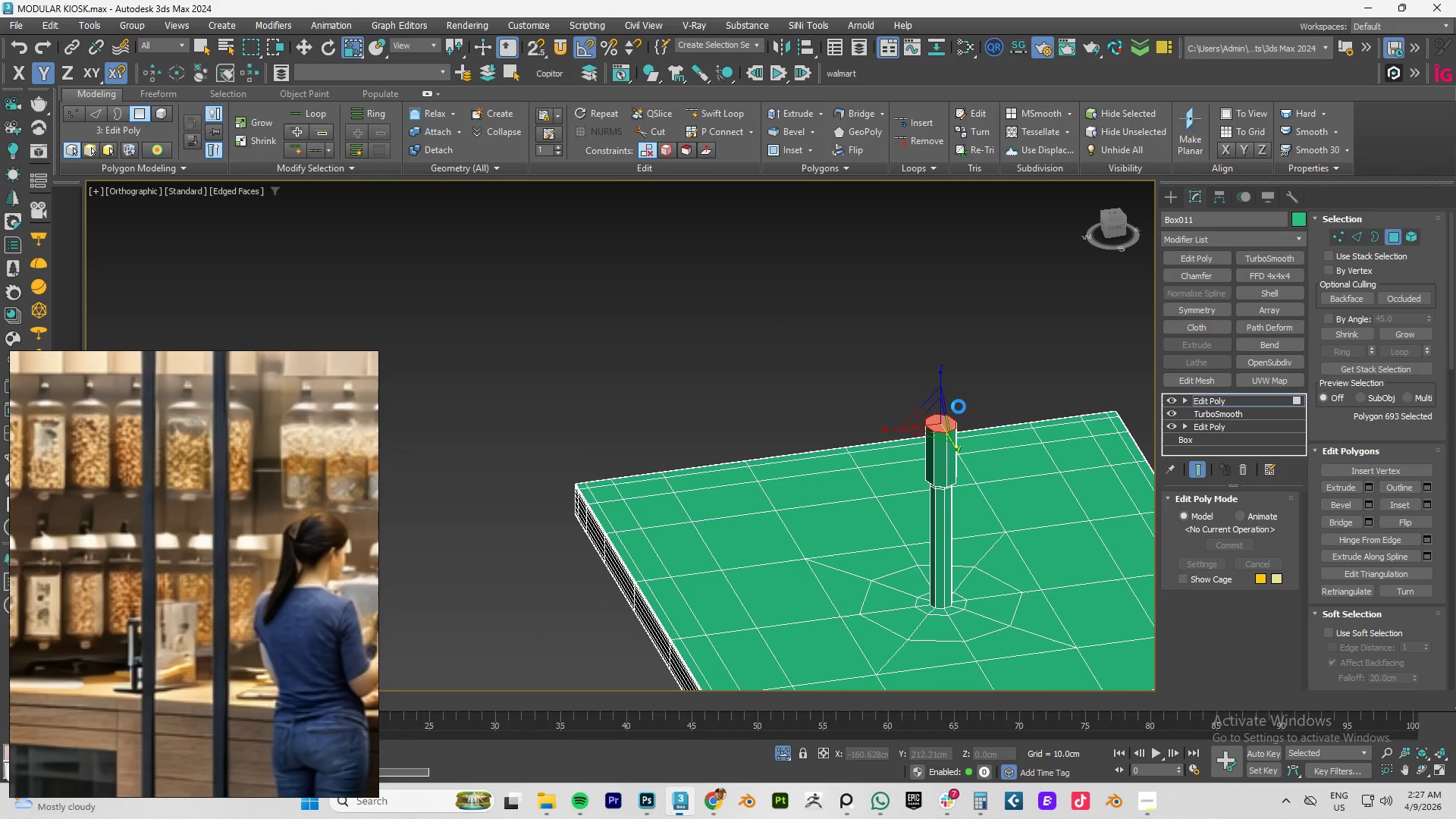 
key(W)
 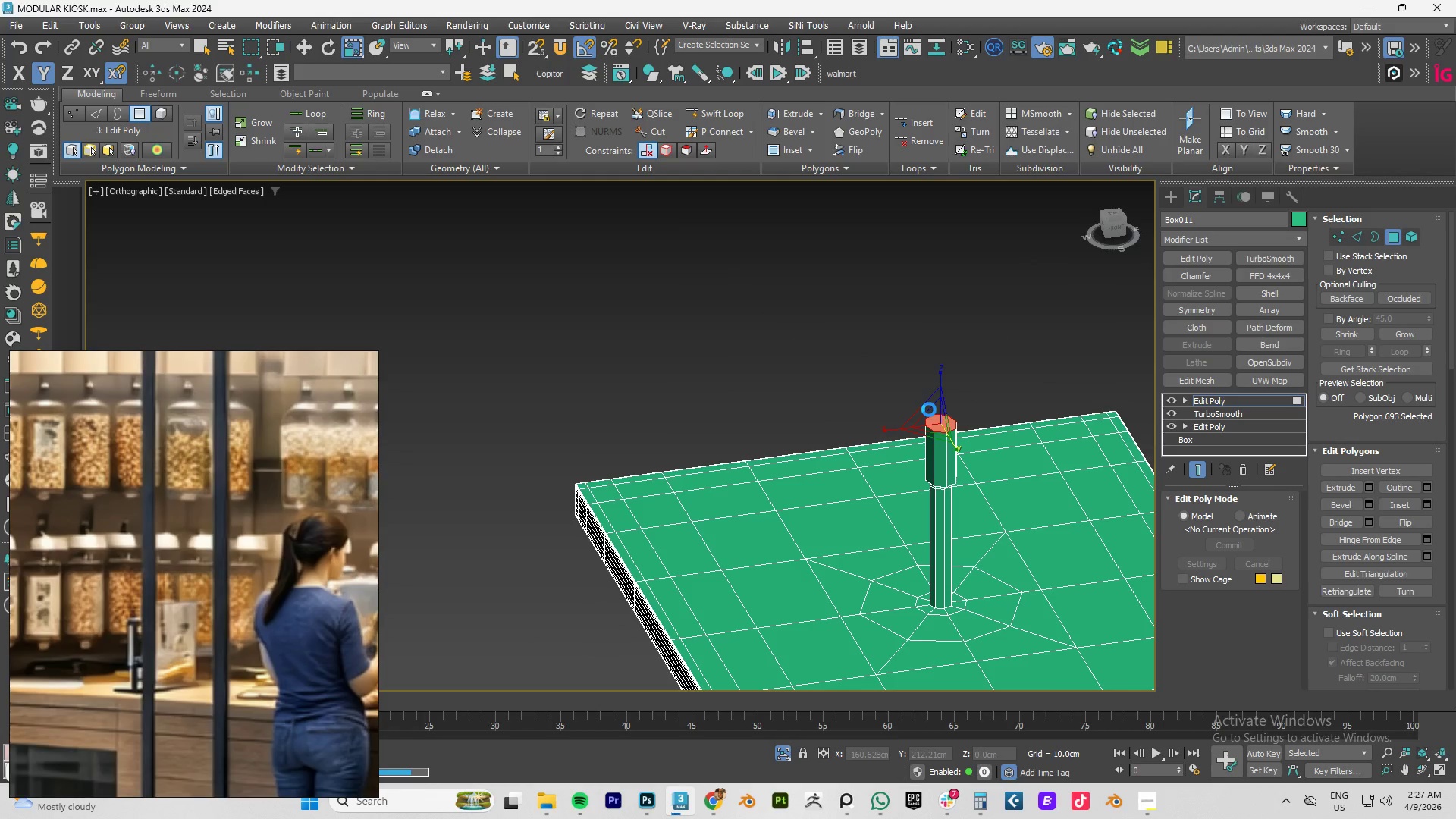 
key(Shift+ShiftLeft)
 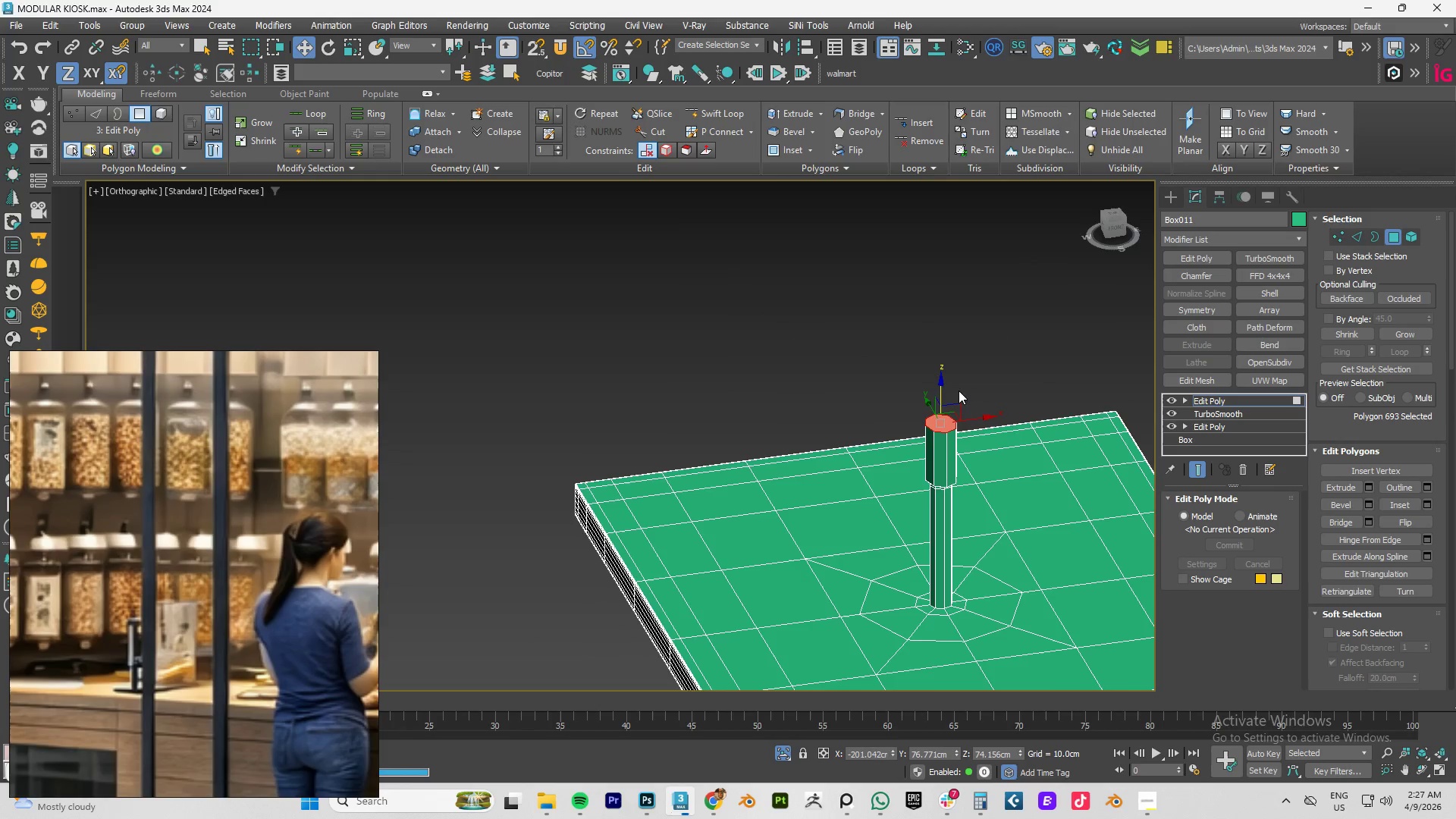 
hold_key(key=ShiftLeft, duration=1.5)
left_click_drag(start_coordinate=[940, 391], to_coordinate=[947, 372])
 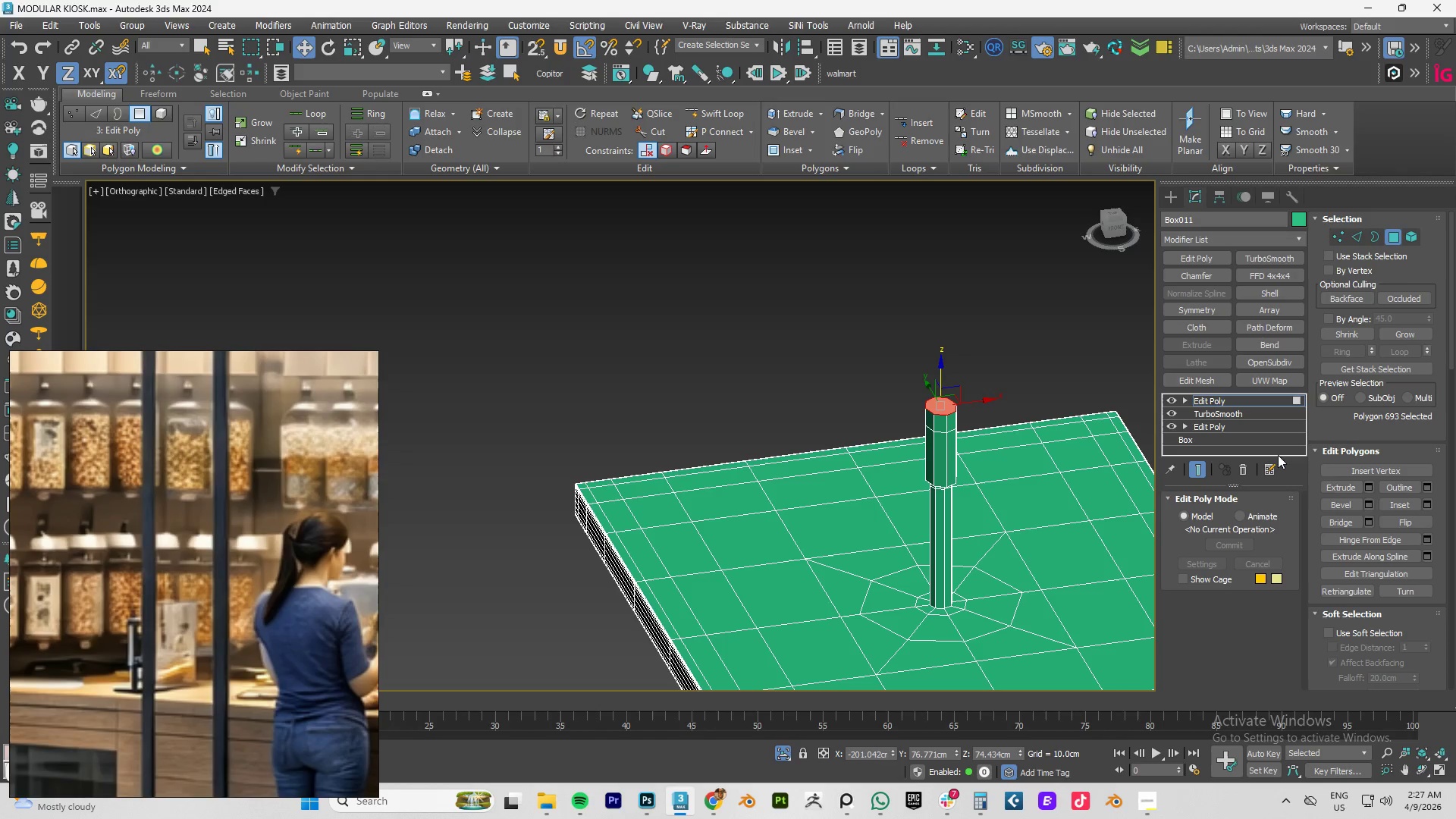 
key(Shift+ShiftLeft)
 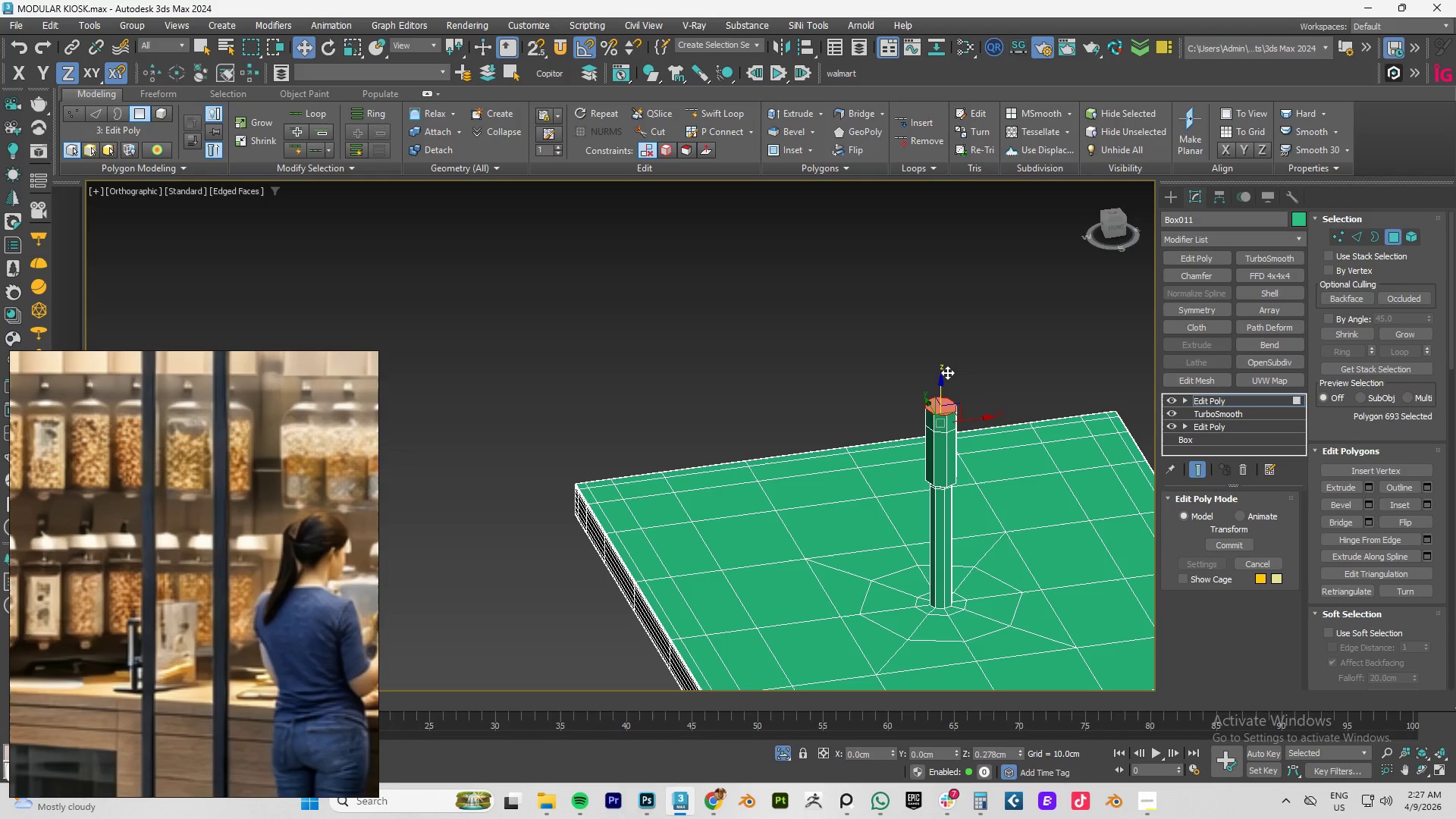 
key(Shift+ShiftLeft)
 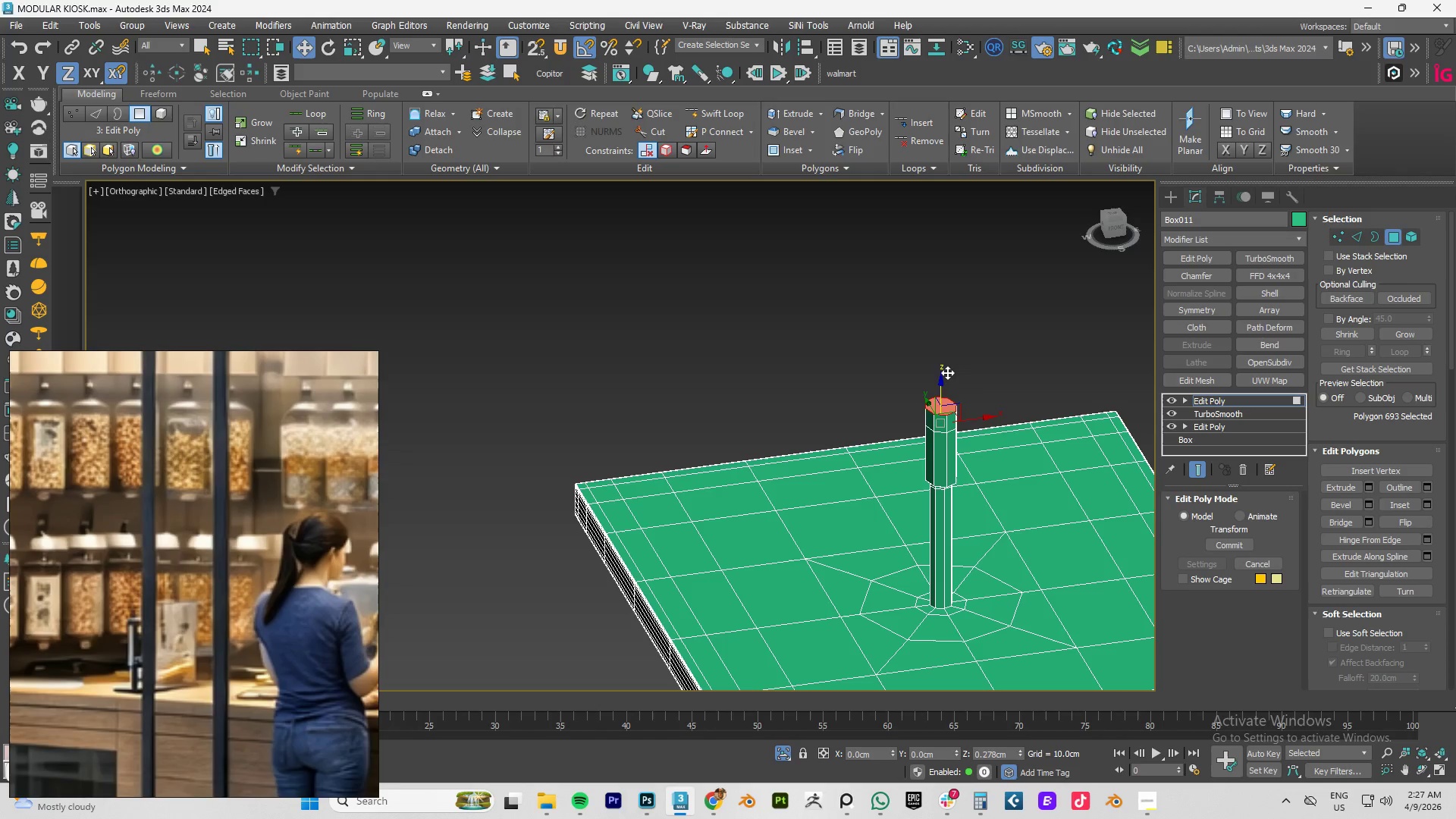 
key(Shift+ShiftLeft)
 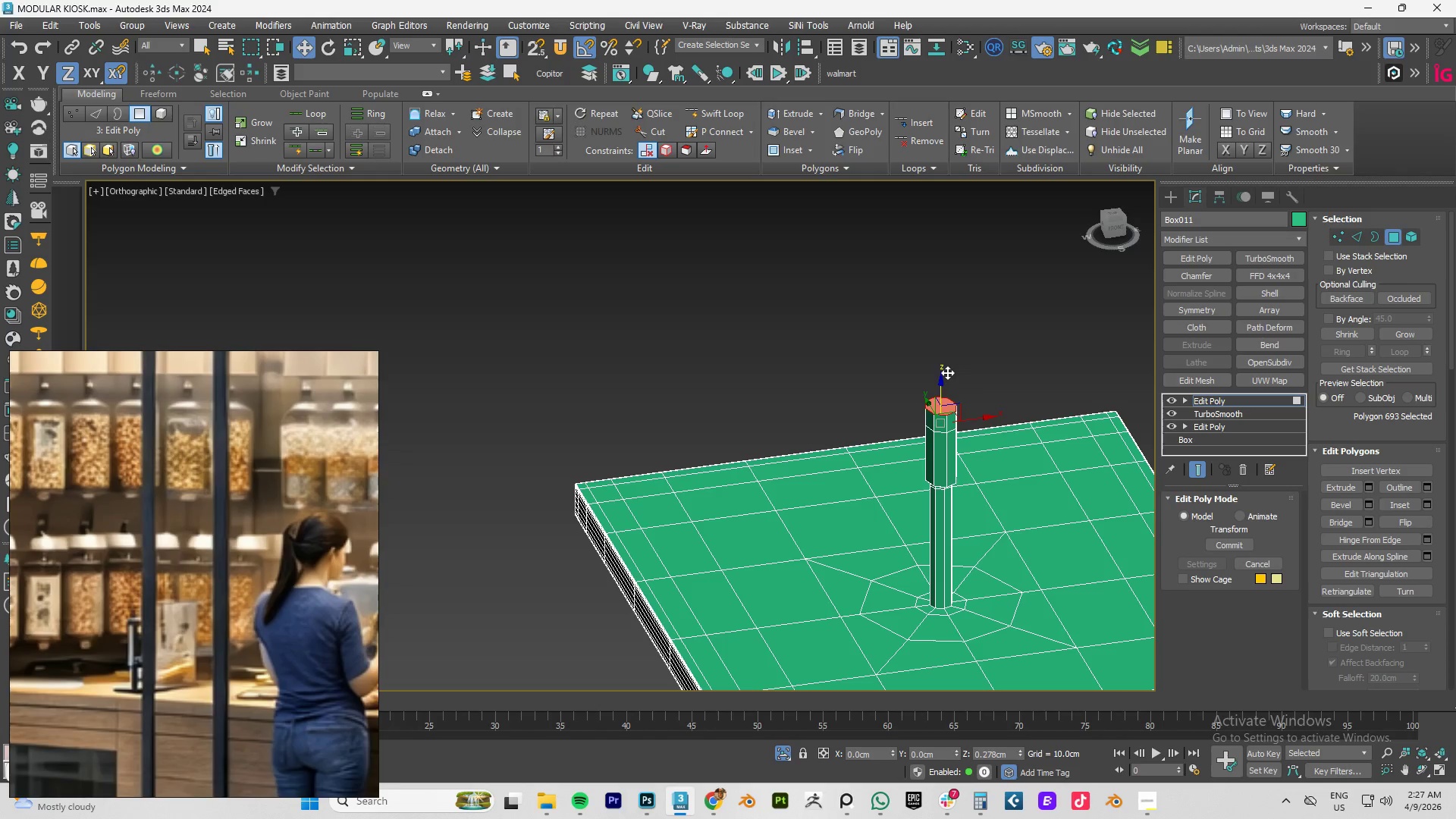 
key(Shift+ShiftLeft)
 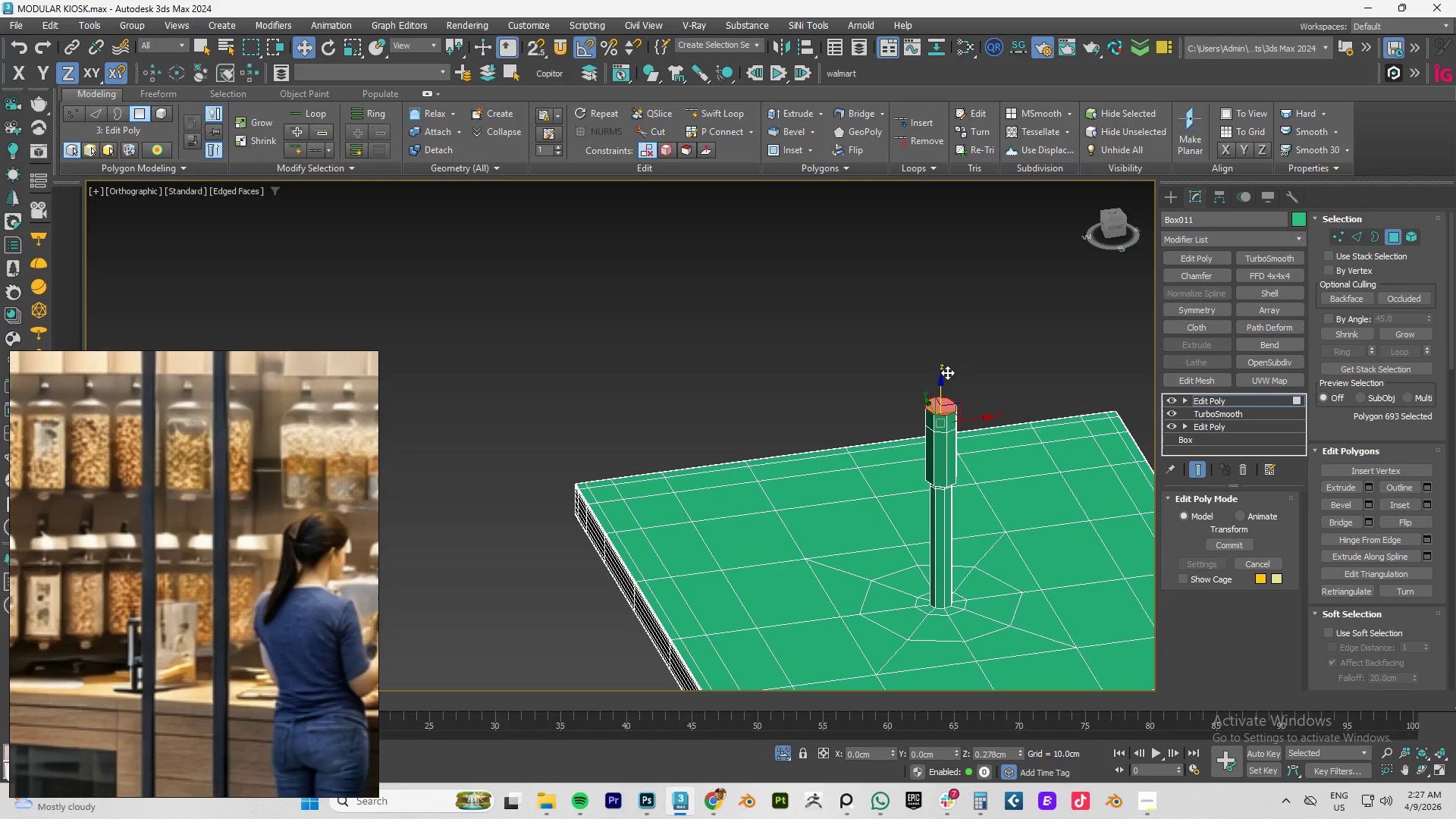 
key(Shift+ShiftLeft)
 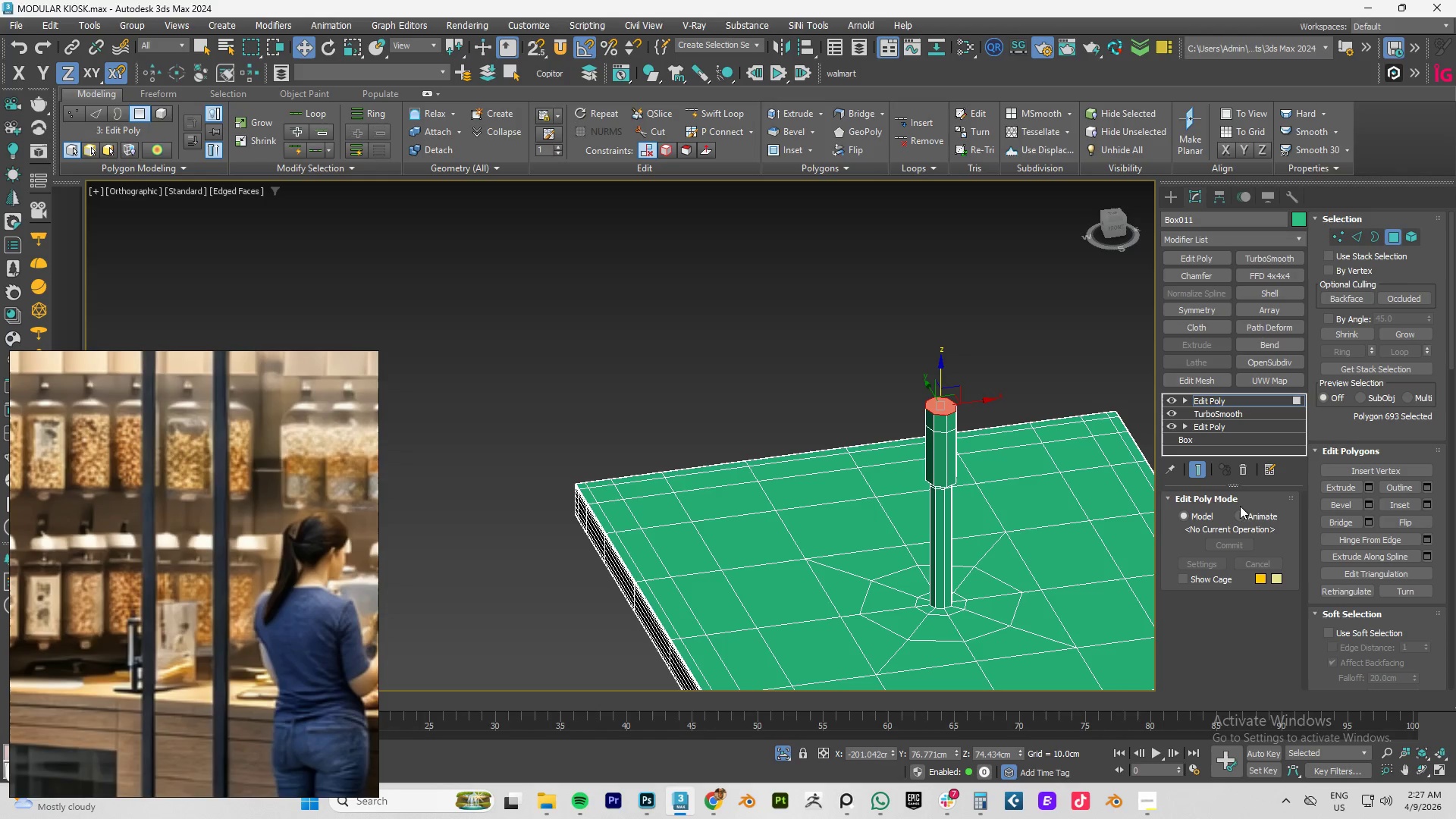 
type( regula)
 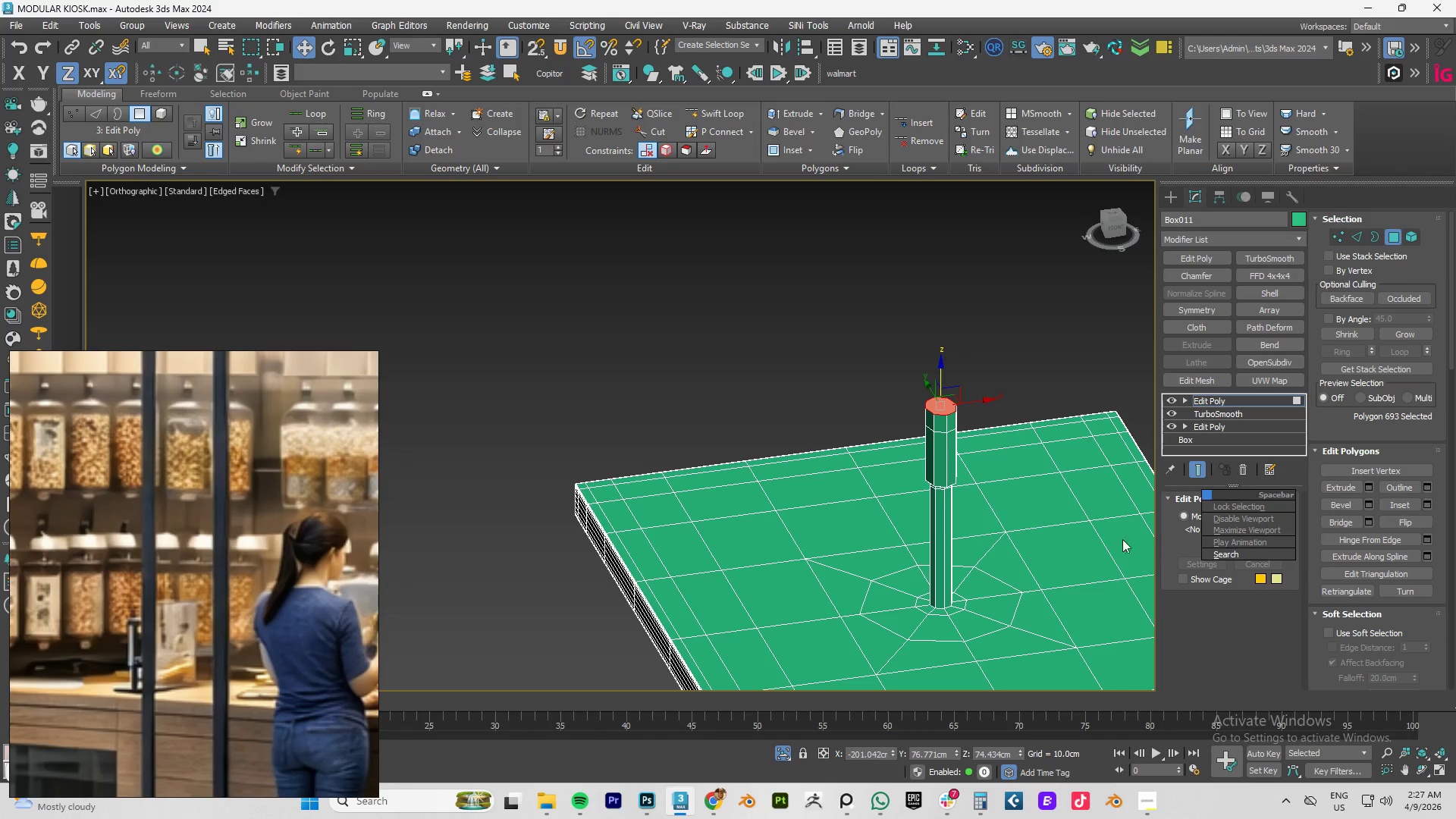 
left_click([1228, 551])
 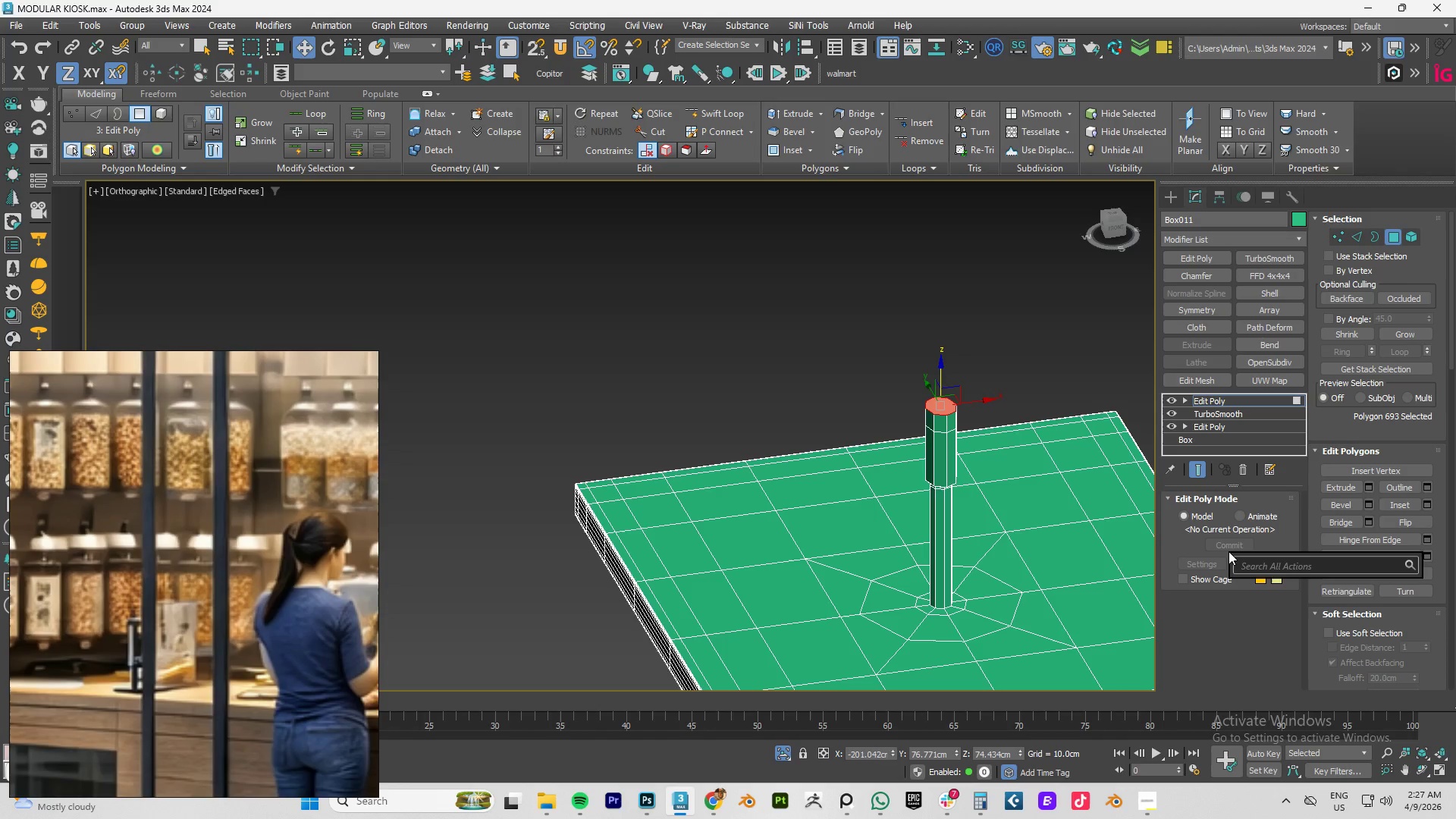 
type(regula)
 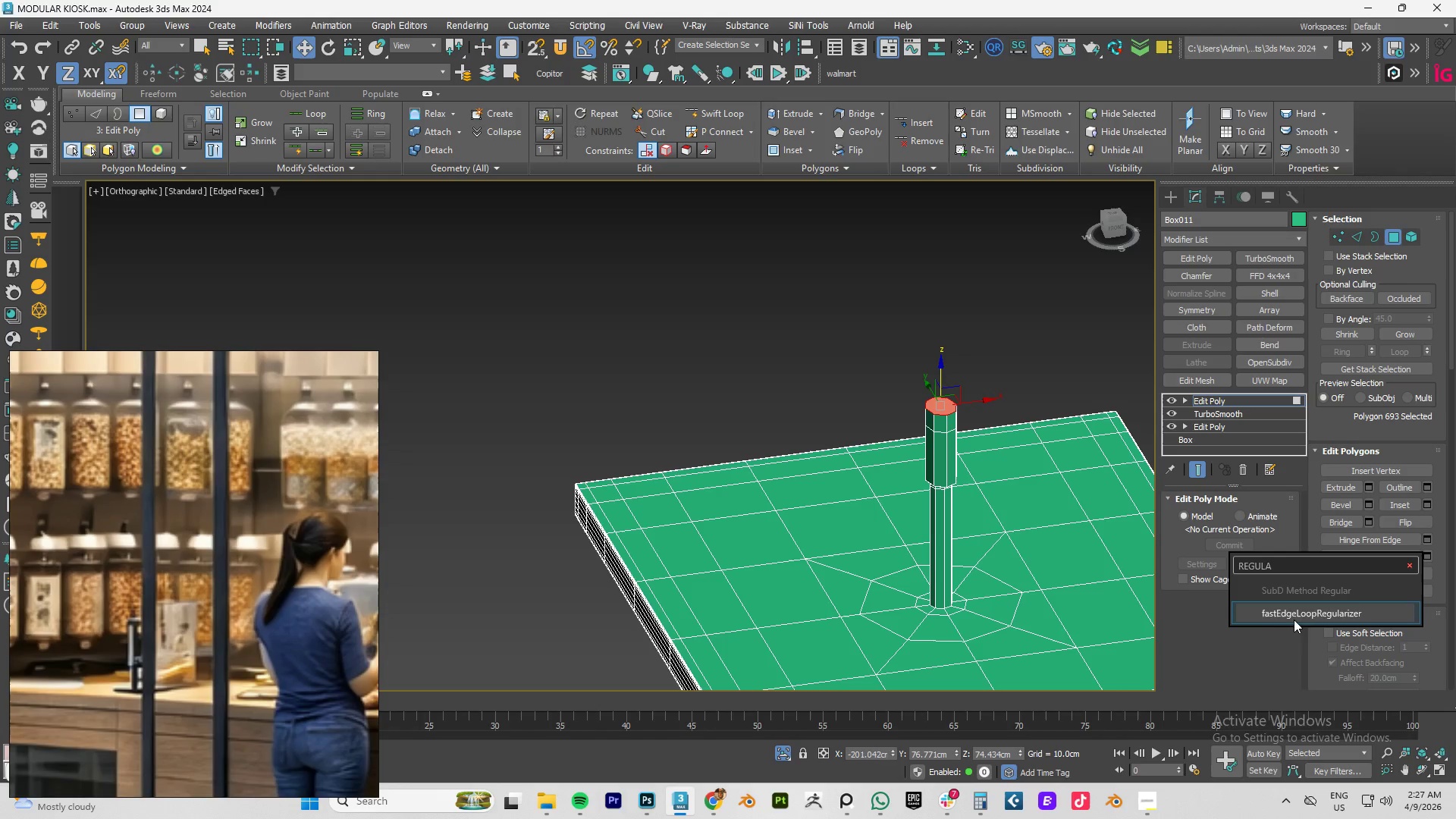 
left_click([1296, 609])
 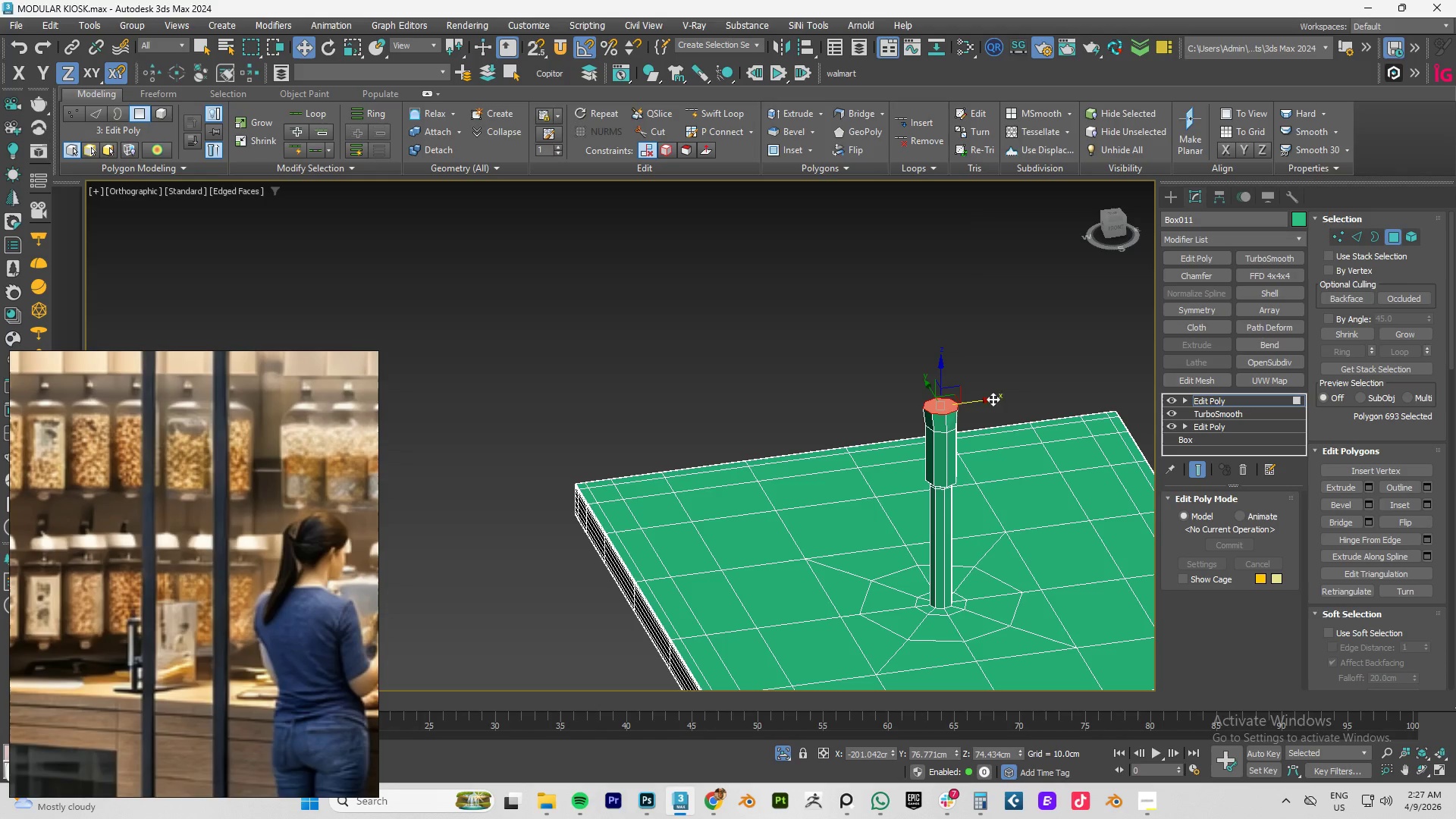 
scroll: coordinate [938, 410], scroll_direction: up, amount: 3.0
 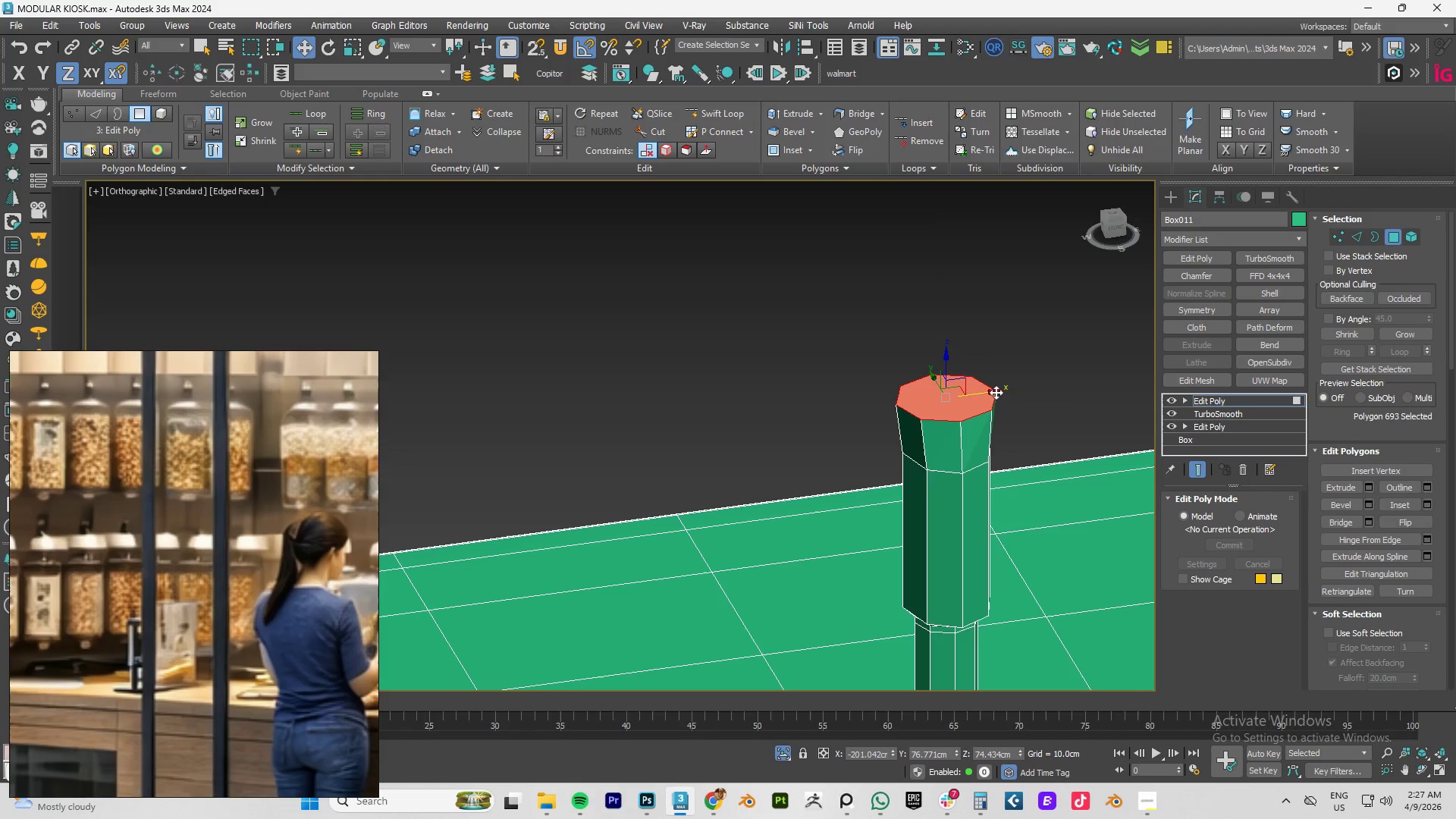 
hold_key(key=AltLeft, duration=1.5)
 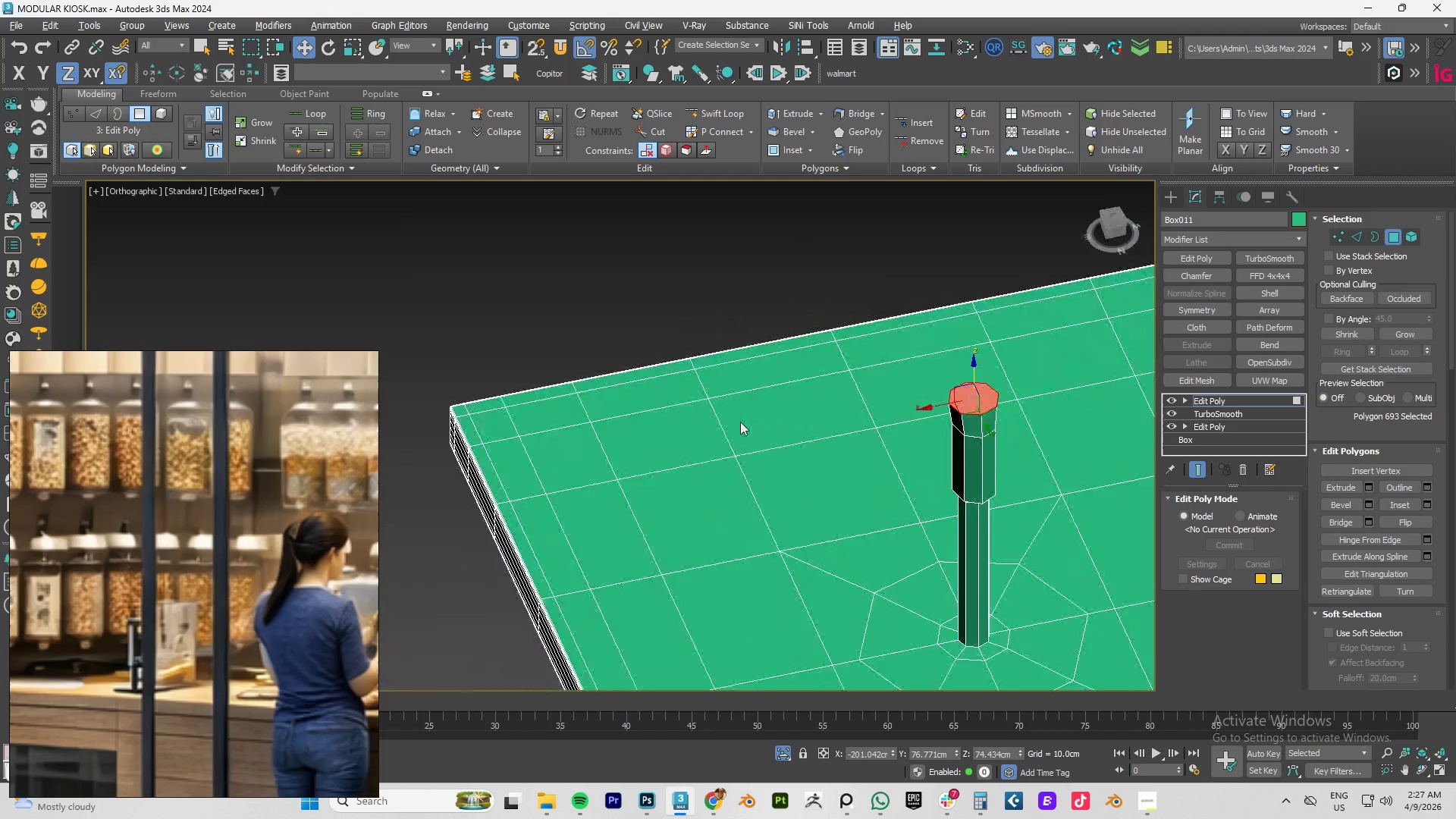 
scroll: coordinate [1000, 400], scroll_direction: down, amount: 2.0
 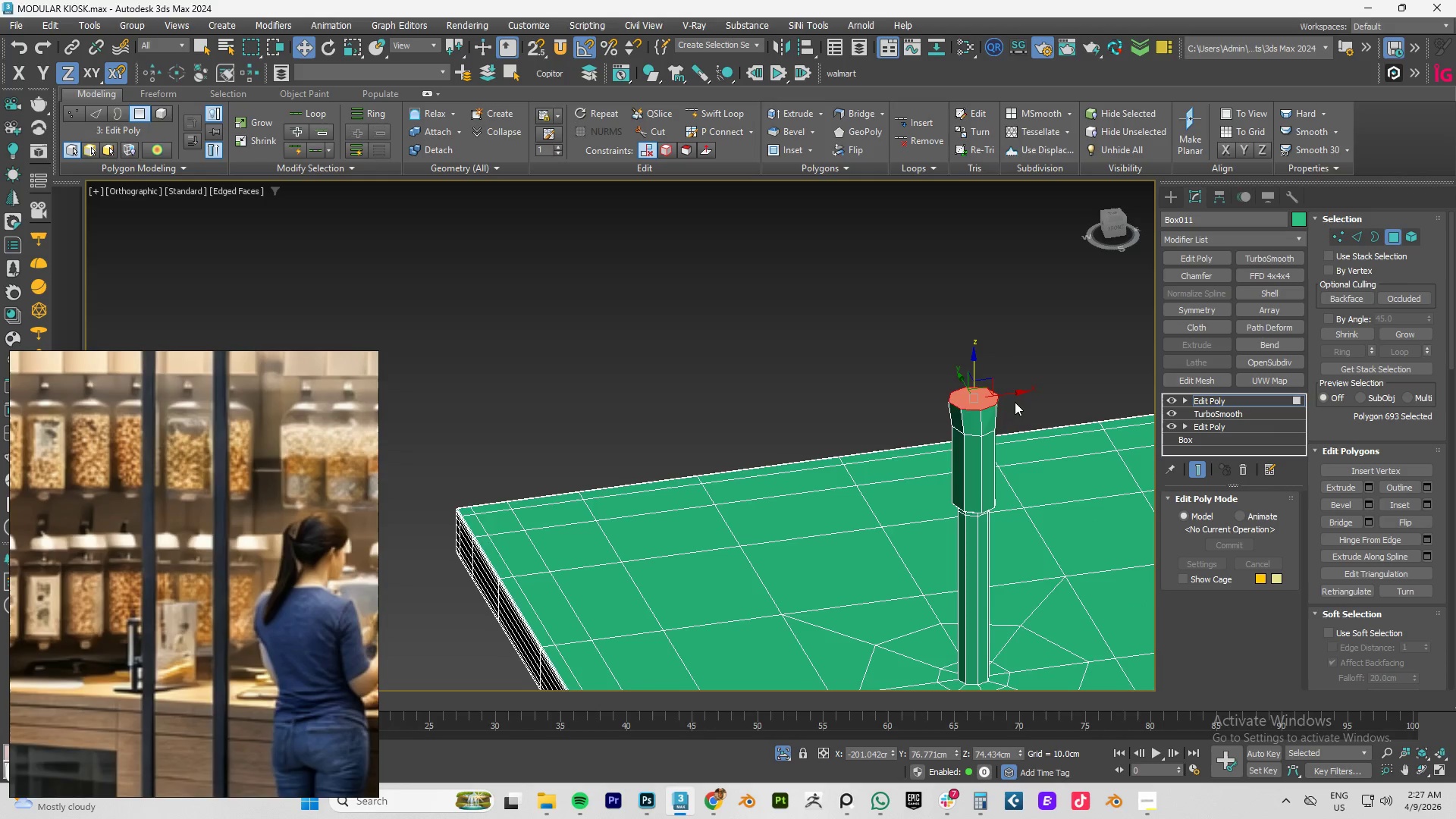 
hold_key(key=AltLeft, duration=1.52)
 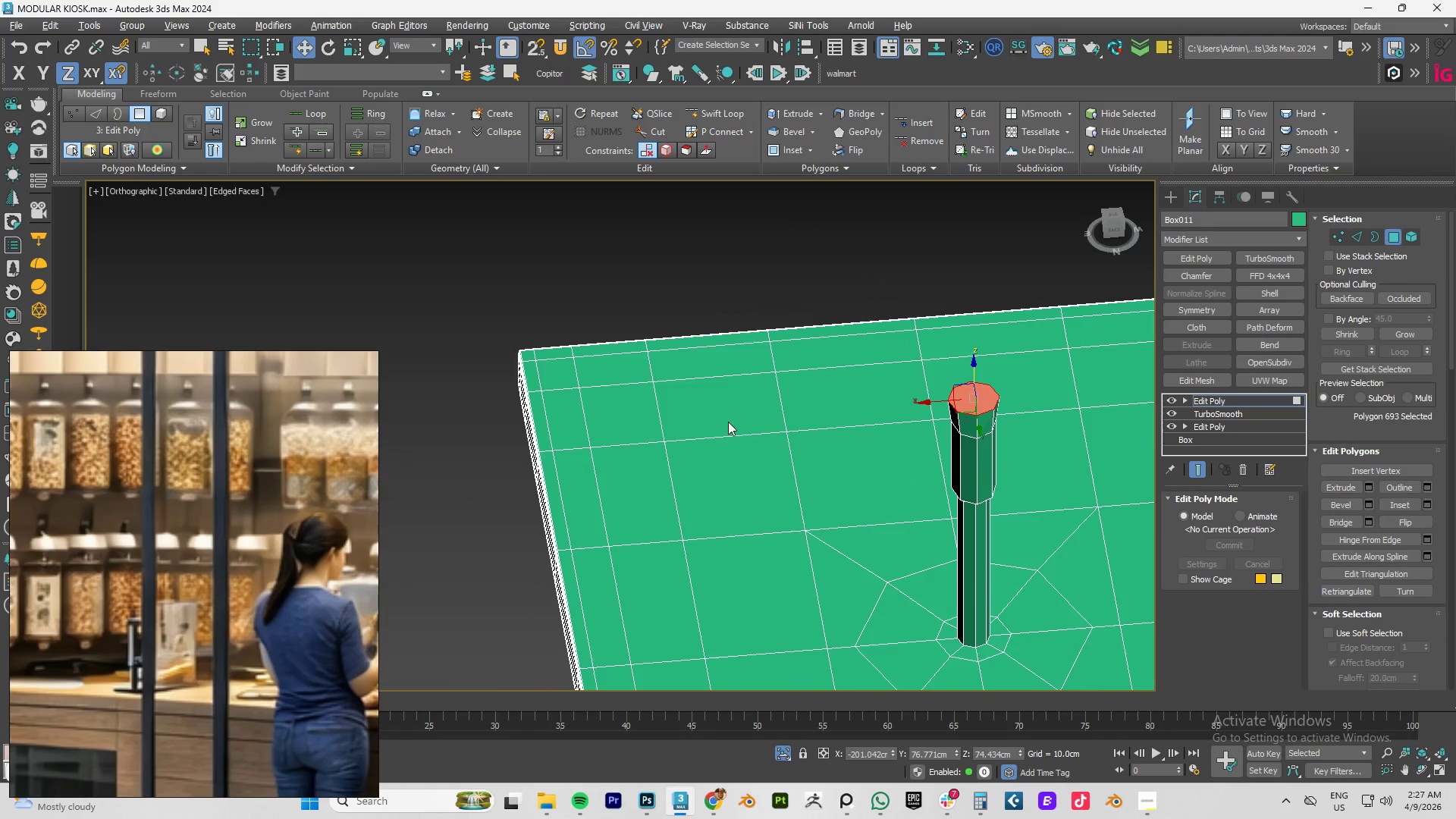 
key(Alt+AltLeft)
 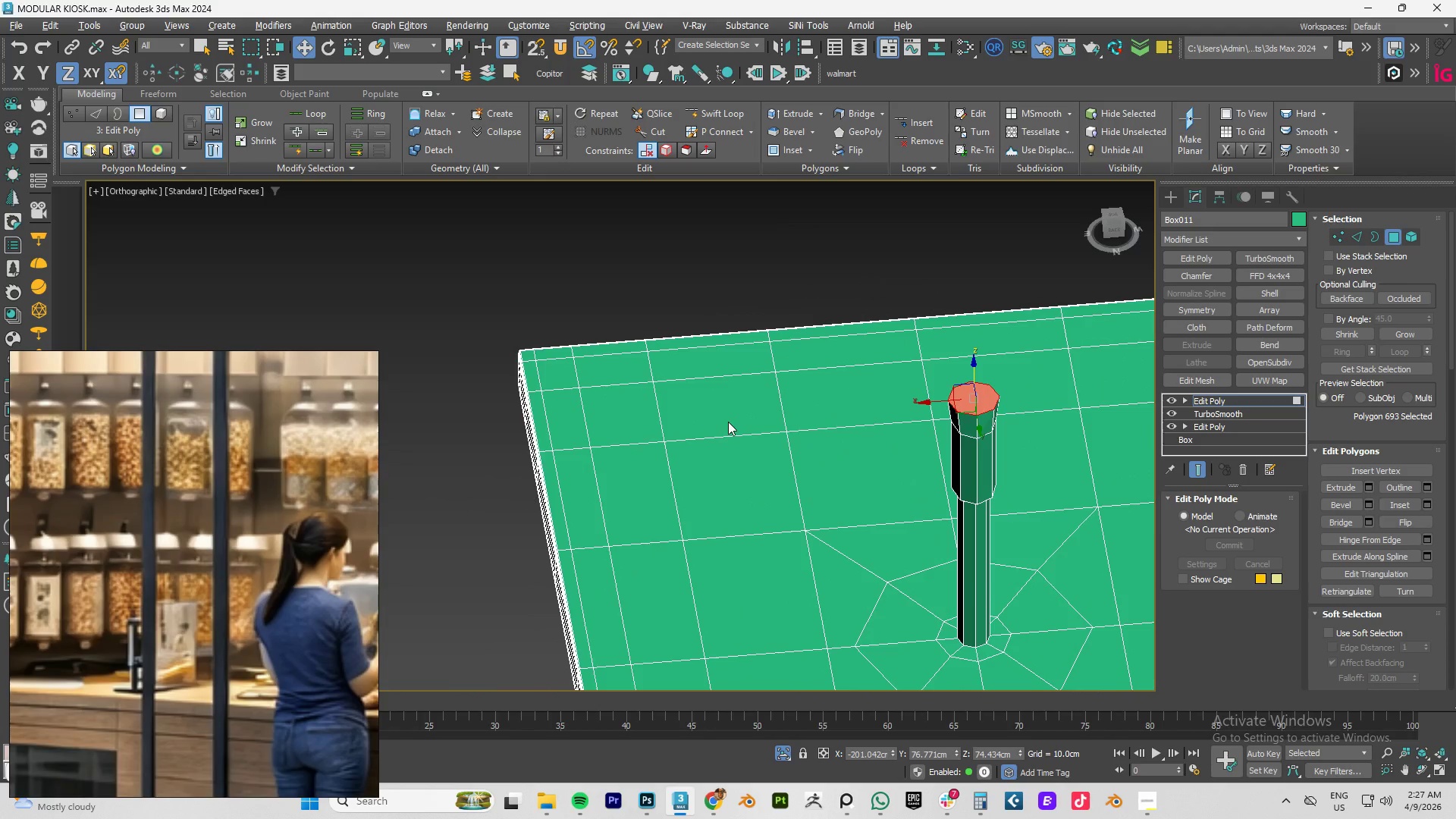 
key(Alt+AltLeft)
 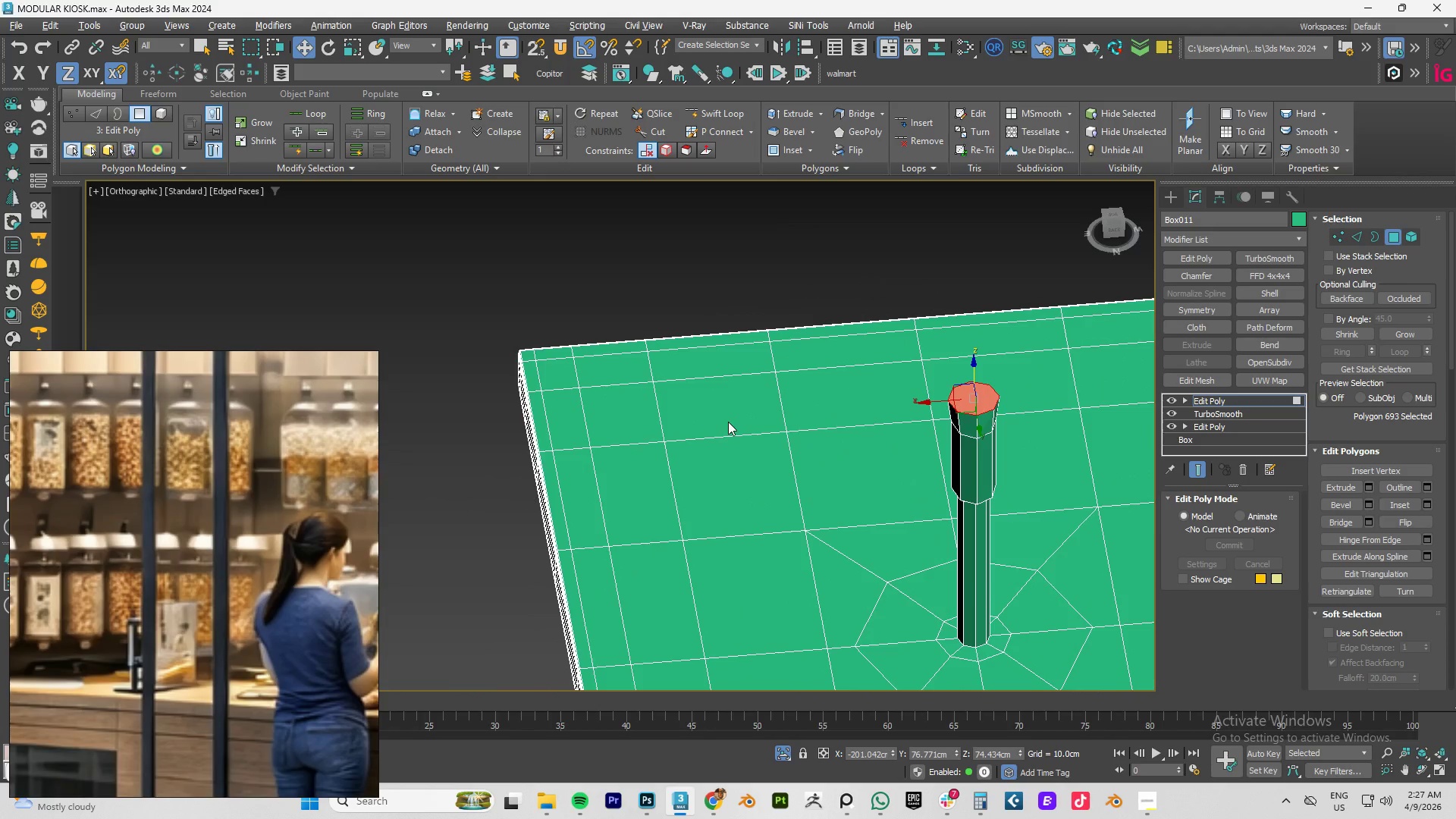 
key(Alt+AltLeft)
 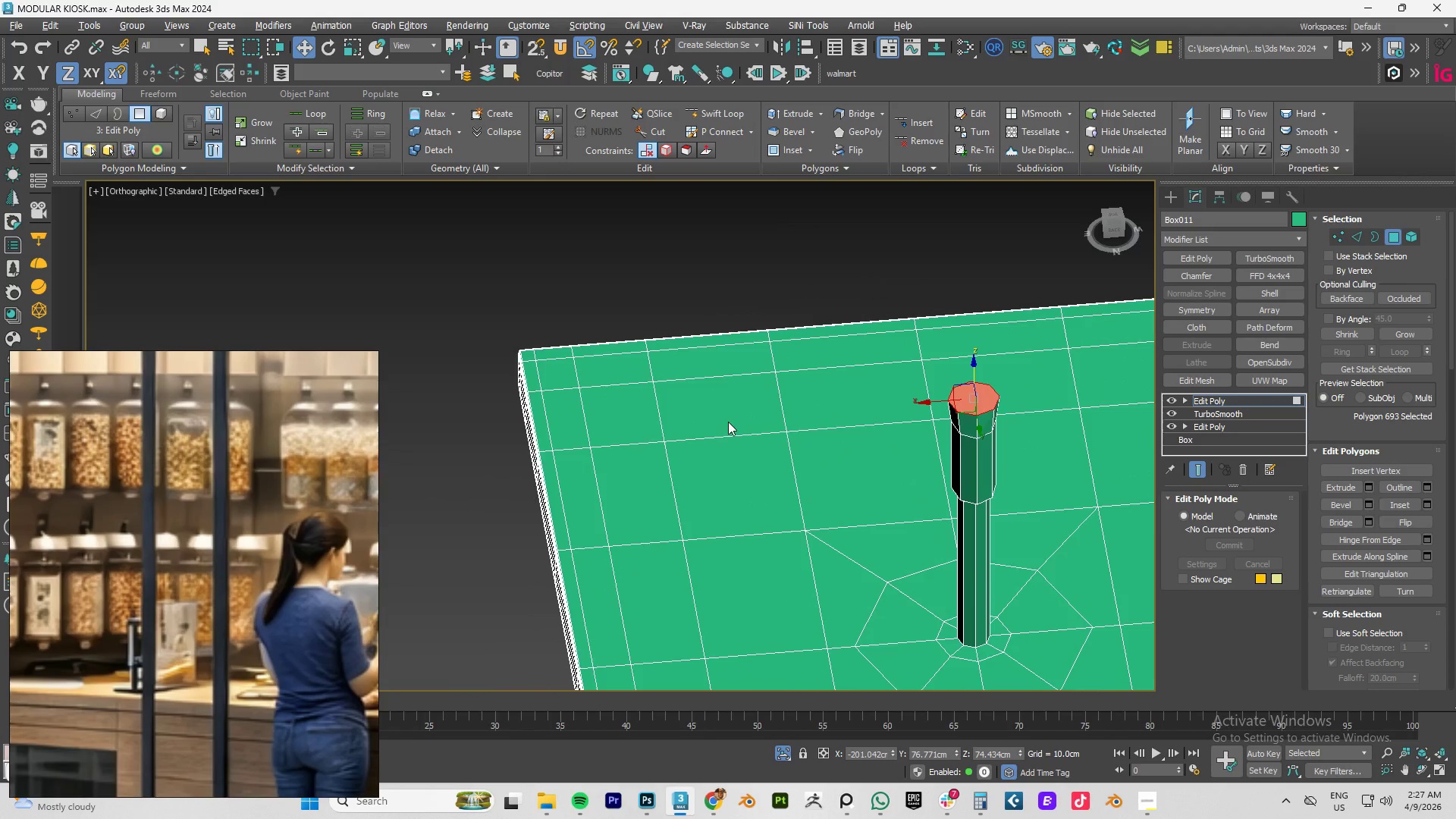 
key(Alt+AltLeft)
 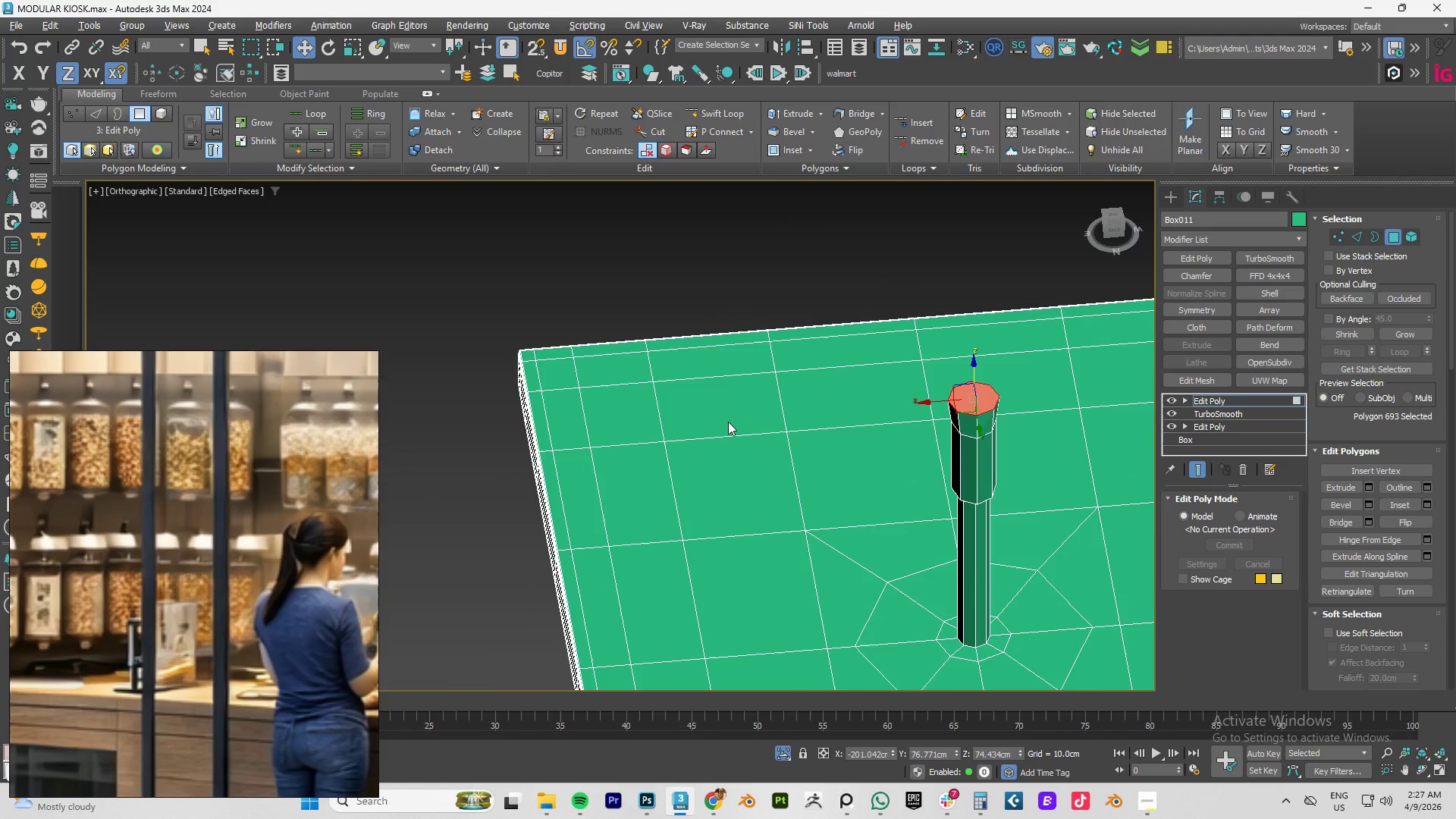 
key(Alt+AltLeft)
 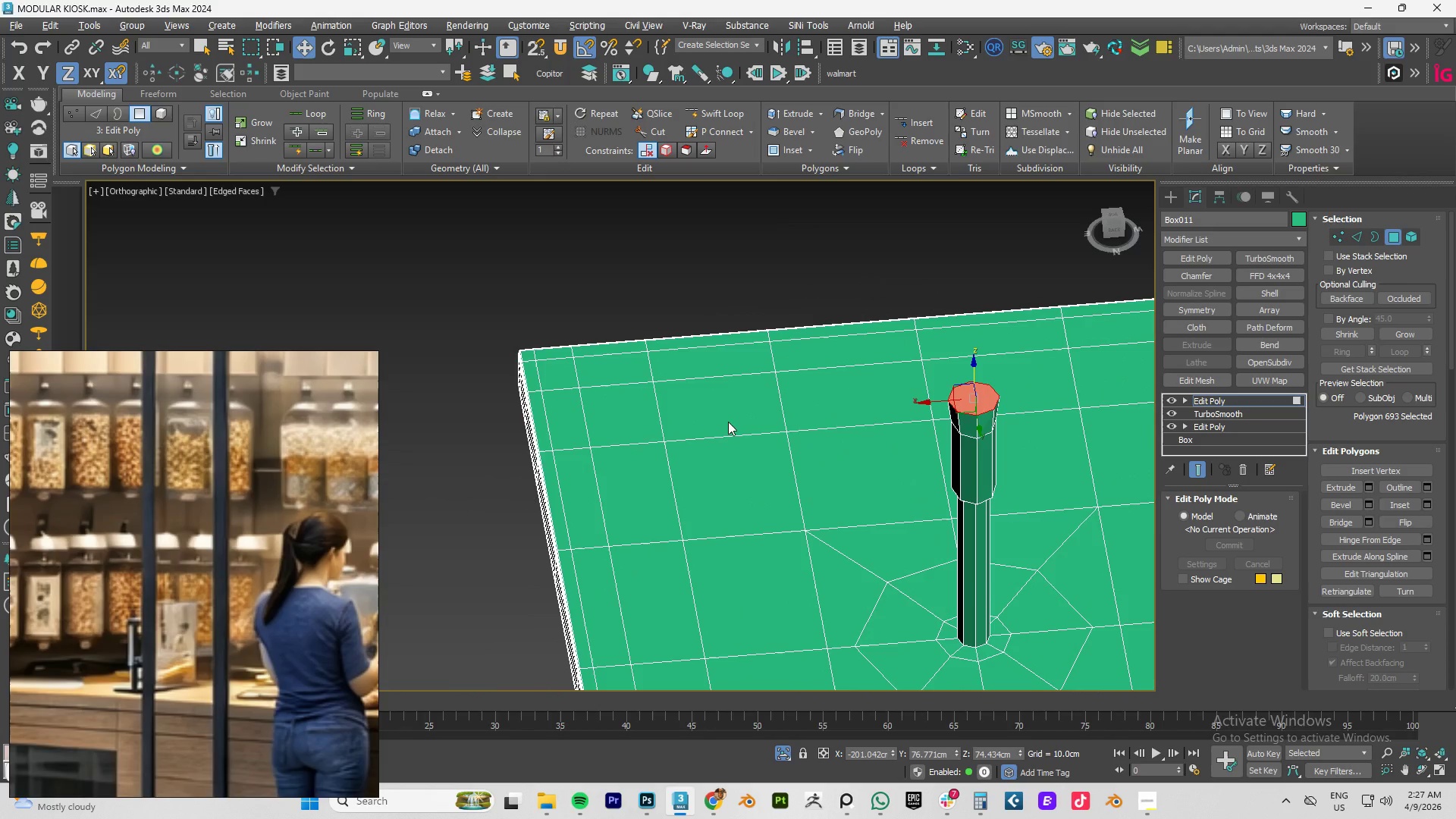 
key(Alt+AltLeft)
 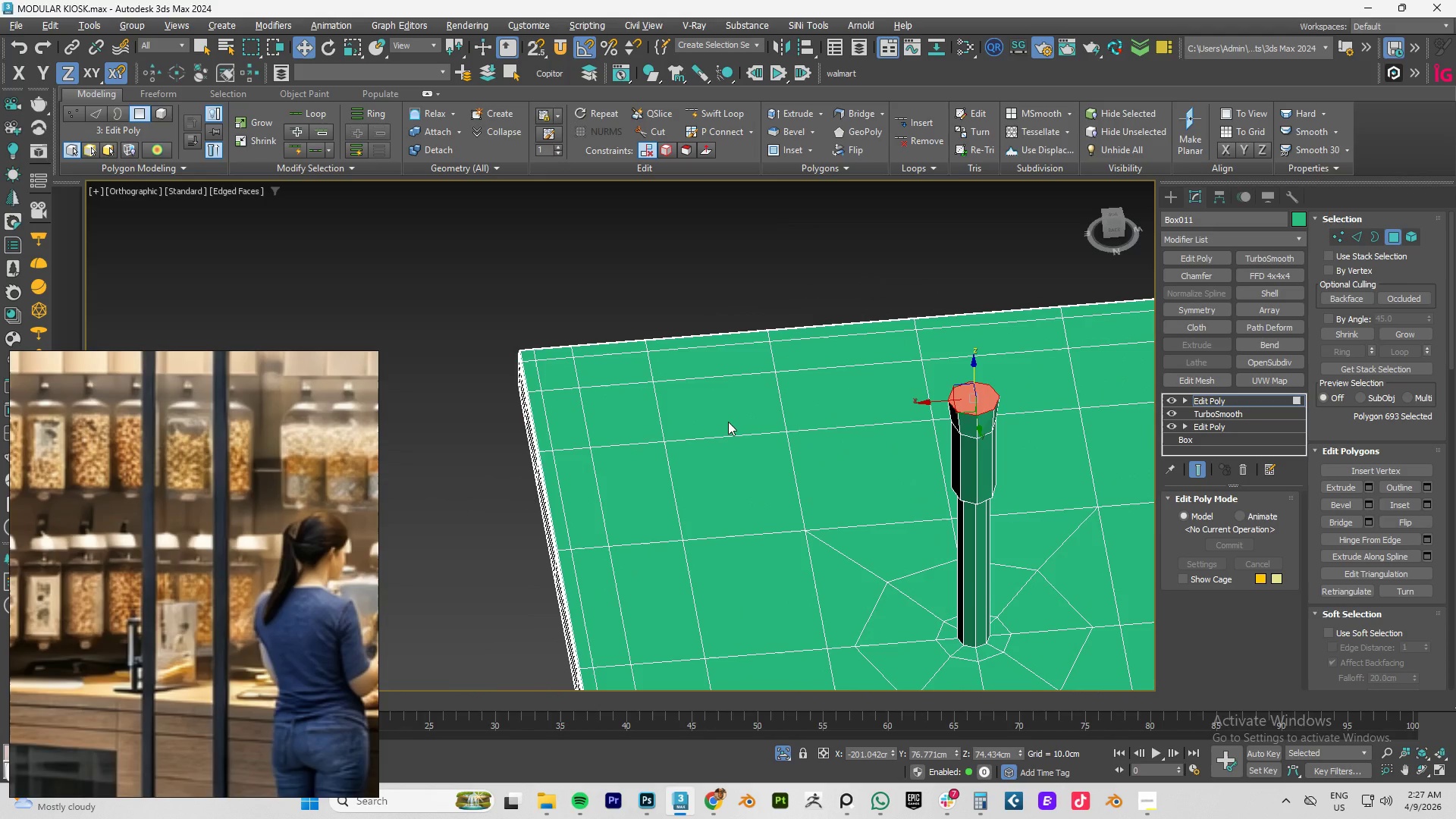 
key(Alt+AltLeft)
 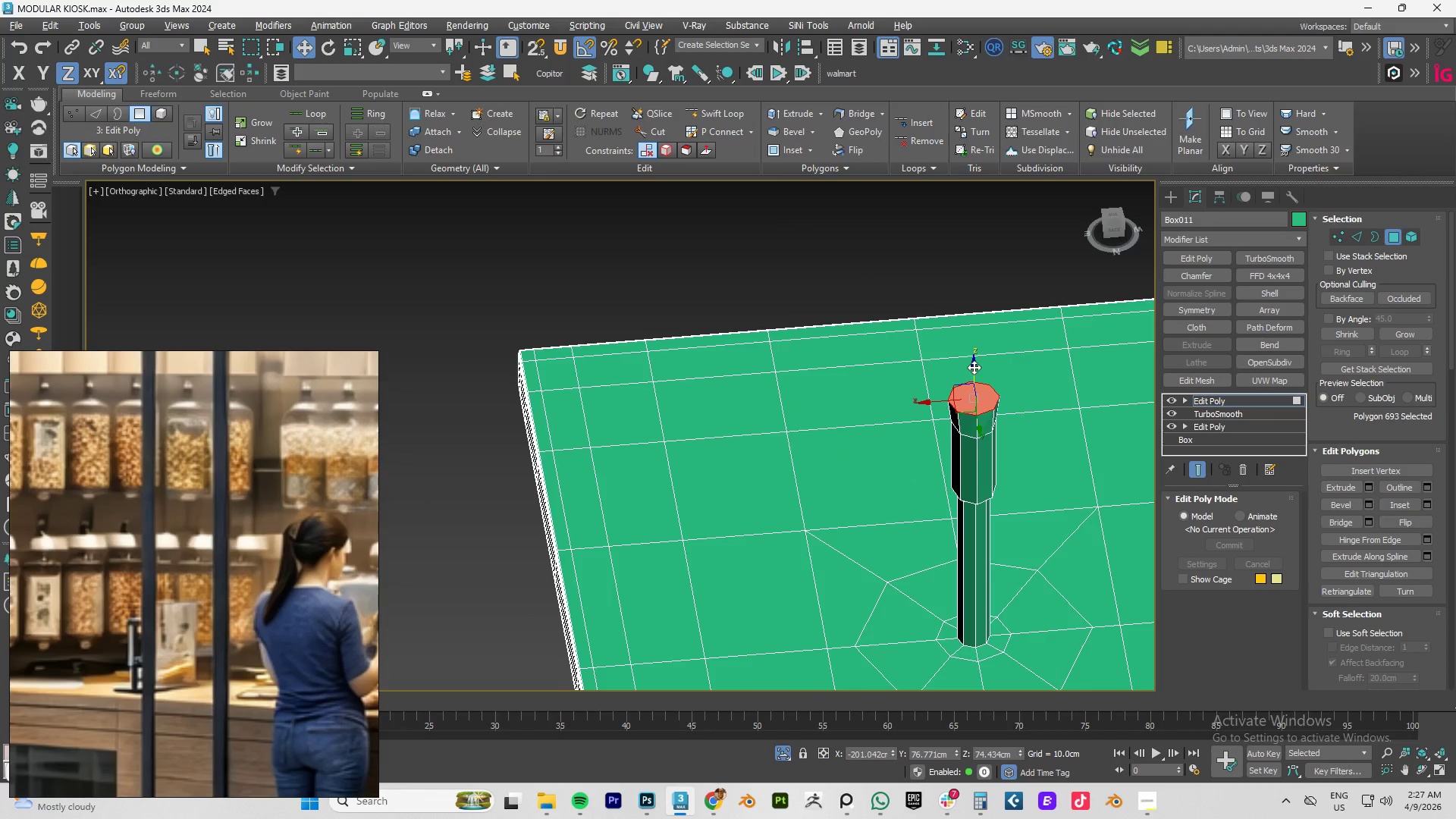 
hold_key(key=ShiftLeft, duration=1.09)
left_click_drag(start_coordinate=[974, 366], to_coordinate=[985, 340])
 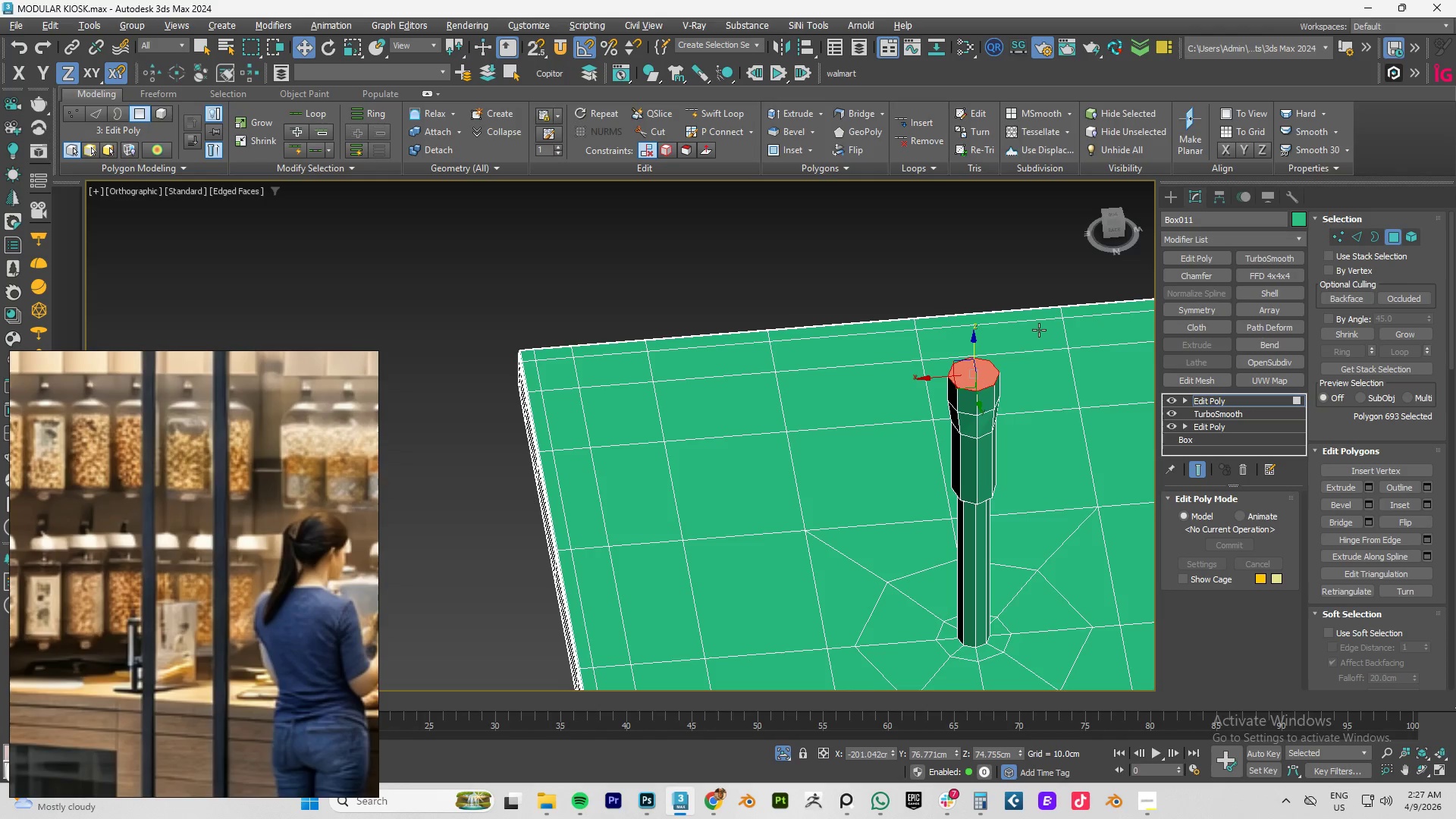 
hold_key(key=AltLeft, duration=1.24)
 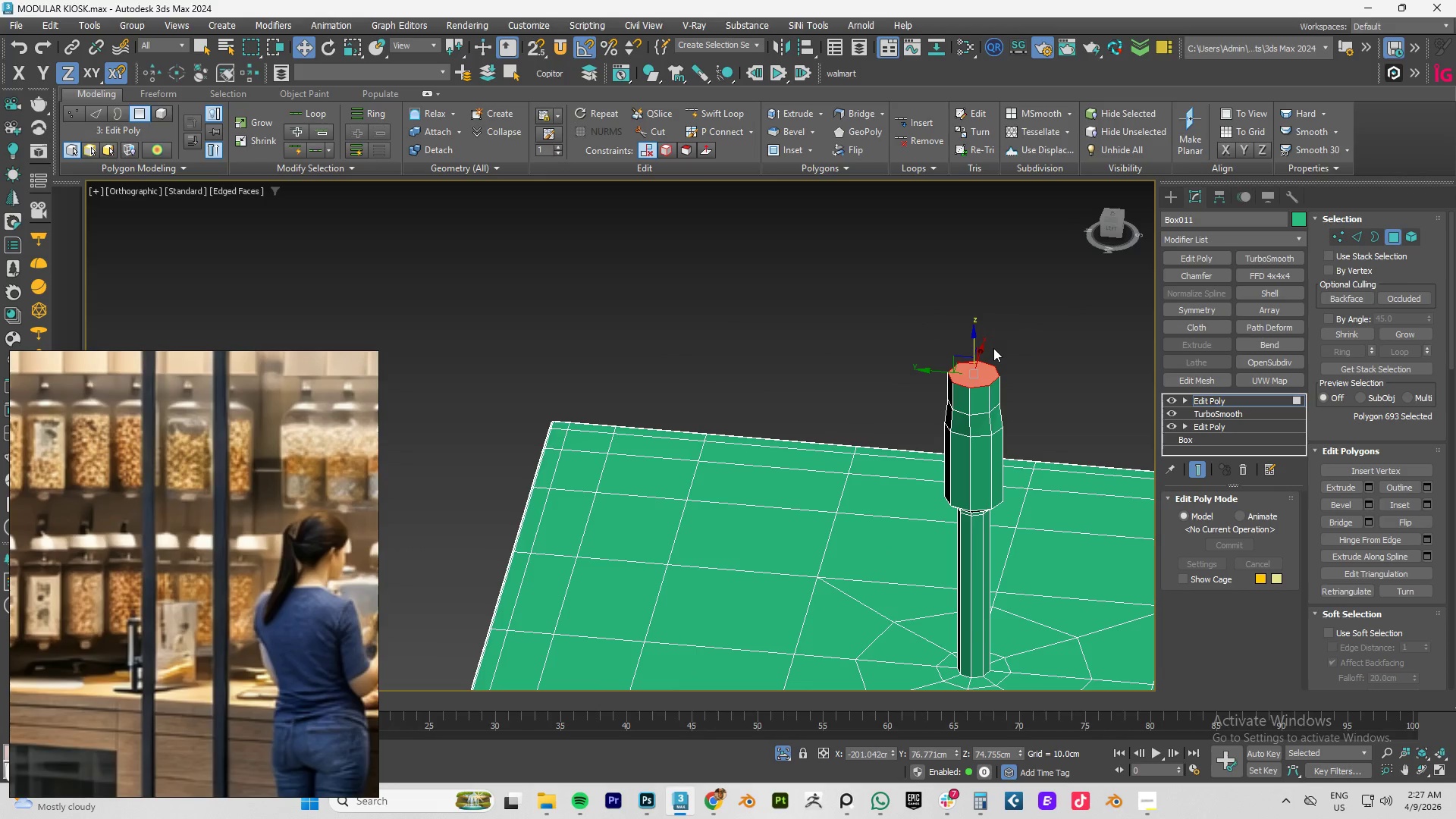 
type(re)
 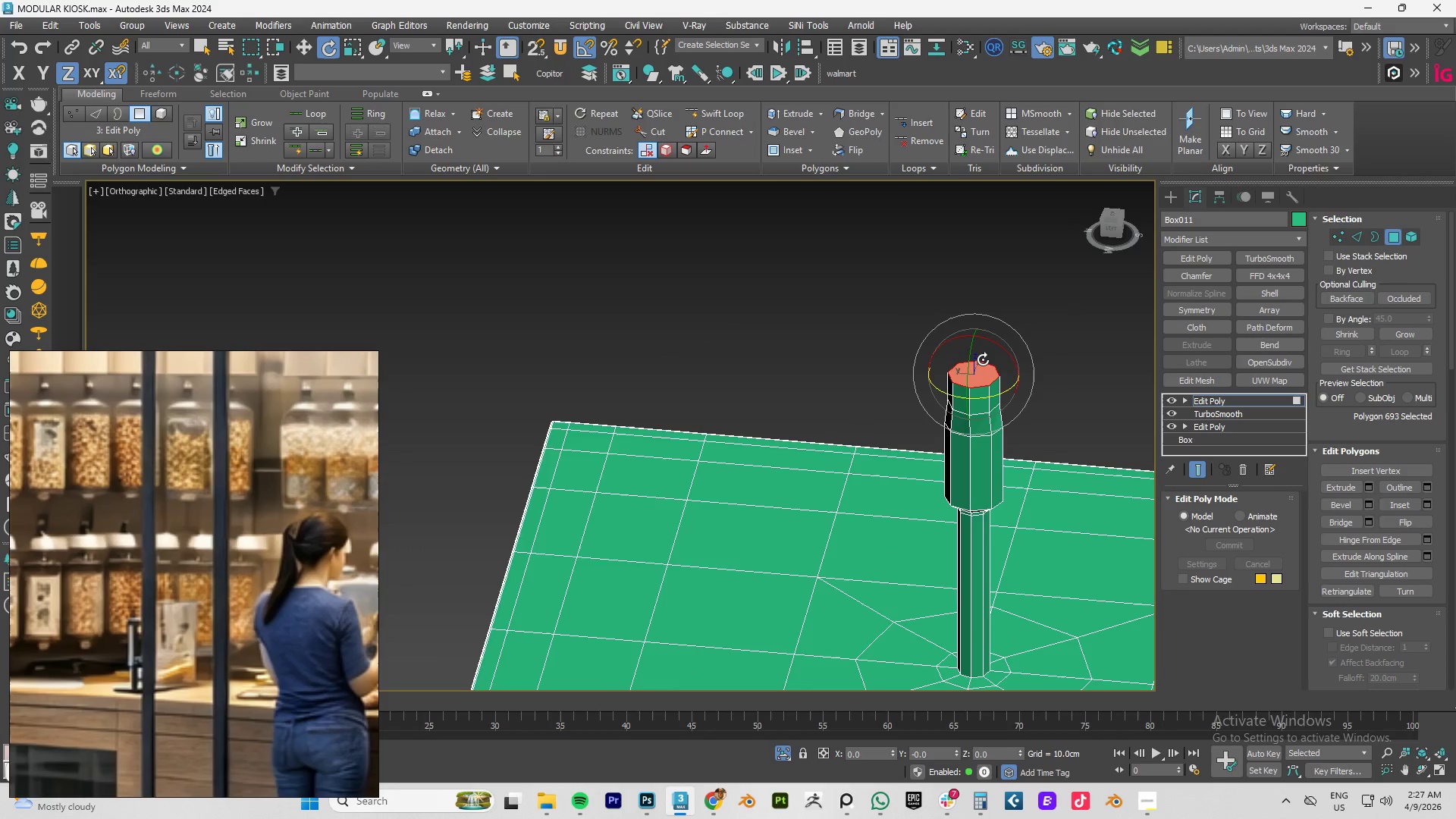 
key(W)
 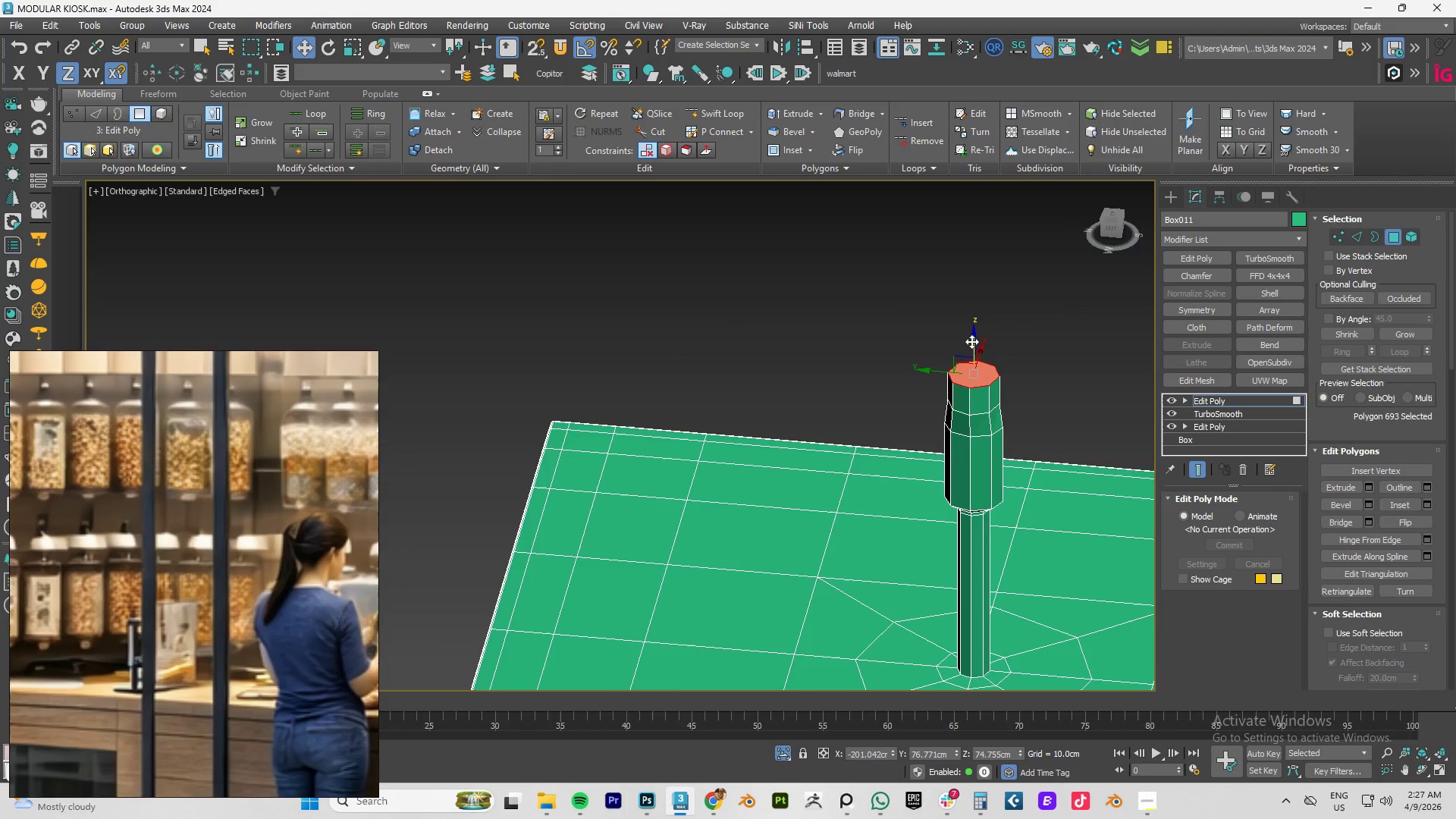 
left_click_drag(start_coordinate=[974, 336], to_coordinate=[987, 288])
 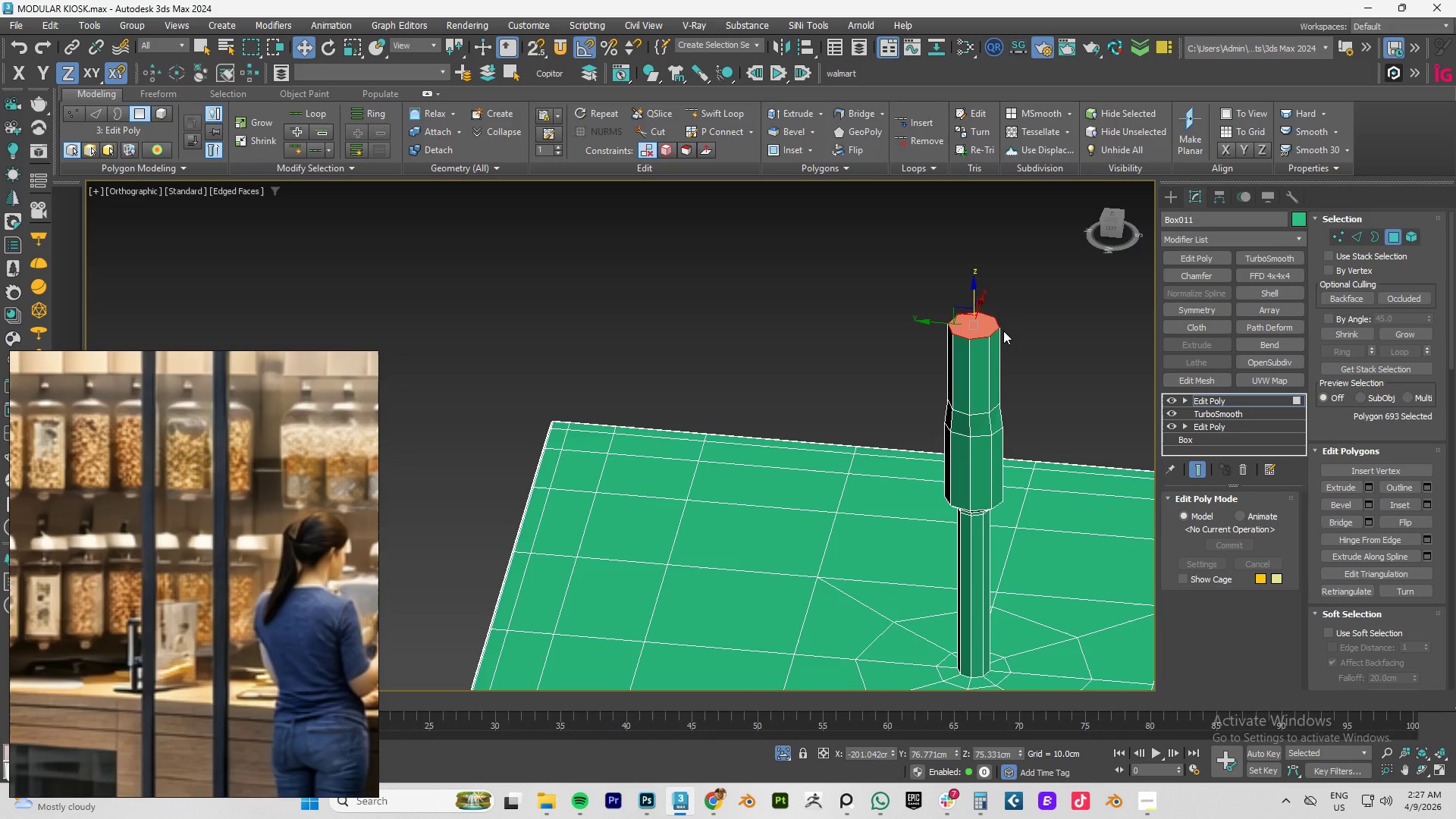 
hold_key(key=AltLeft, duration=1.14)
 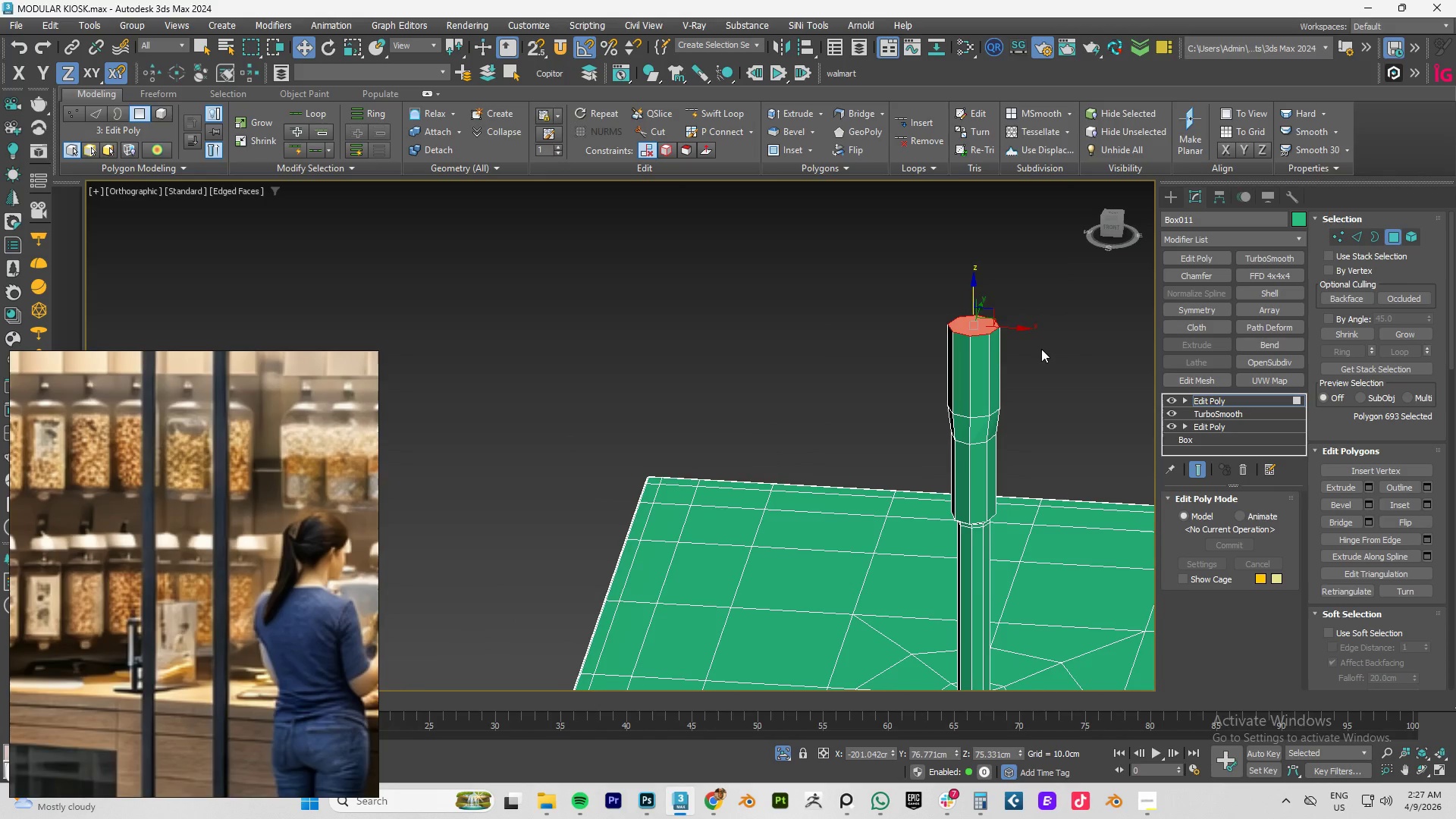 
key(Alt+1)
 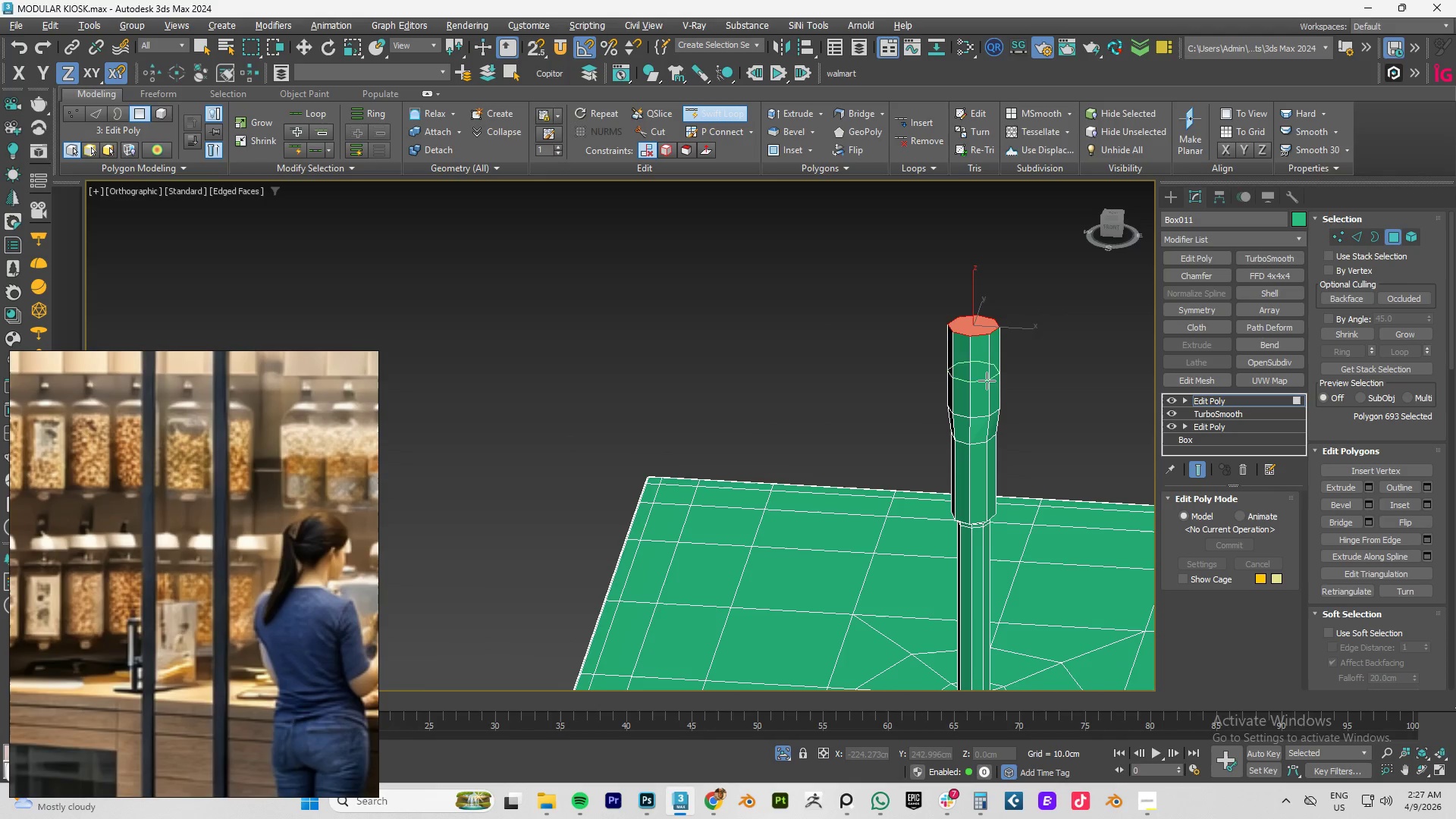 
left_click([984, 378])
 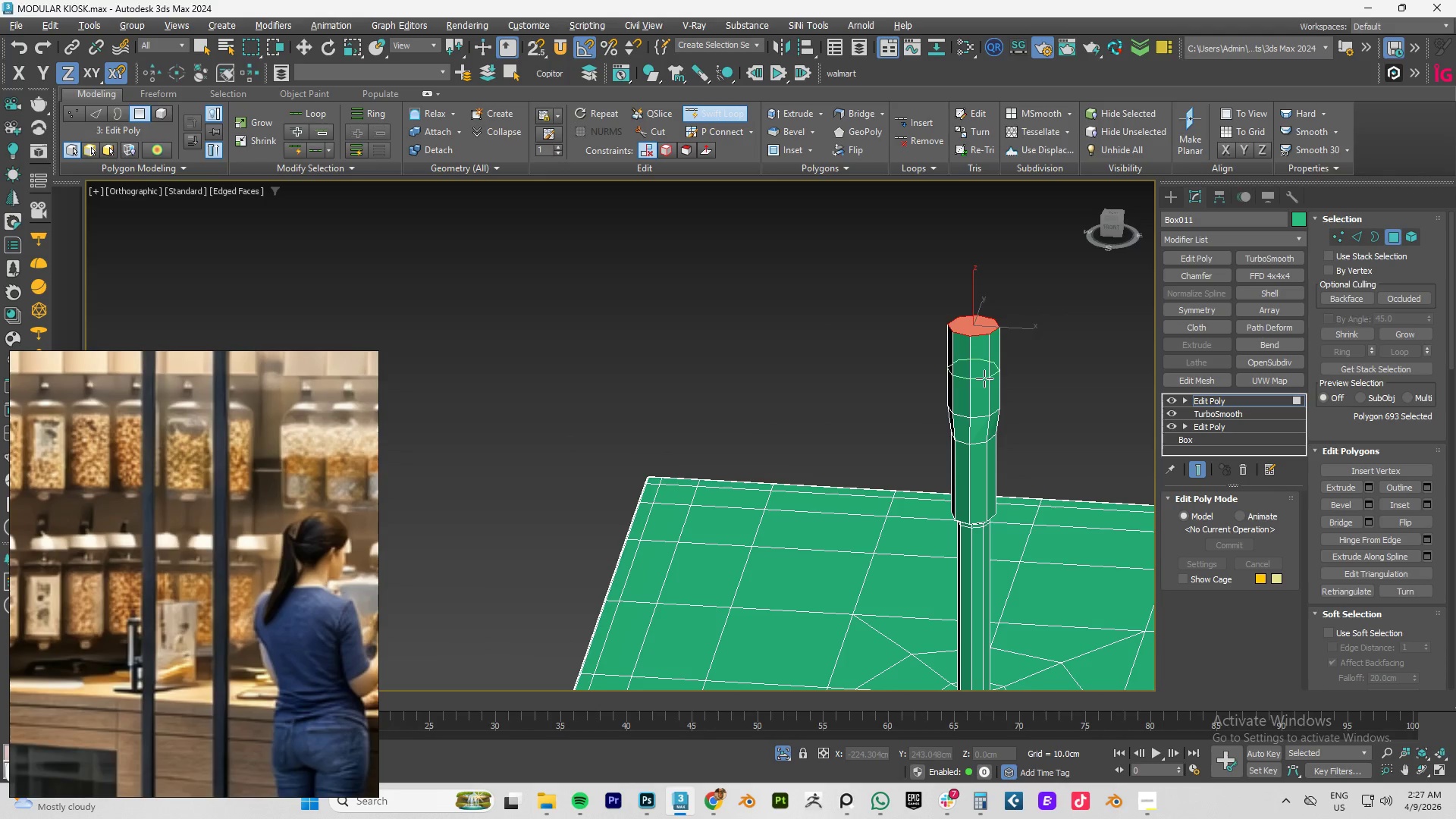 
right_click([984, 378])
 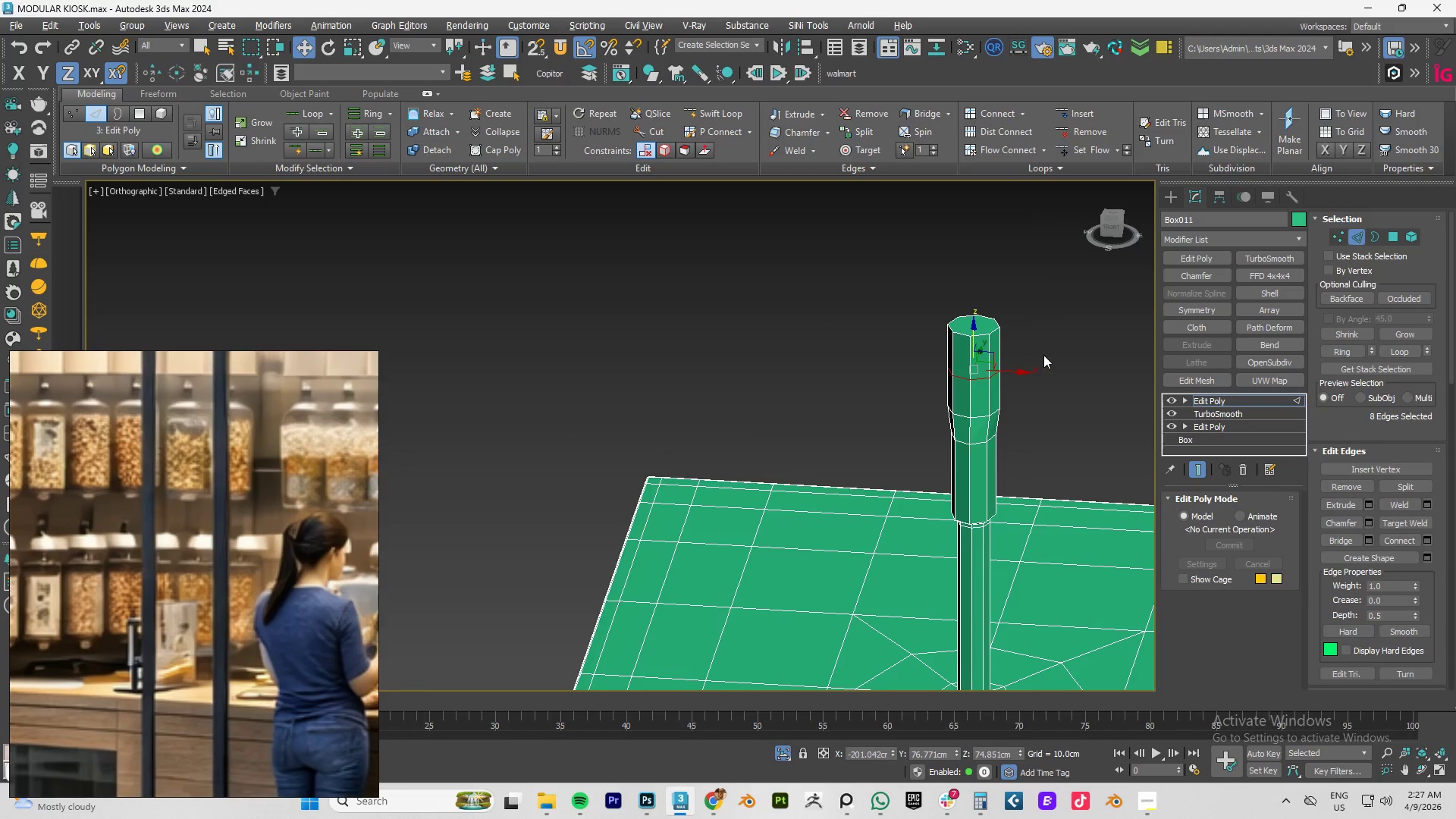 
hold_key(key=AltLeft, duration=1.5)
 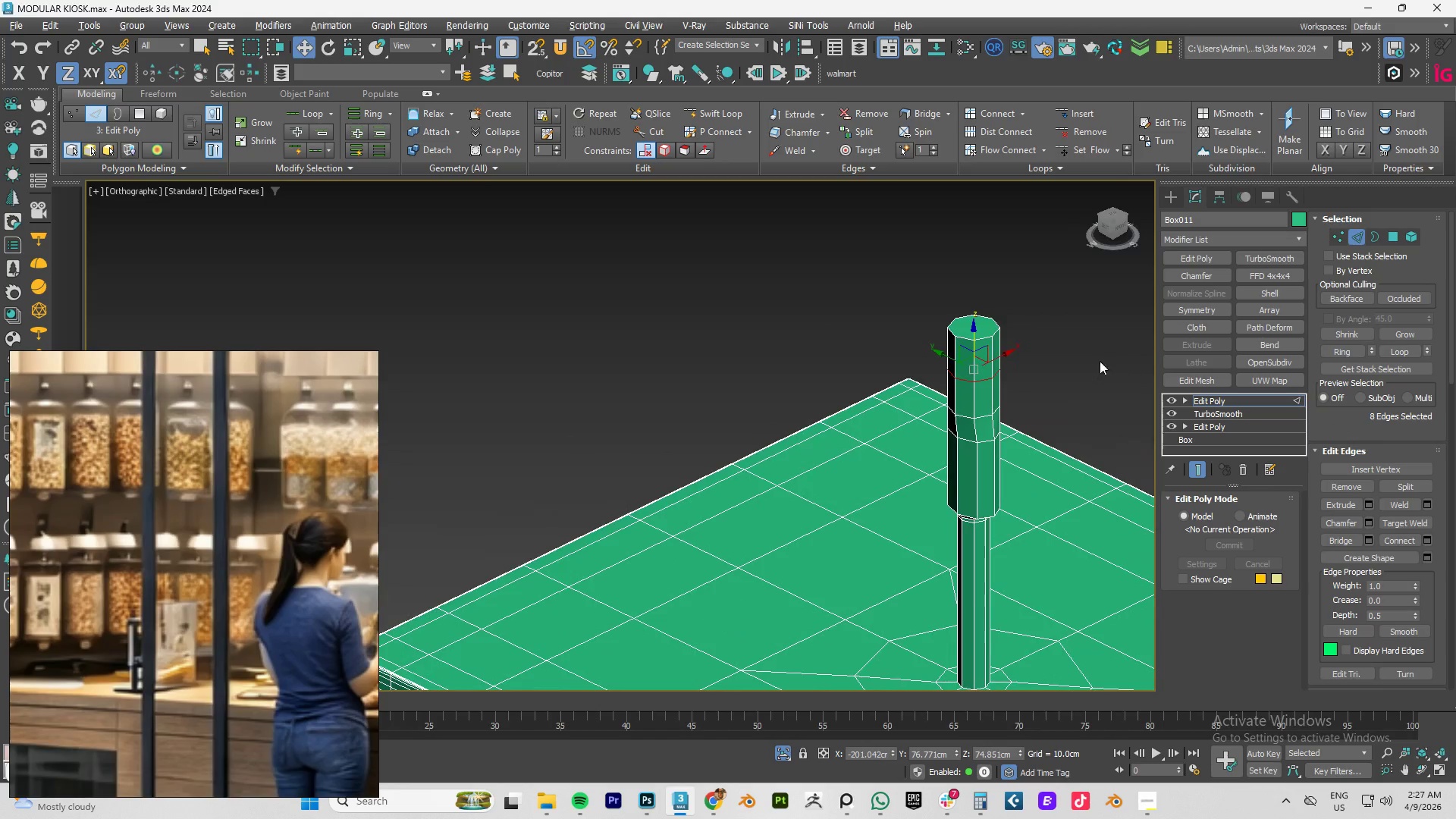 
hold_key(key=AltLeft, duration=0.53)
 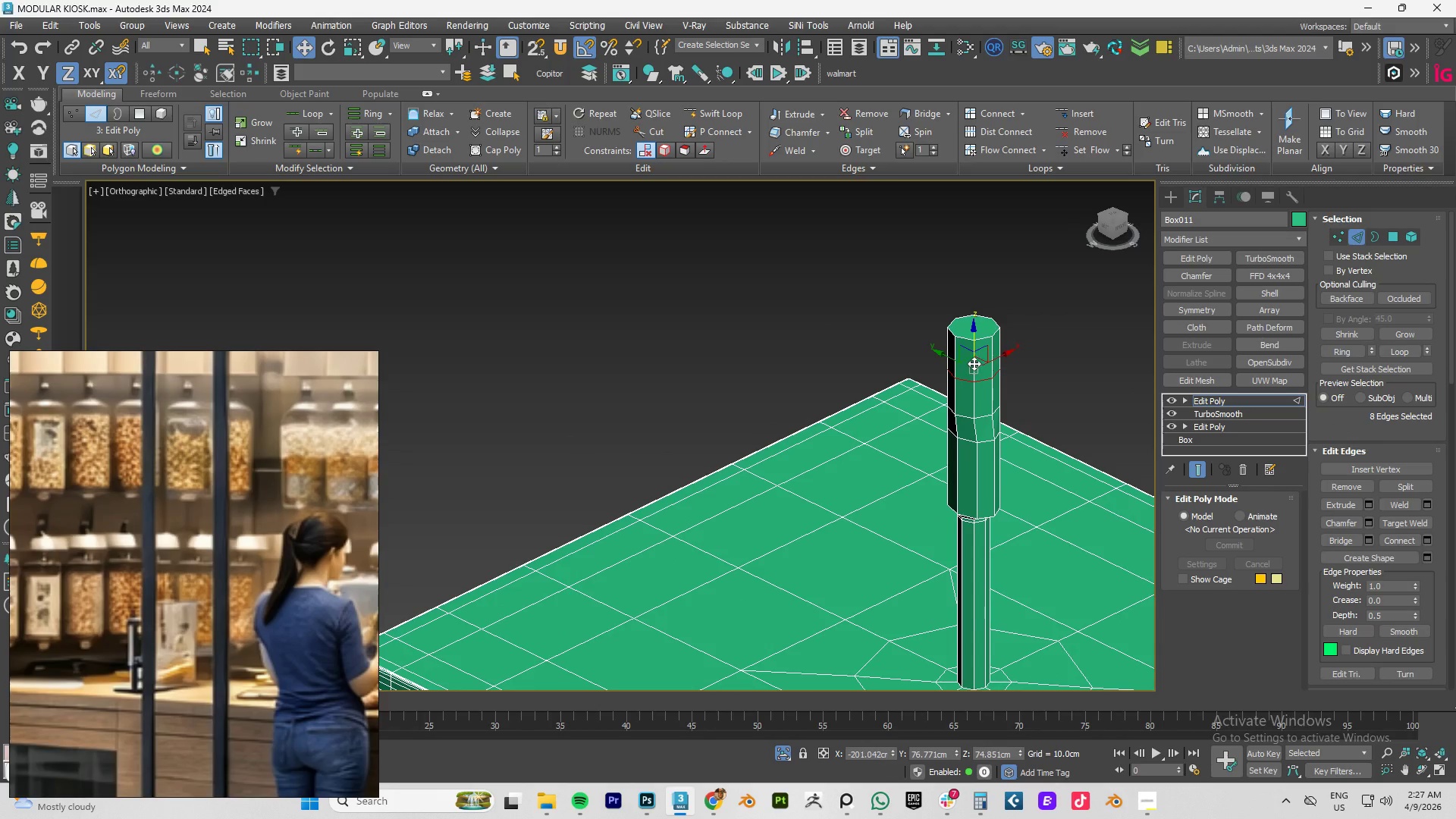 
hold_key(key=AltLeft, duration=6.26)
 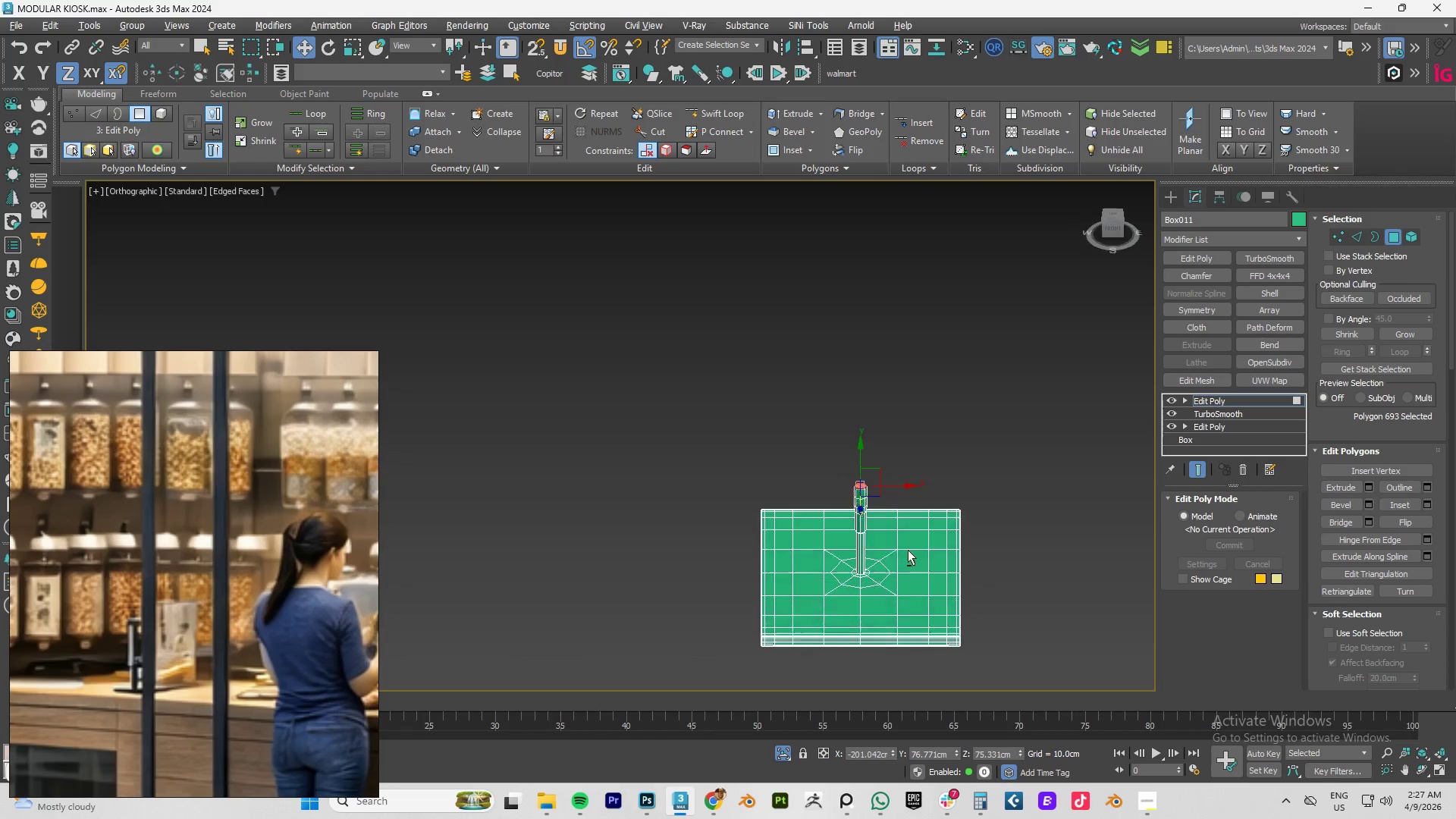 
type(4fz)
 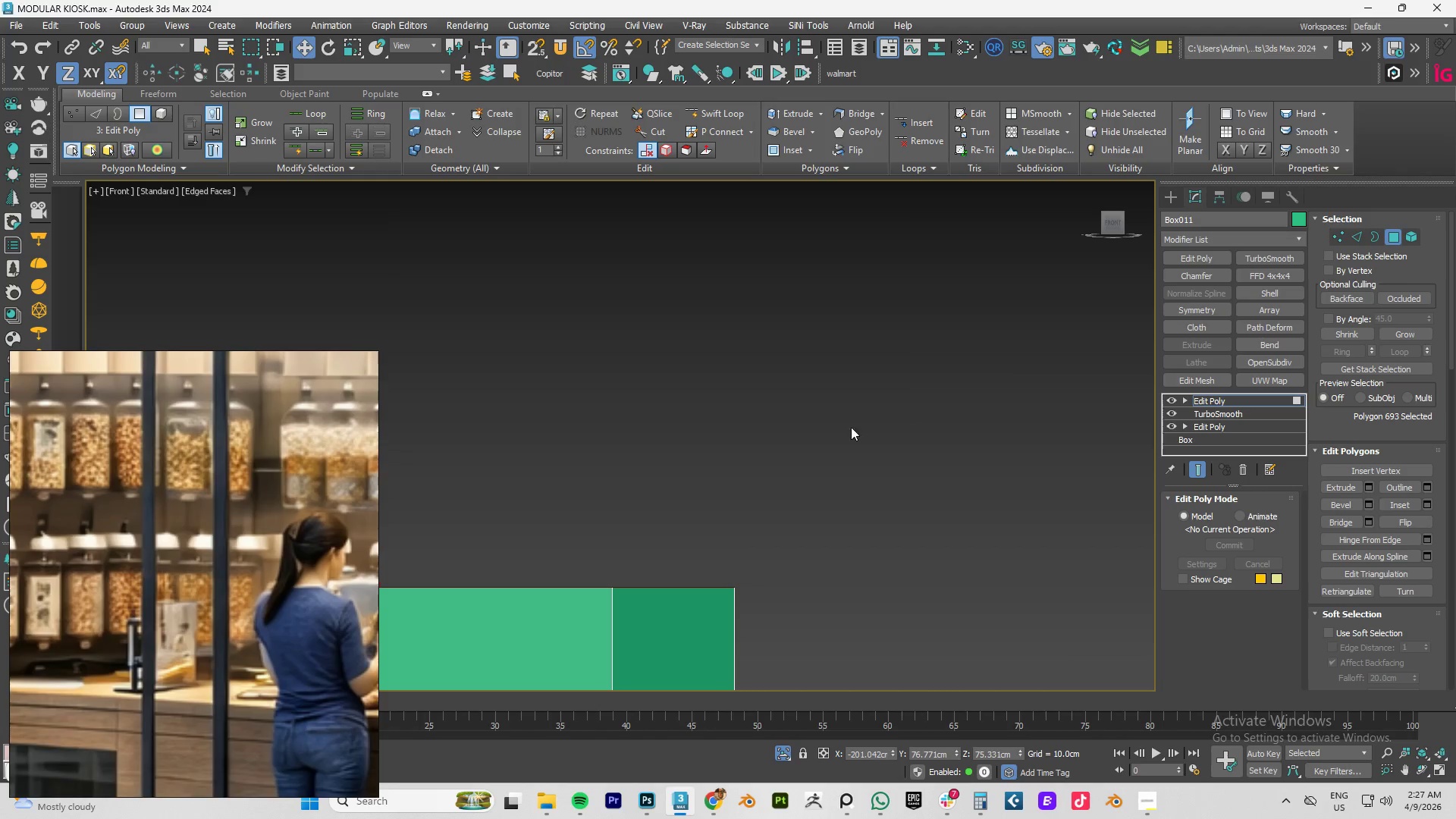 
scroll: coordinate [872, 491], scroll_direction: down, amount: 12.0
 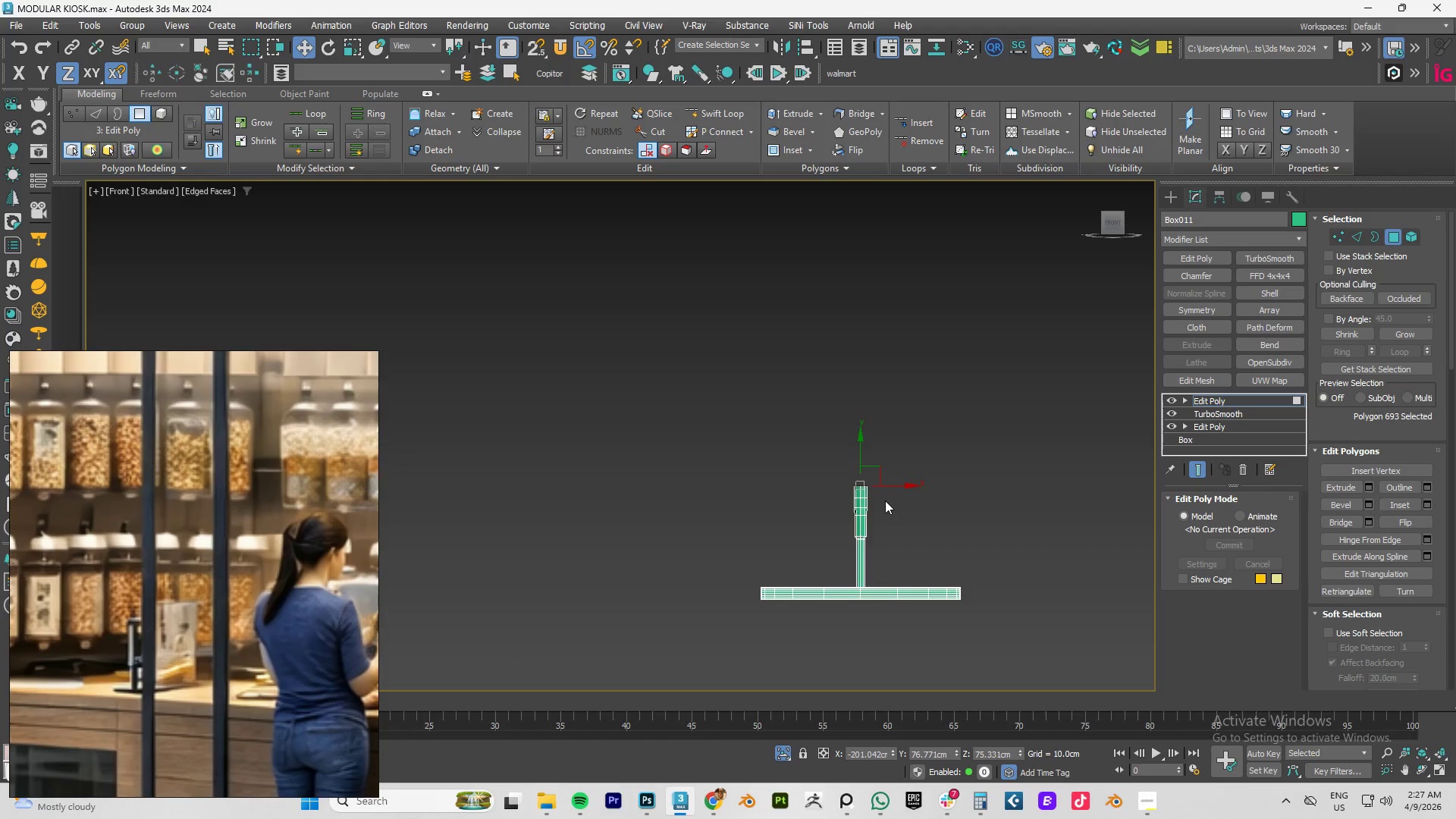 
hold_key(key=AltLeft, duration=1.39)
 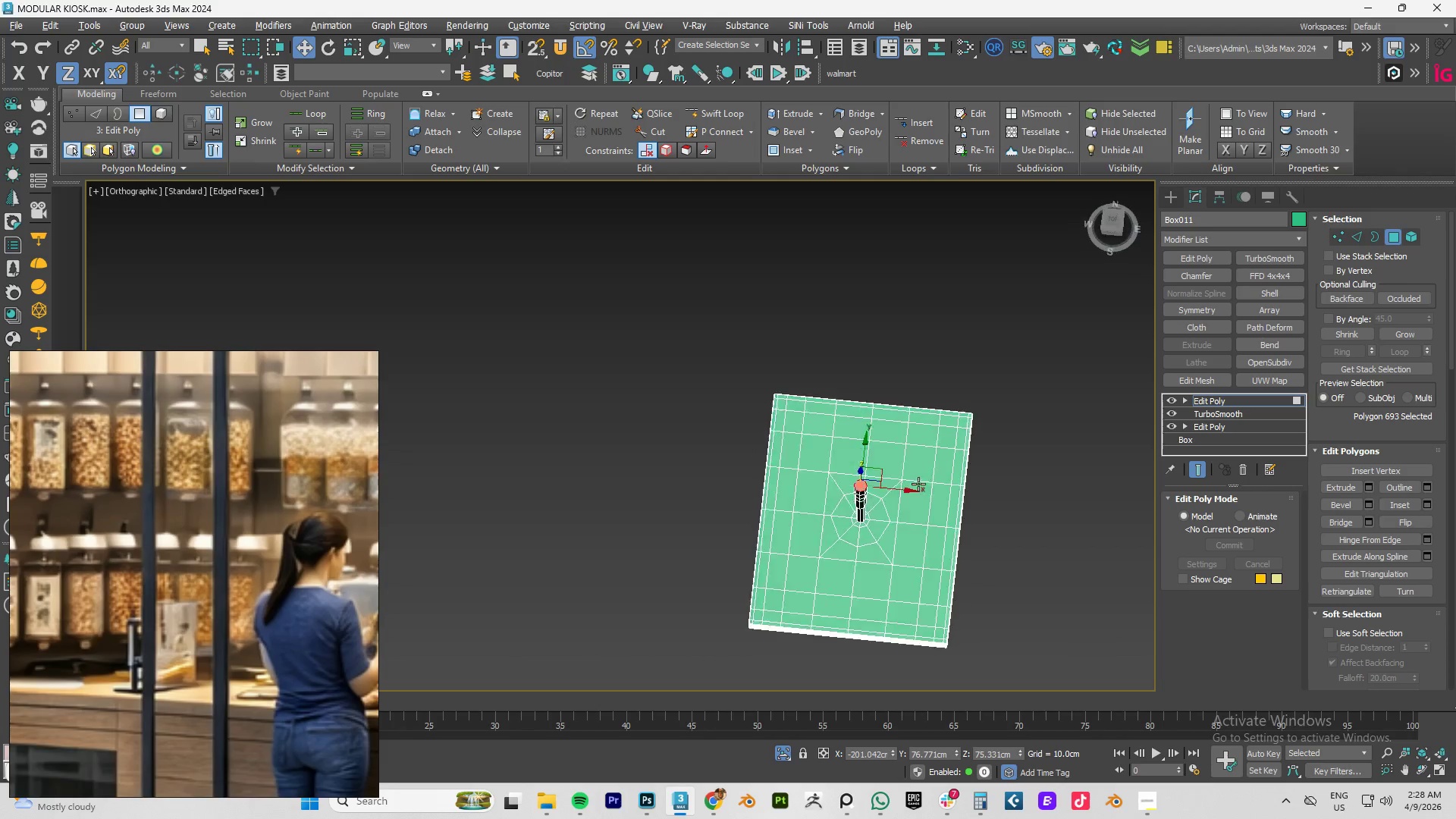 
hold_key(key=AltLeft, duration=1.5)
 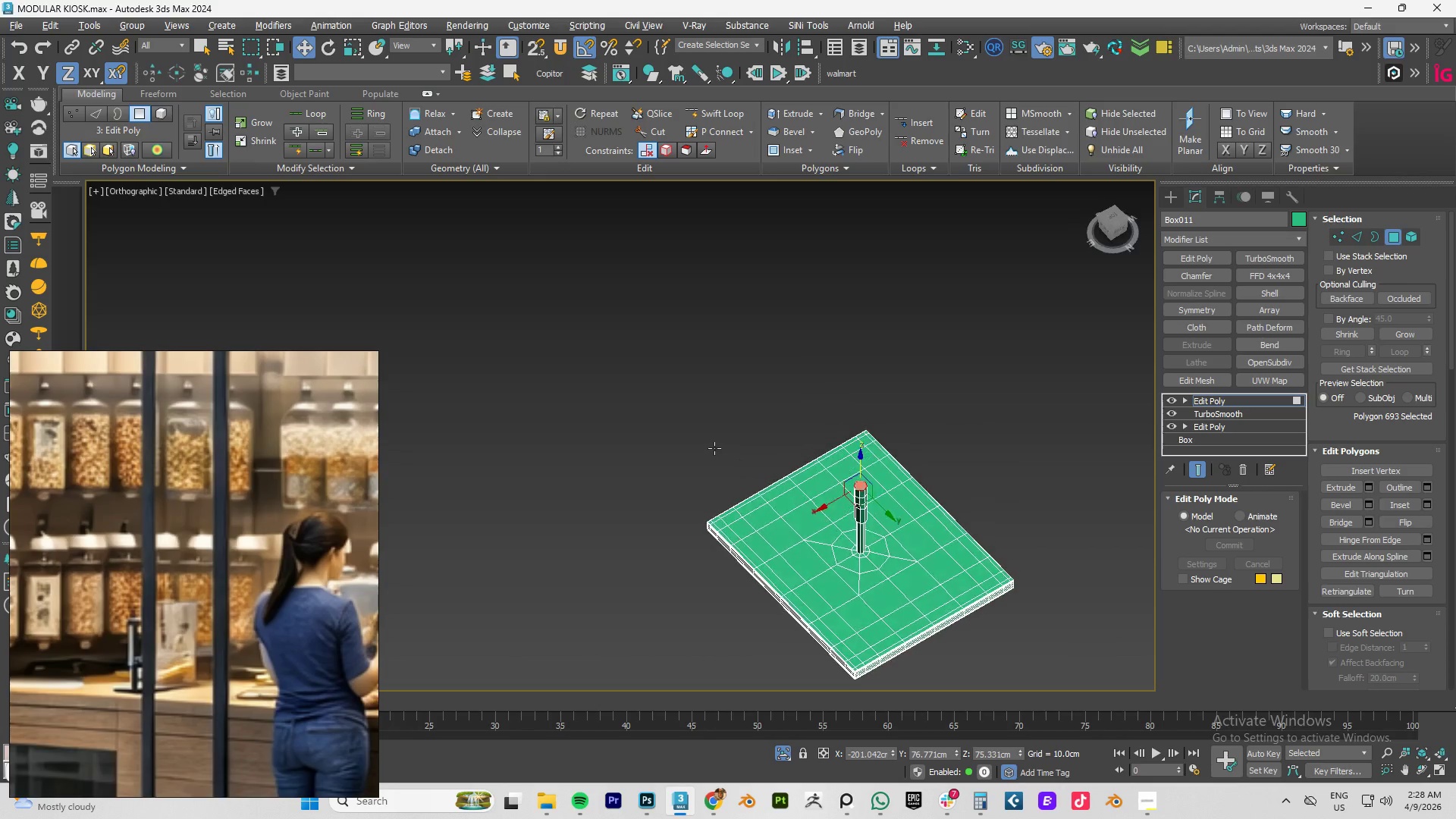 
key(Alt+AltLeft)
 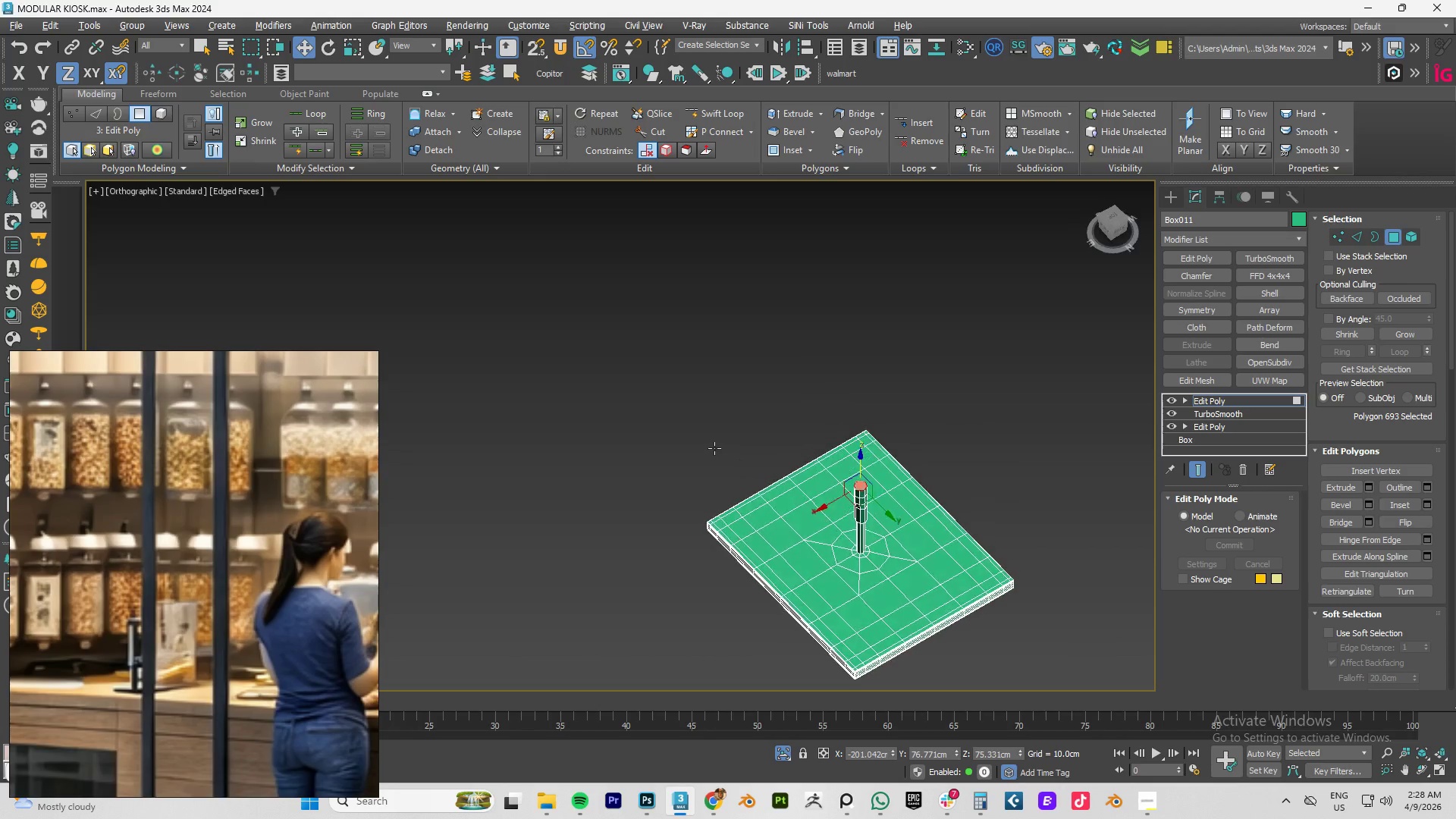 
key(Alt+AltLeft)
 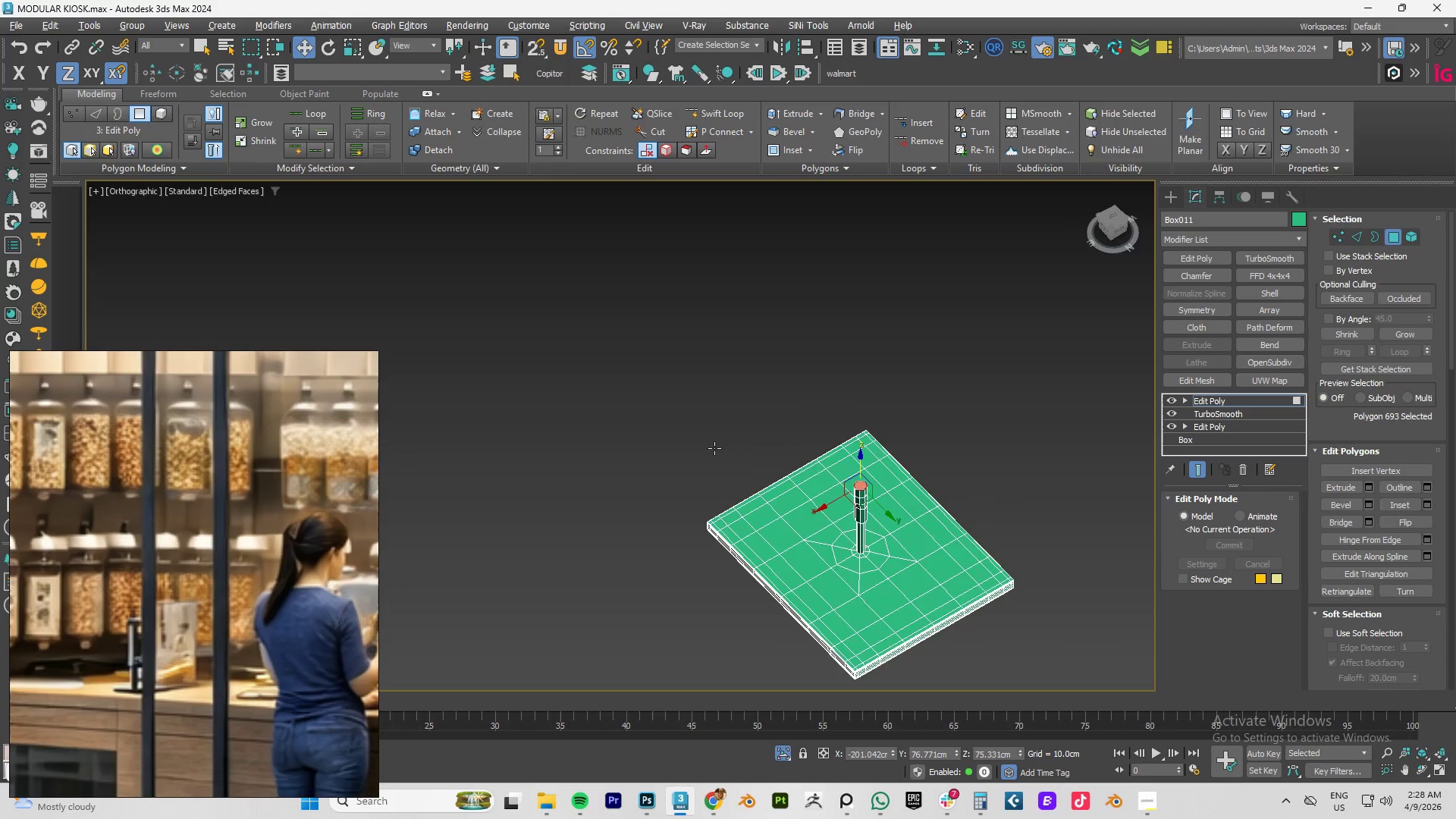 
key(Alt+AltLeft)
 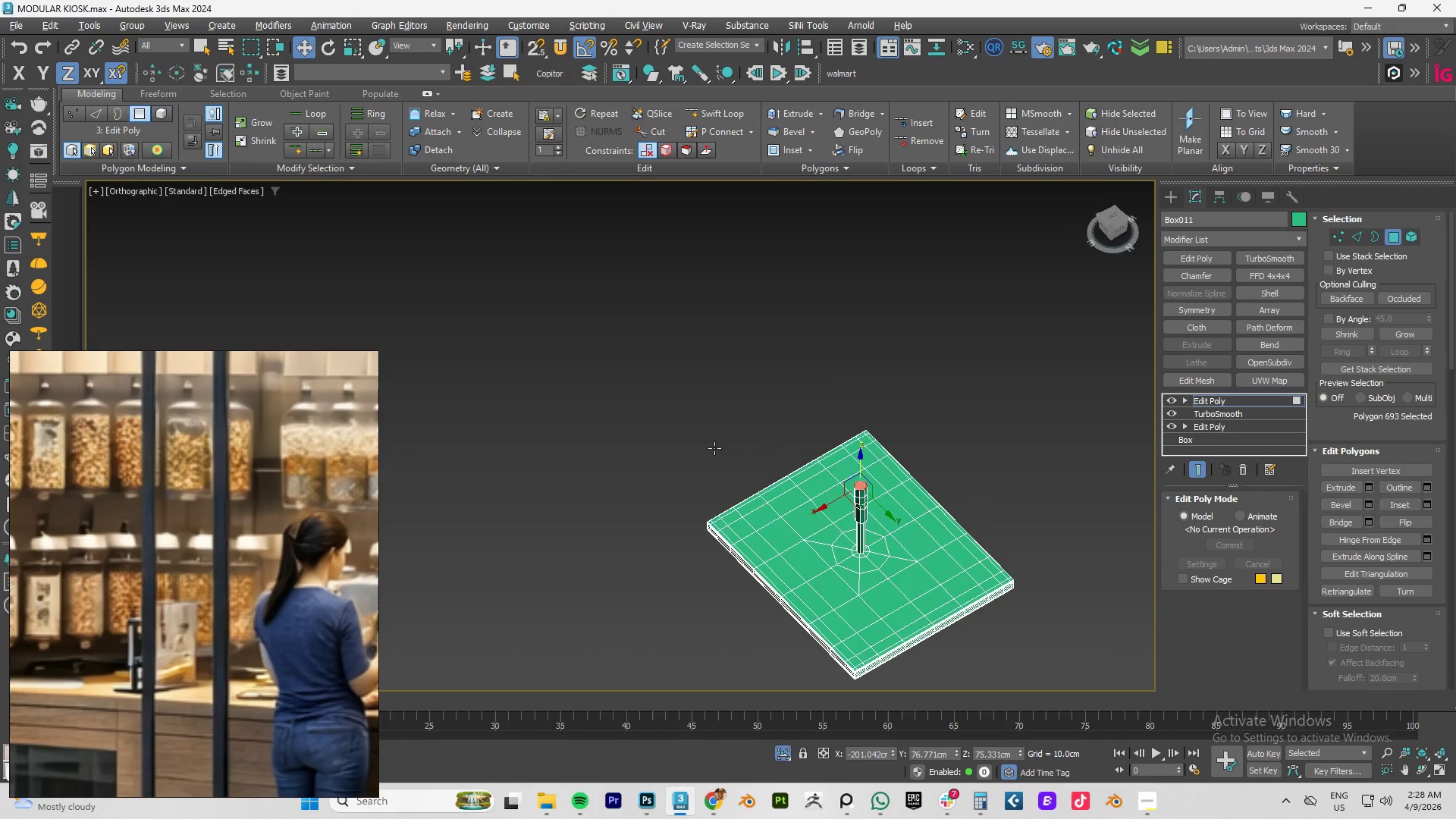 
key(Alt+AltLeft)
 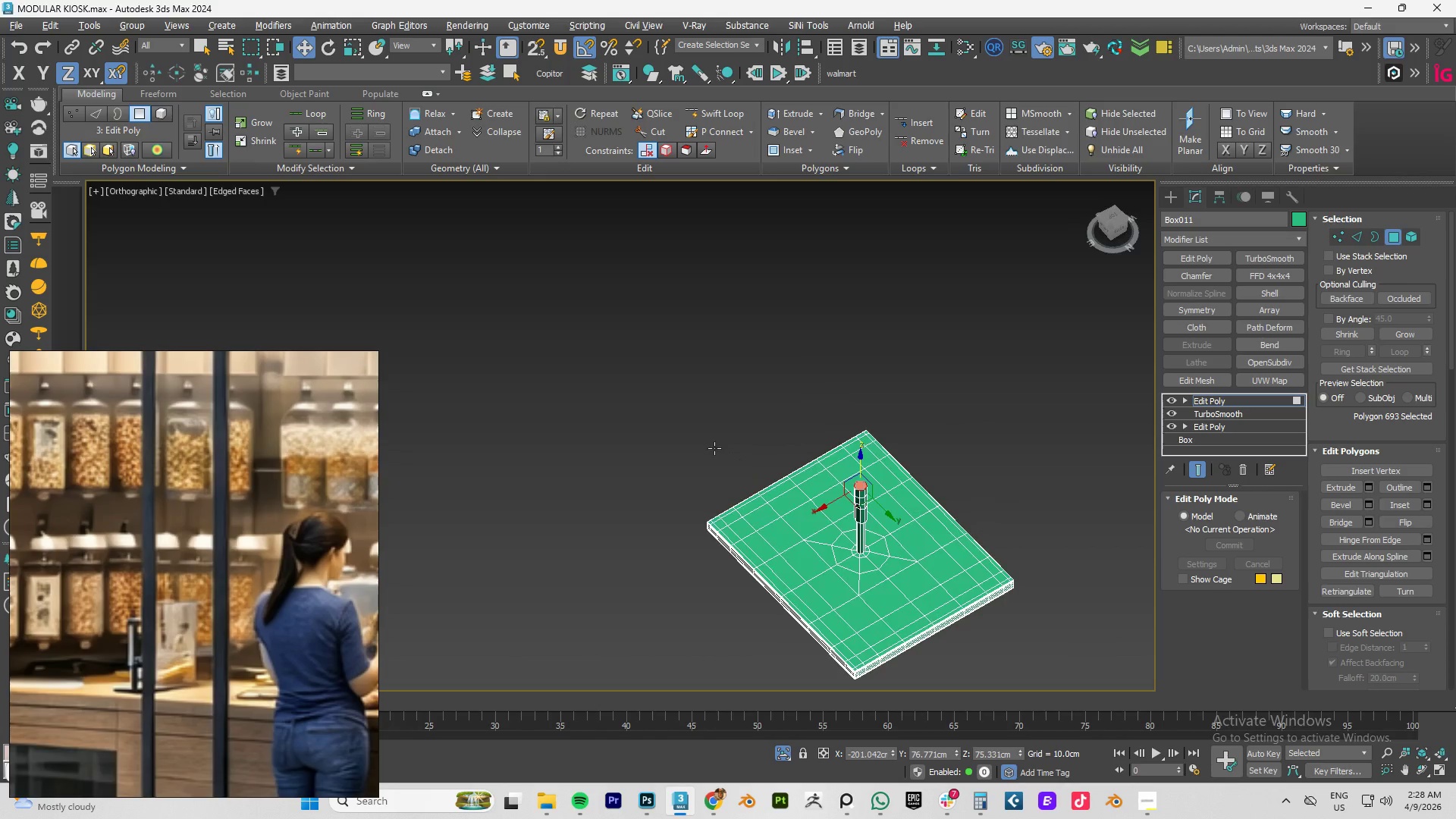 
key(Alt+AltLeft)
 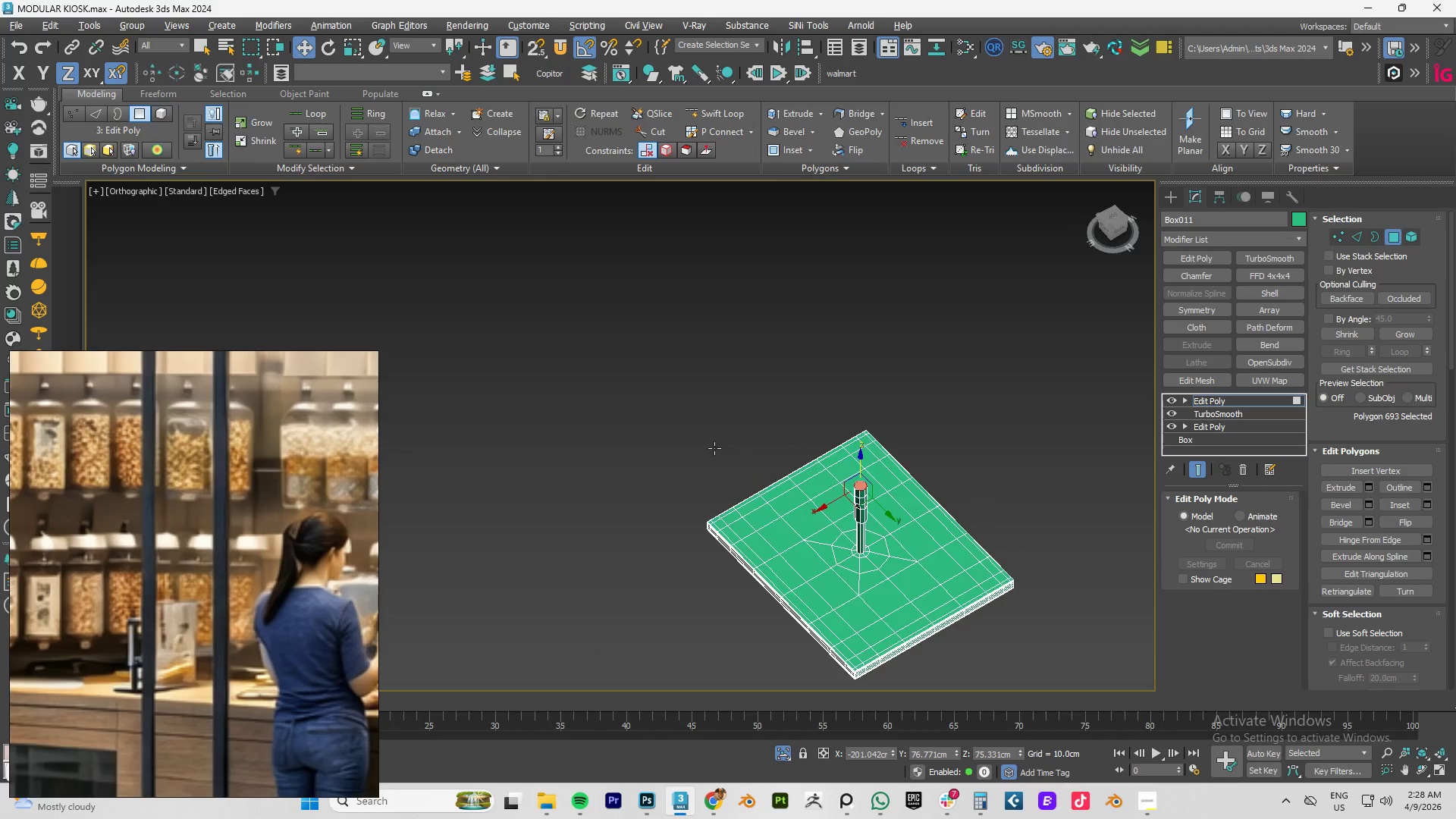 
key(Alt+AltLeft)
 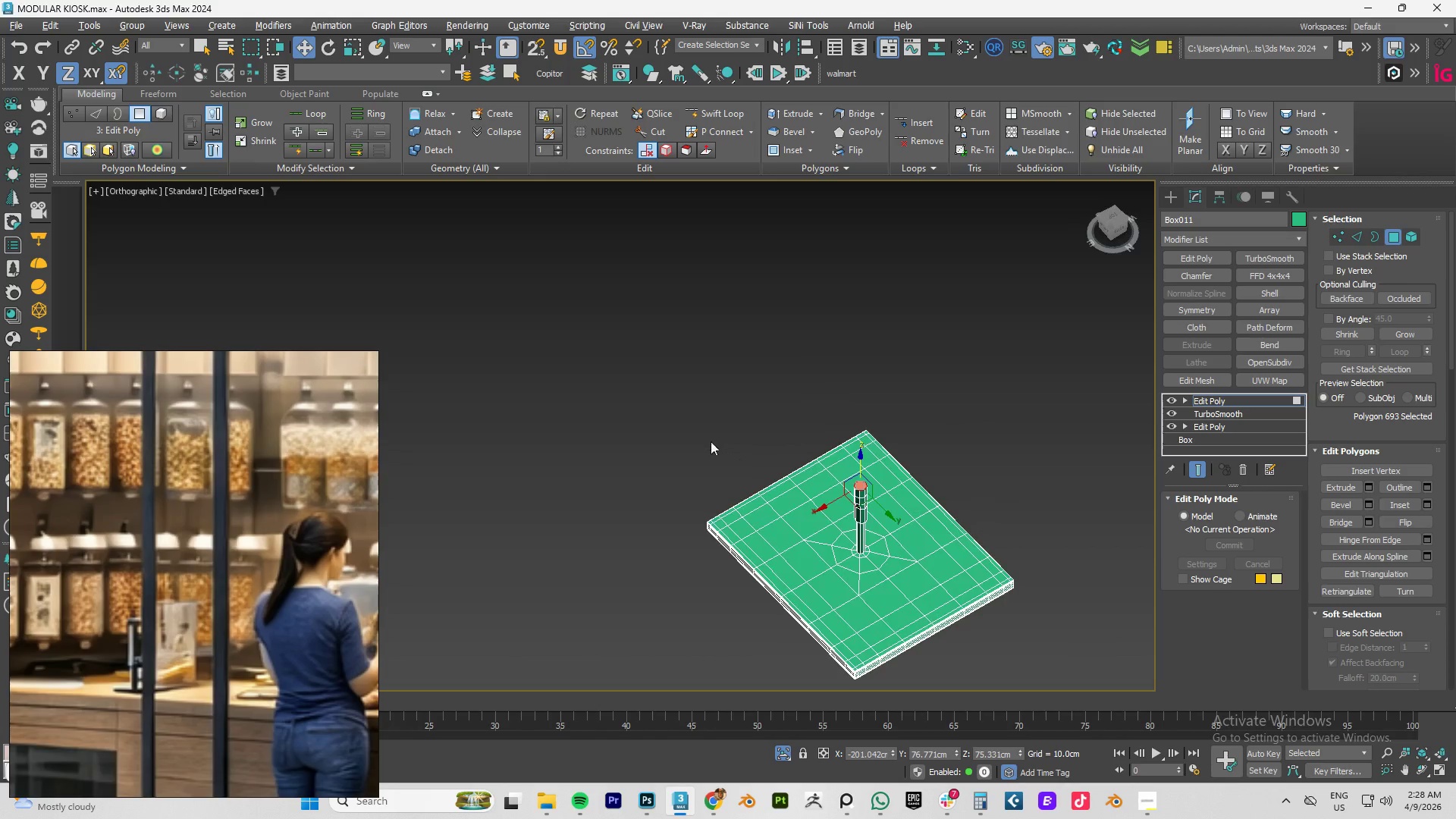 
key(Alt+AltLeft)
 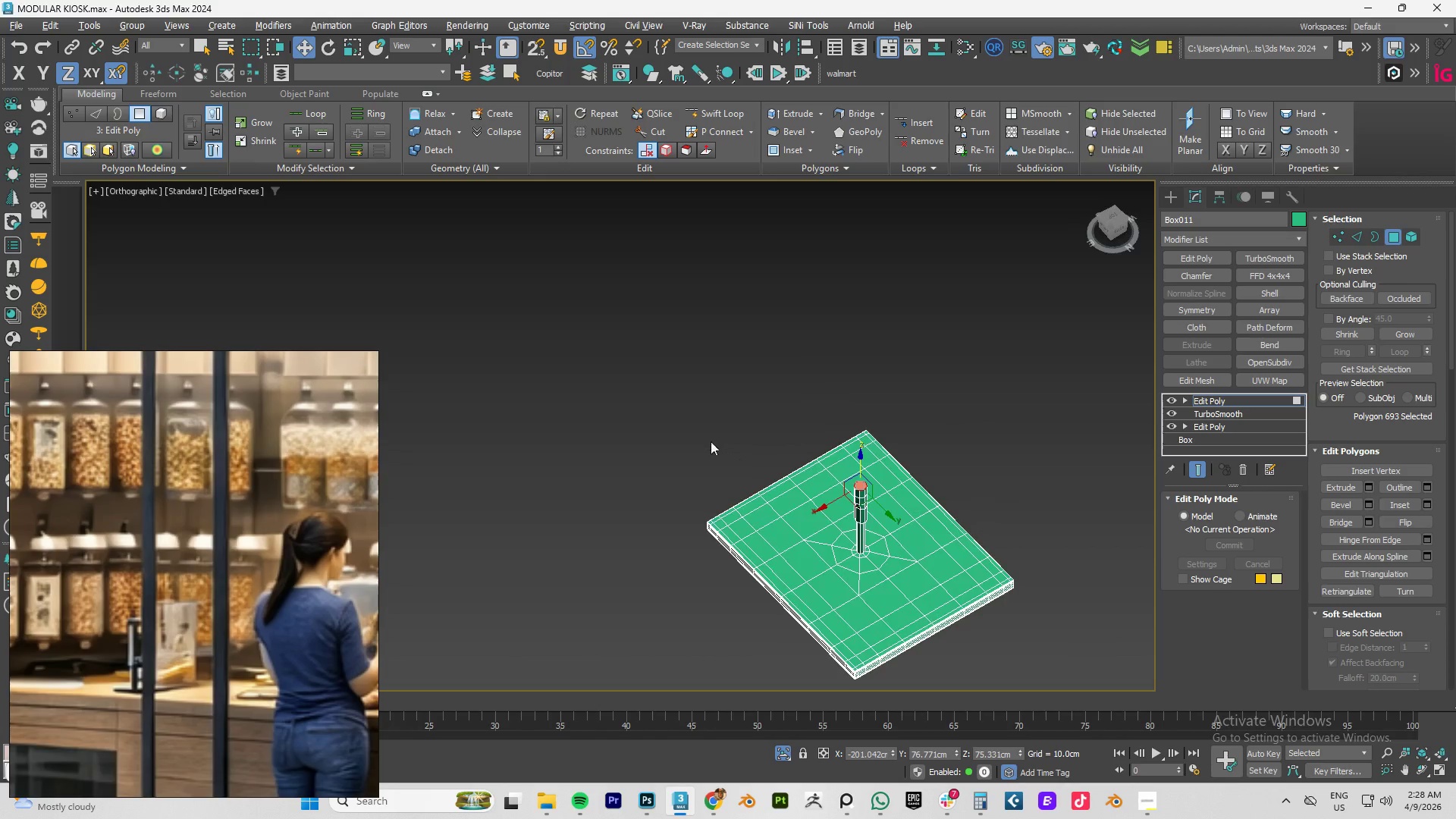 
key(Alt+AltLeft)
 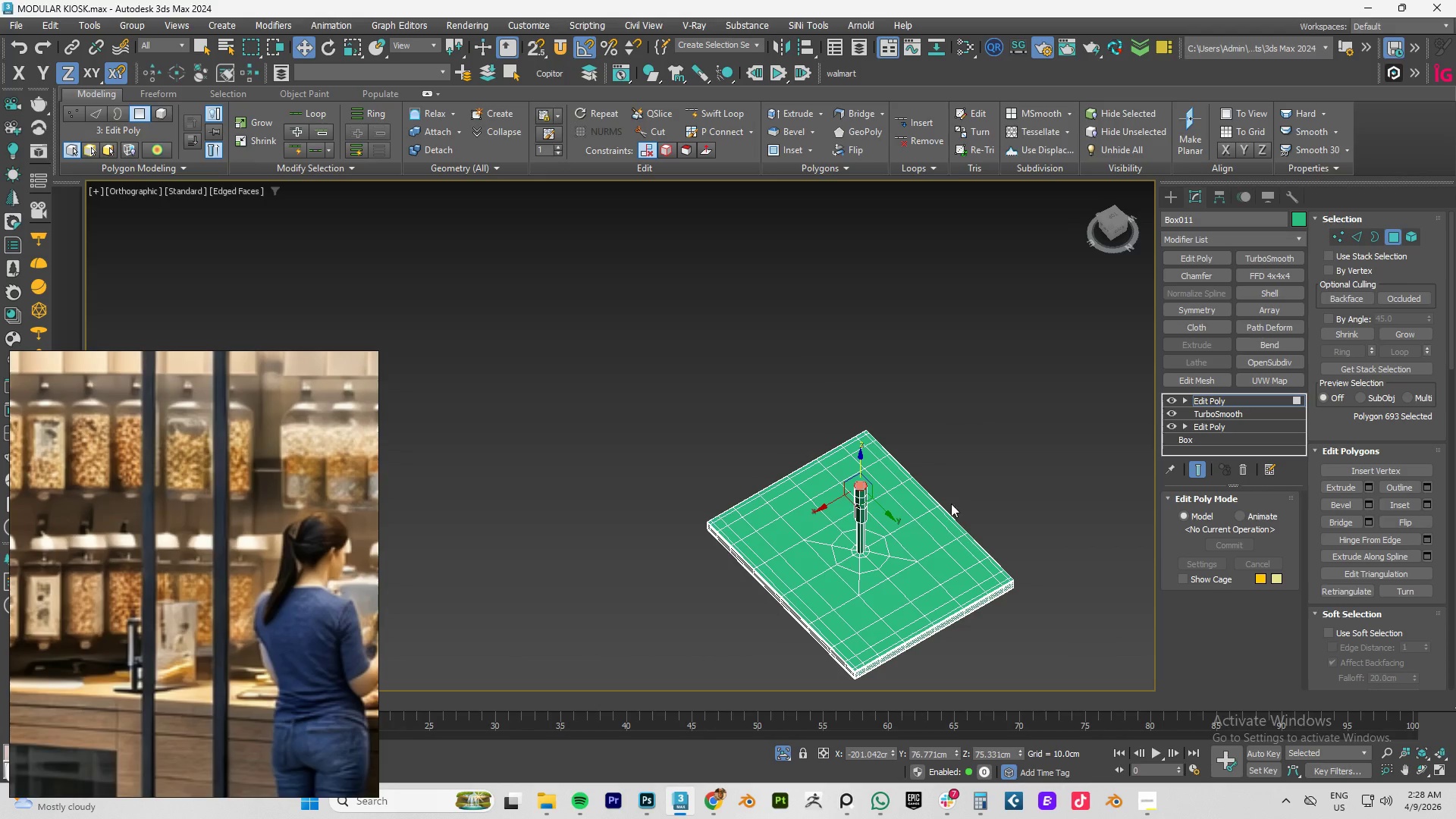 
scroll: coordinate [876, 510], scroll_direction: up, amount: 4.0
 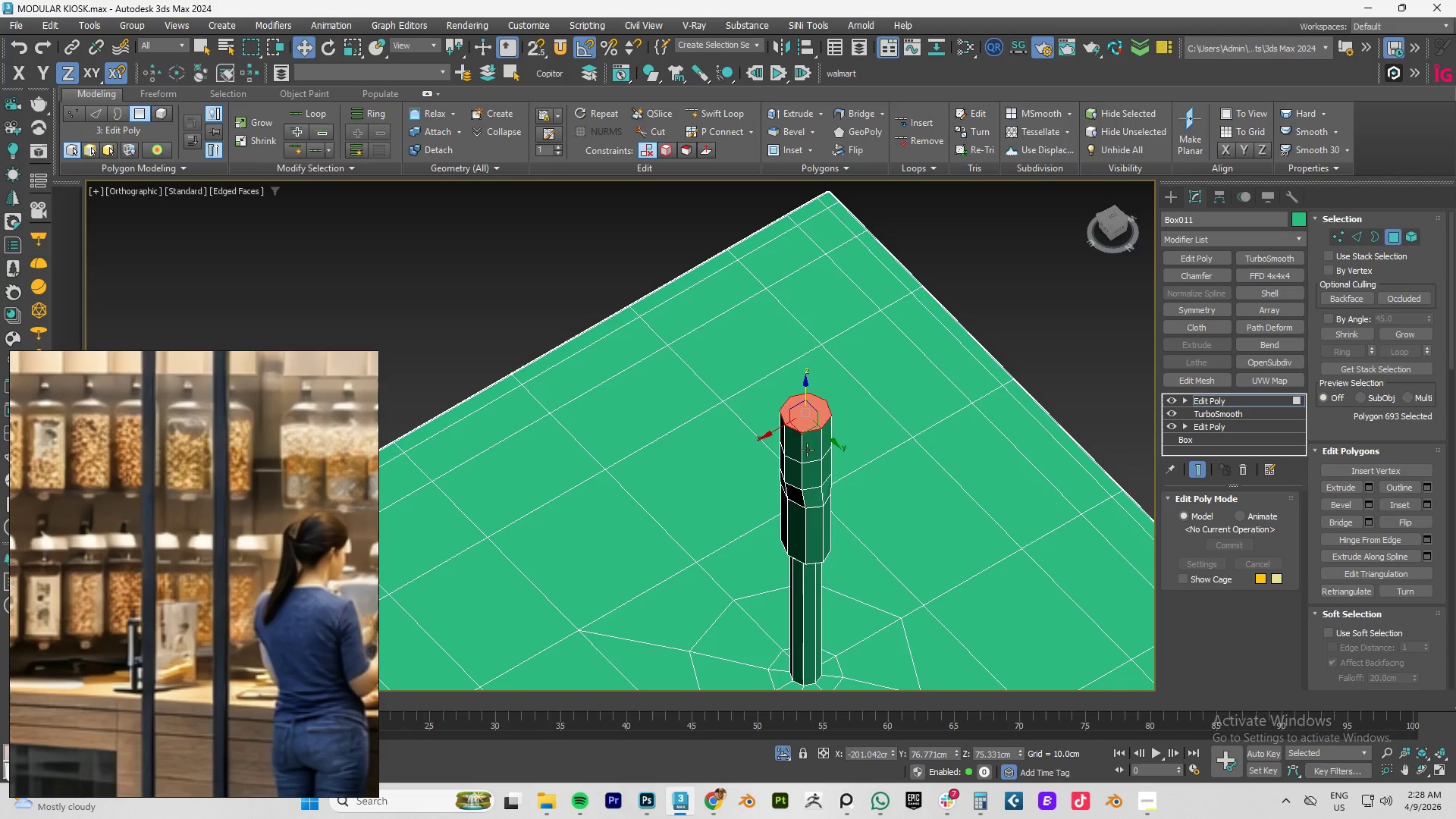 
left_click([816, 445])
 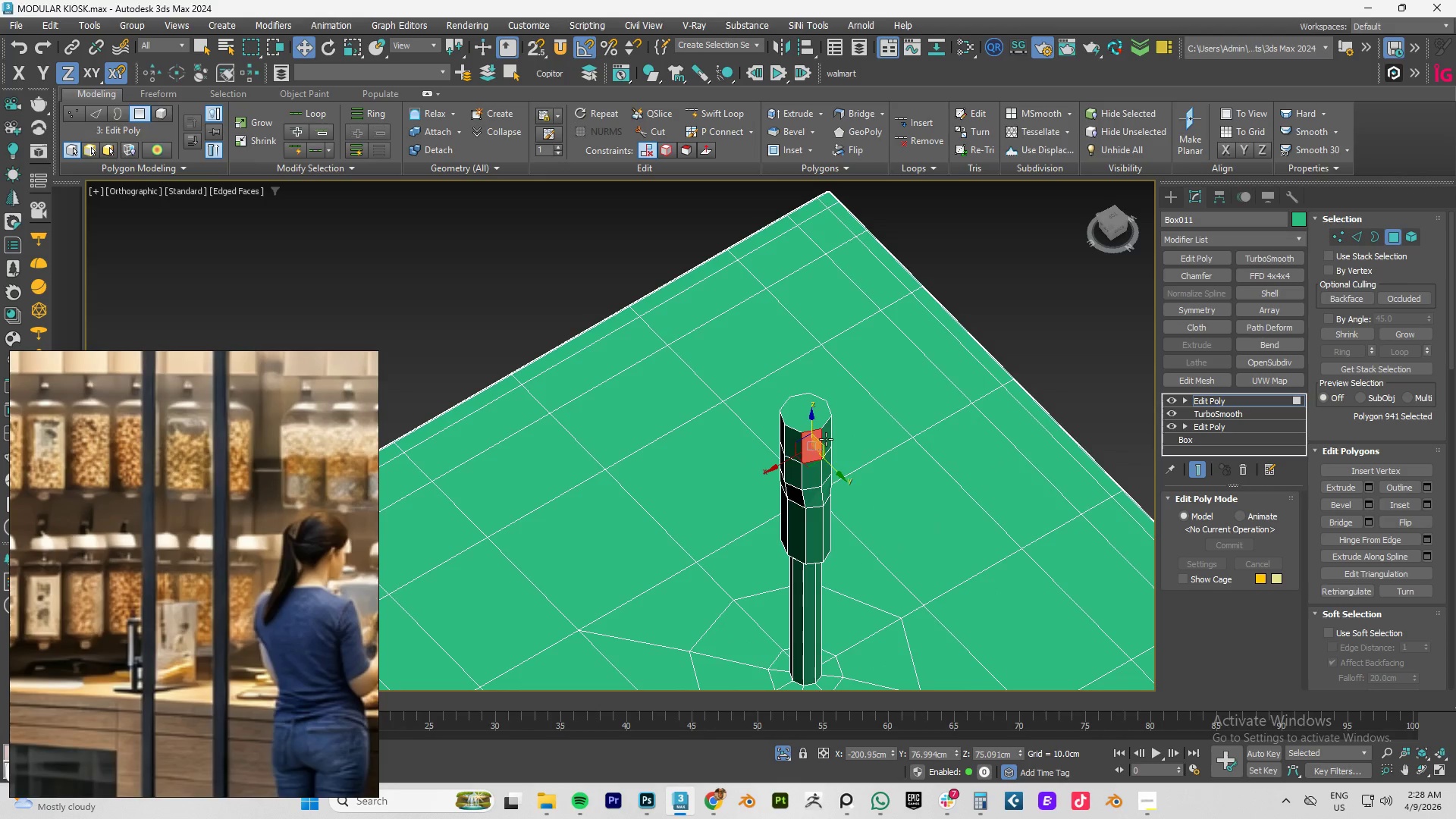 
hold_key(key=ControlLeft, duration=0.59)
left_click([826, 439])
 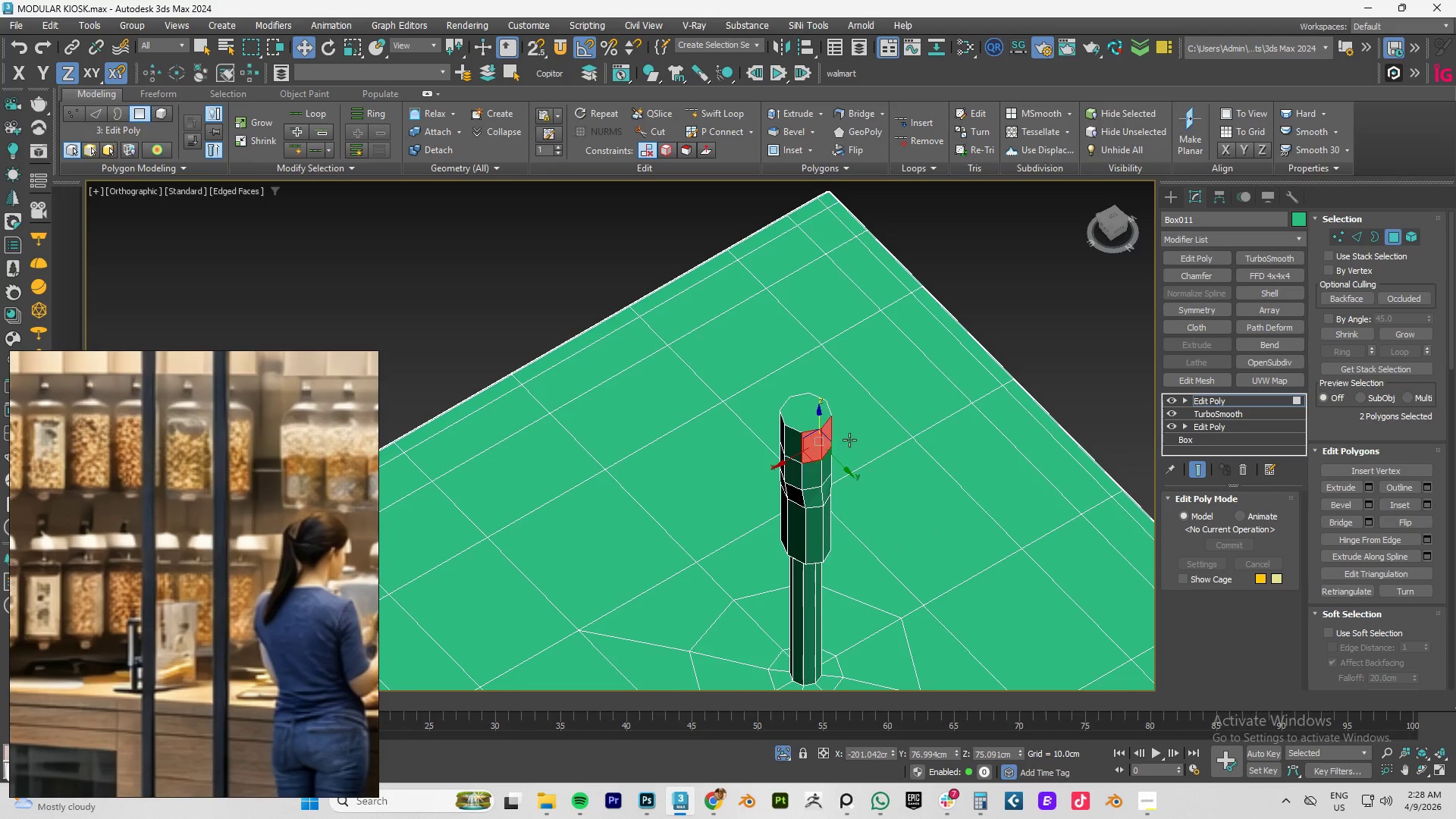 
hold_key(key=AltLeft, duration=0.42)
 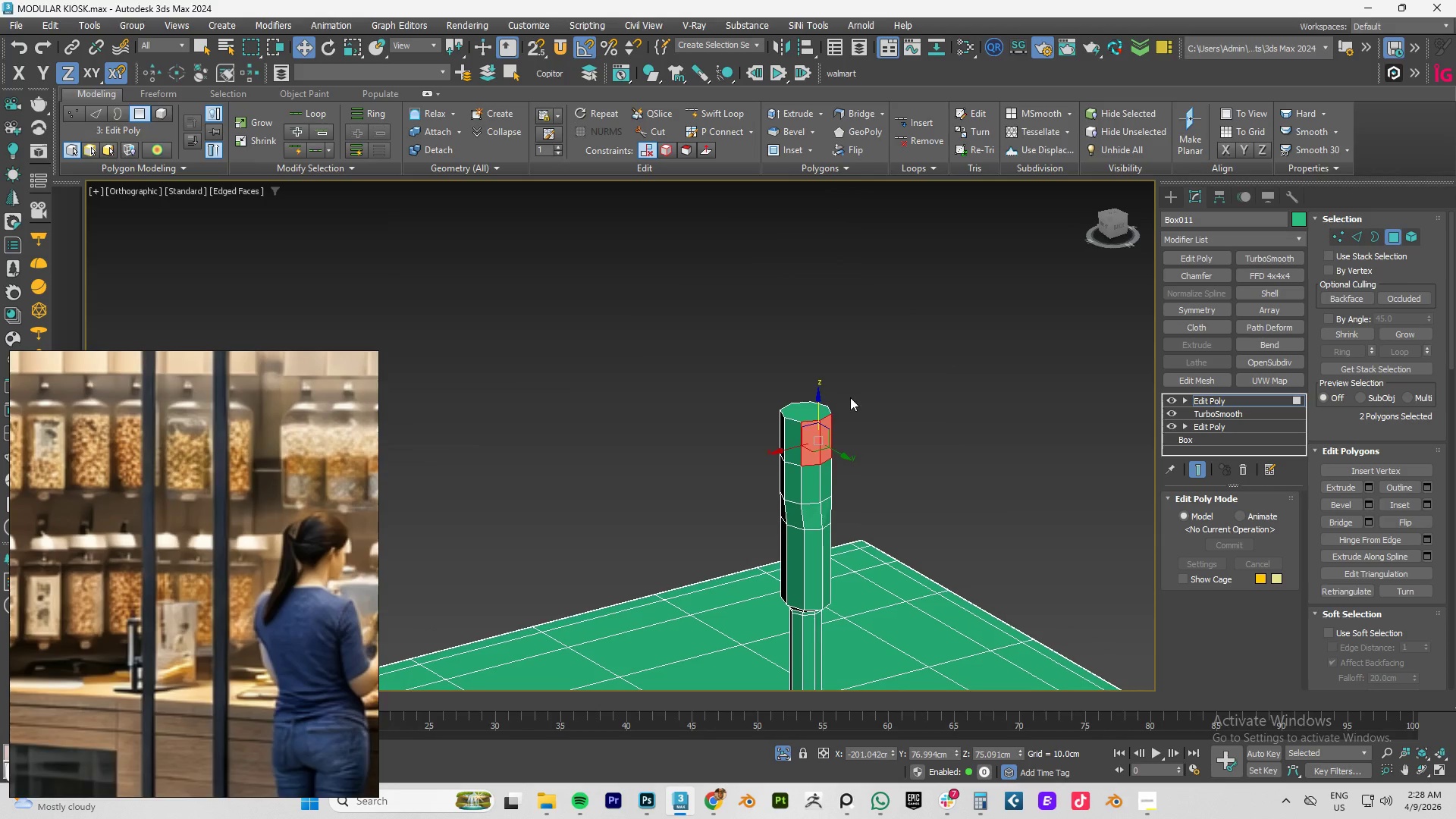 
key(Alt+AltLeft)
 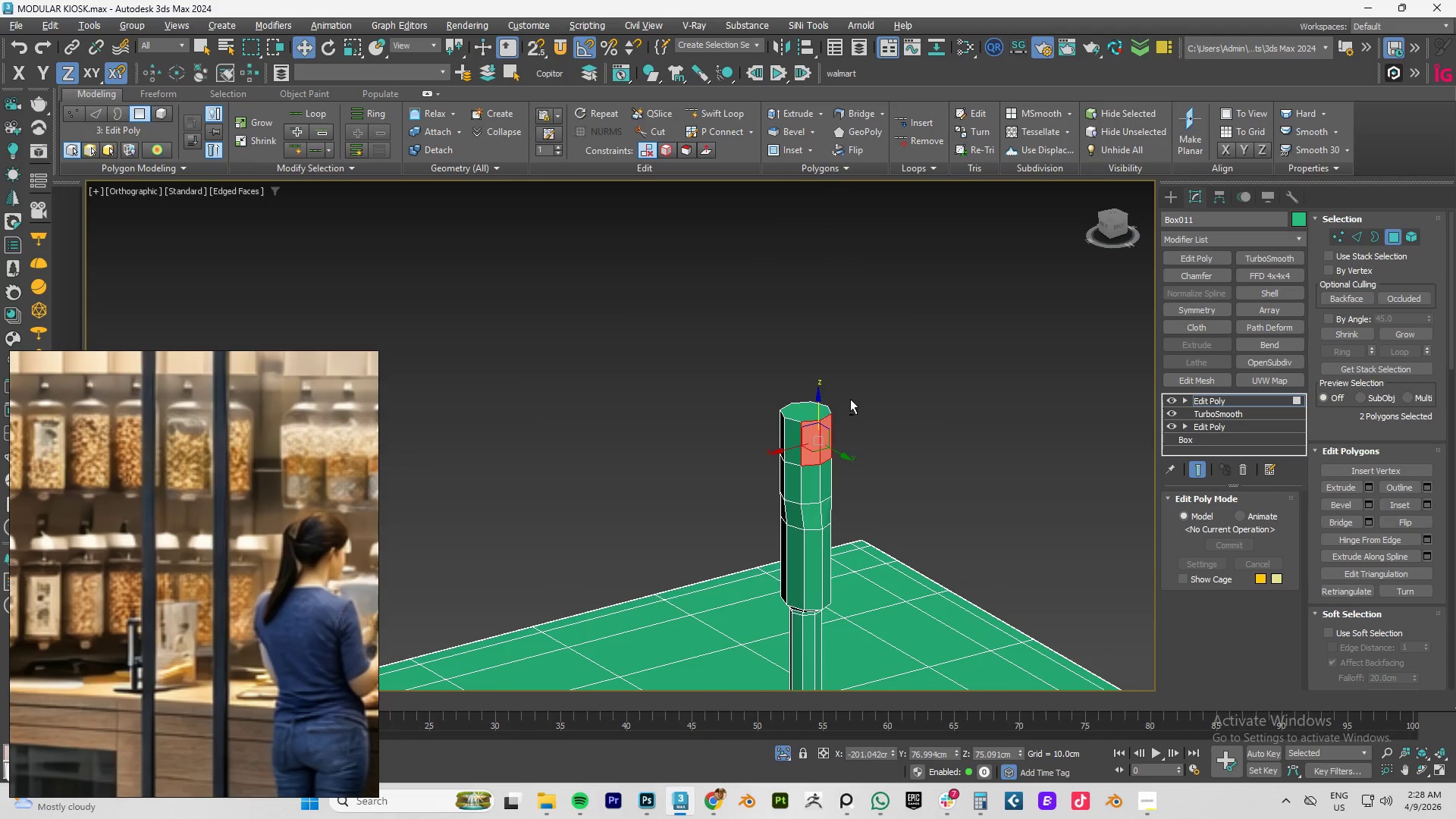 
key(Alt+1)
 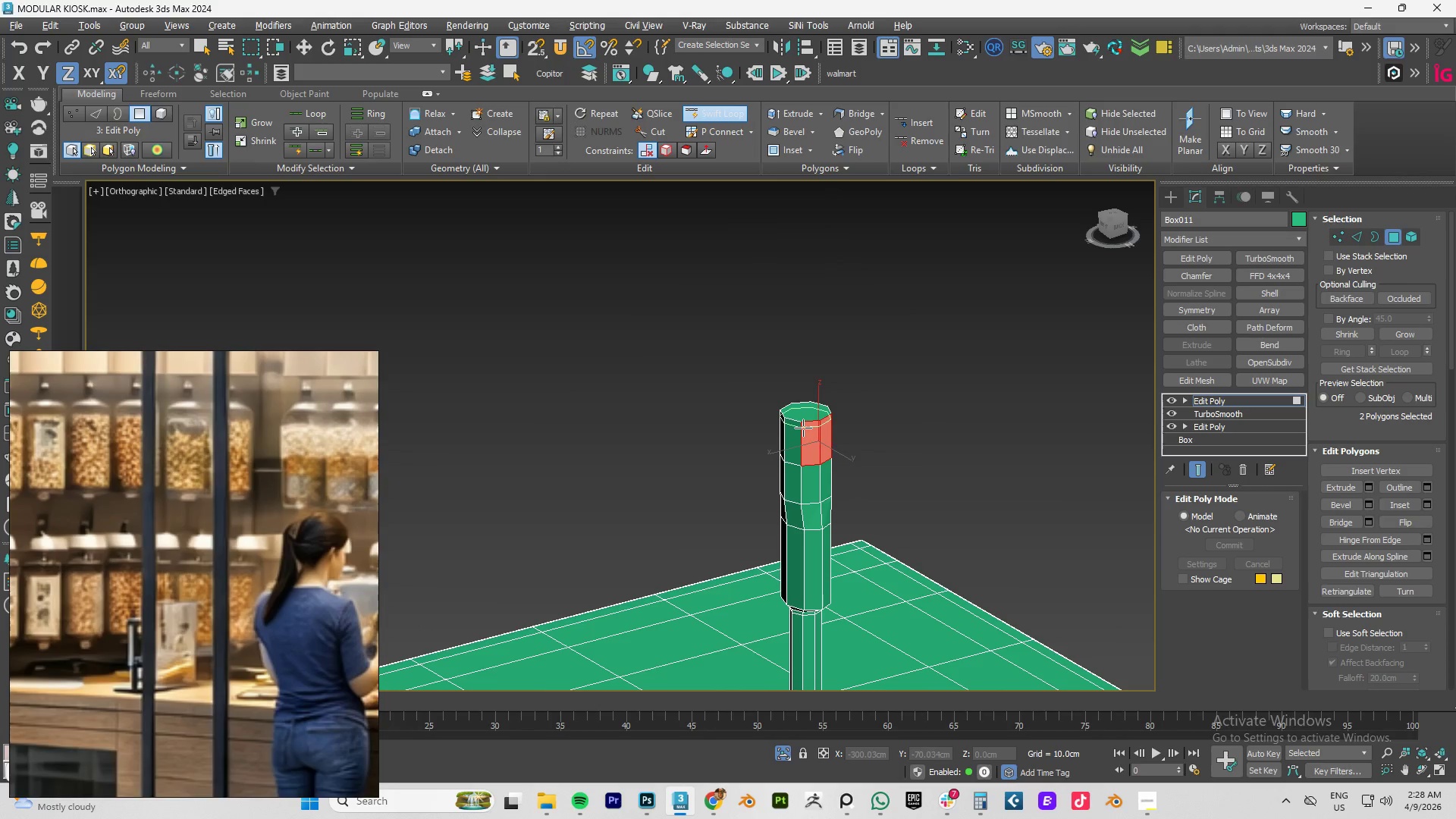 
left_click([803, 428])
 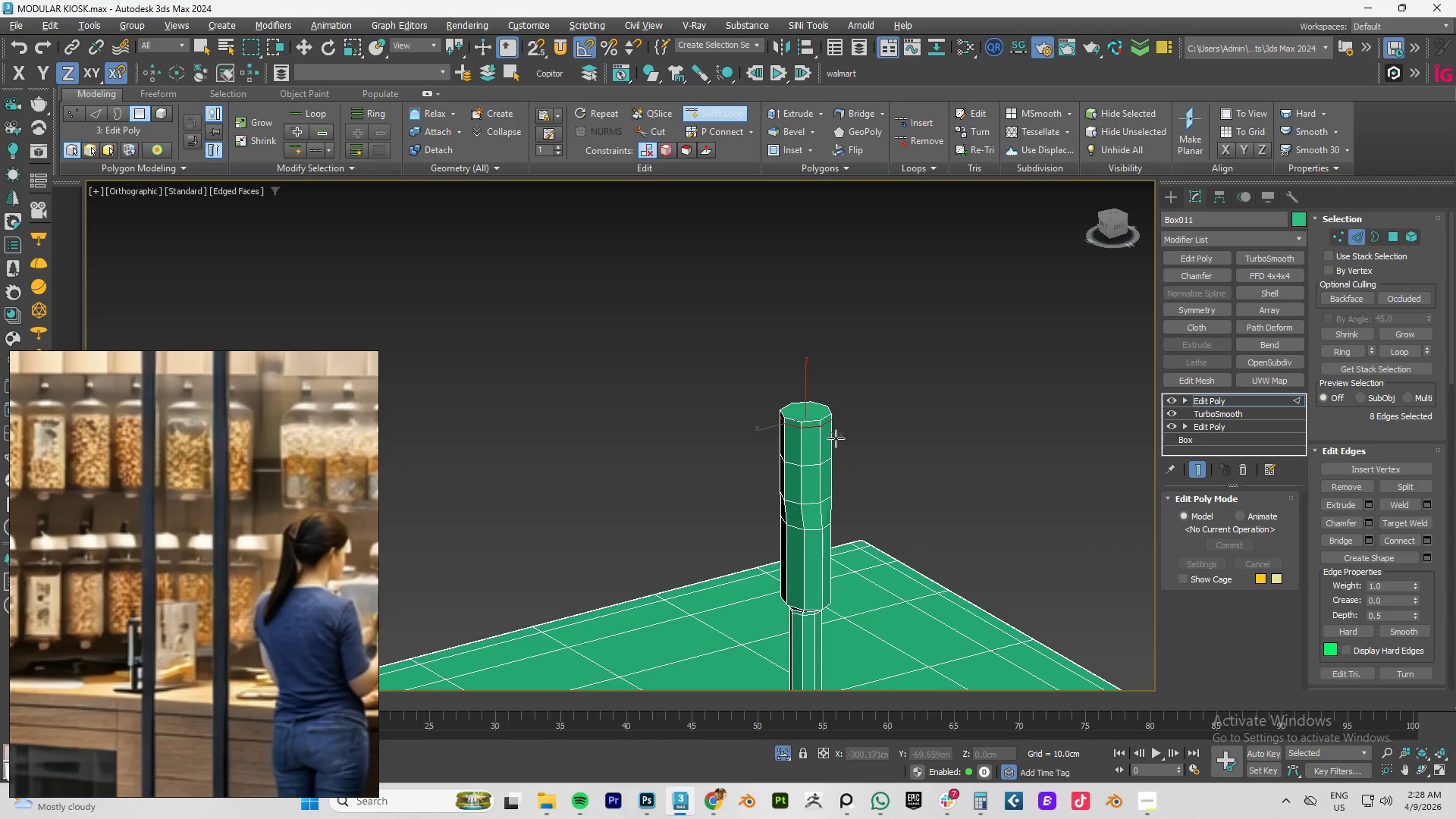 
right_click([830, 444])
 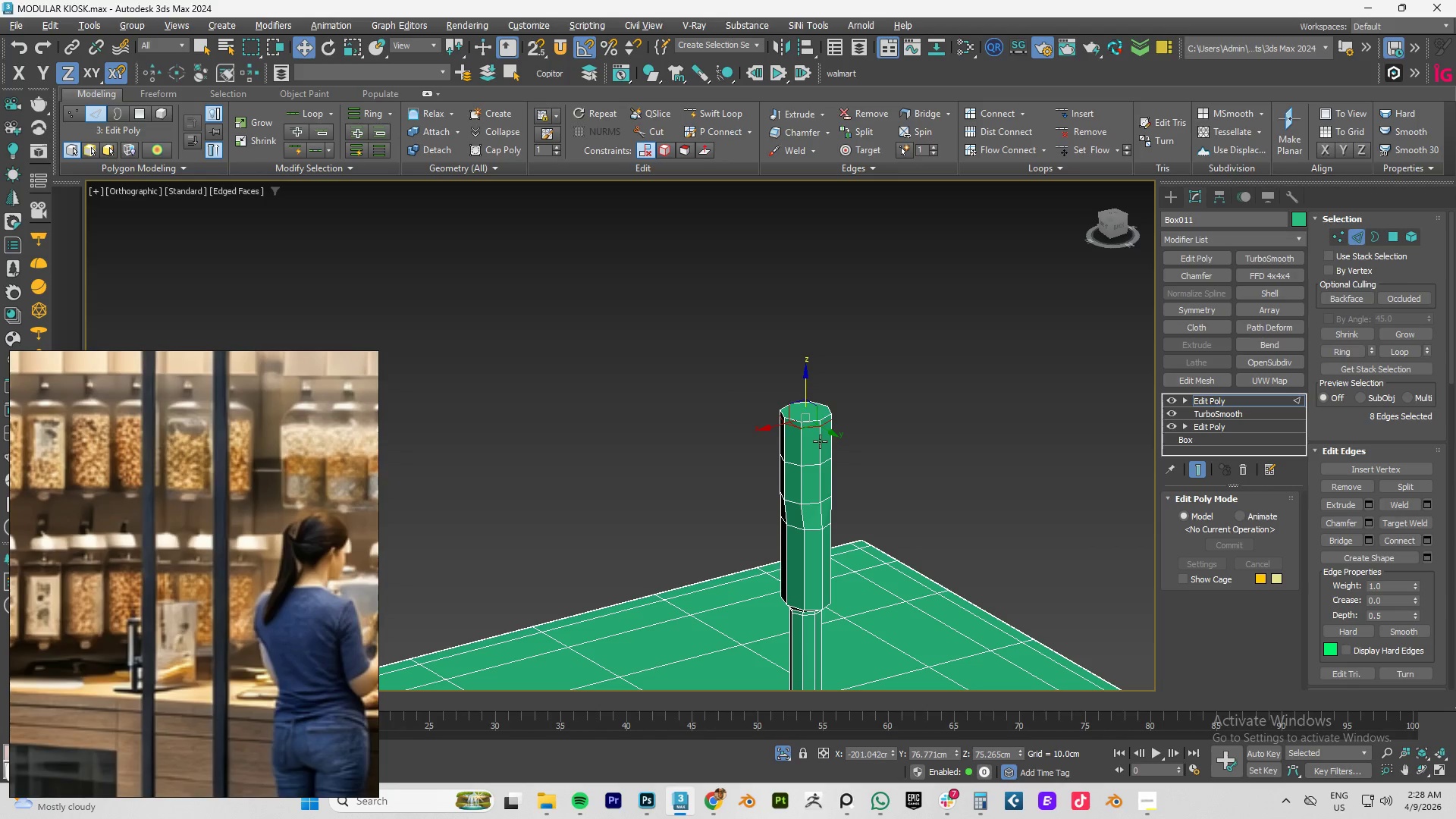 
left_click([810, 441])
 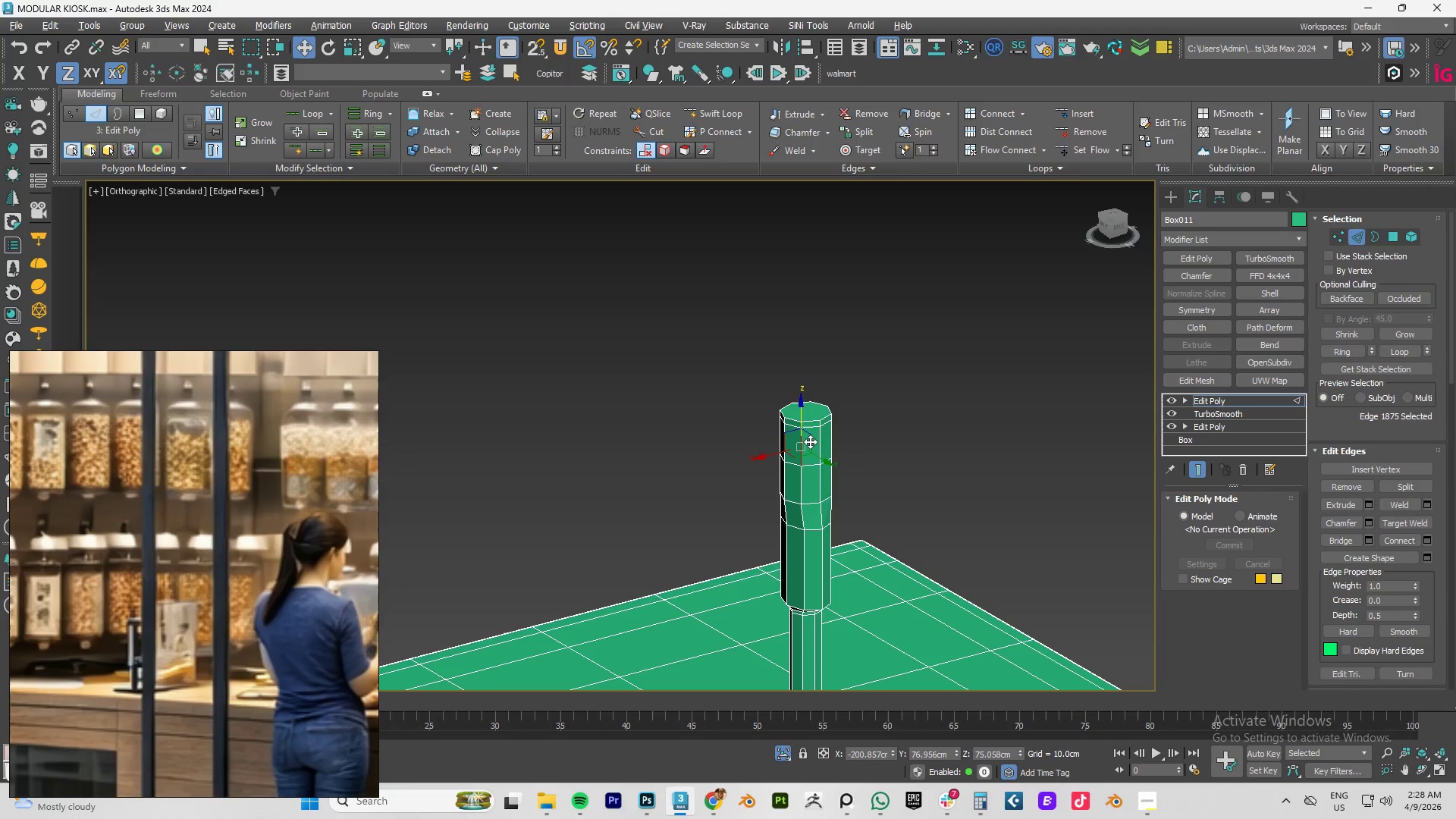 
key(4)
 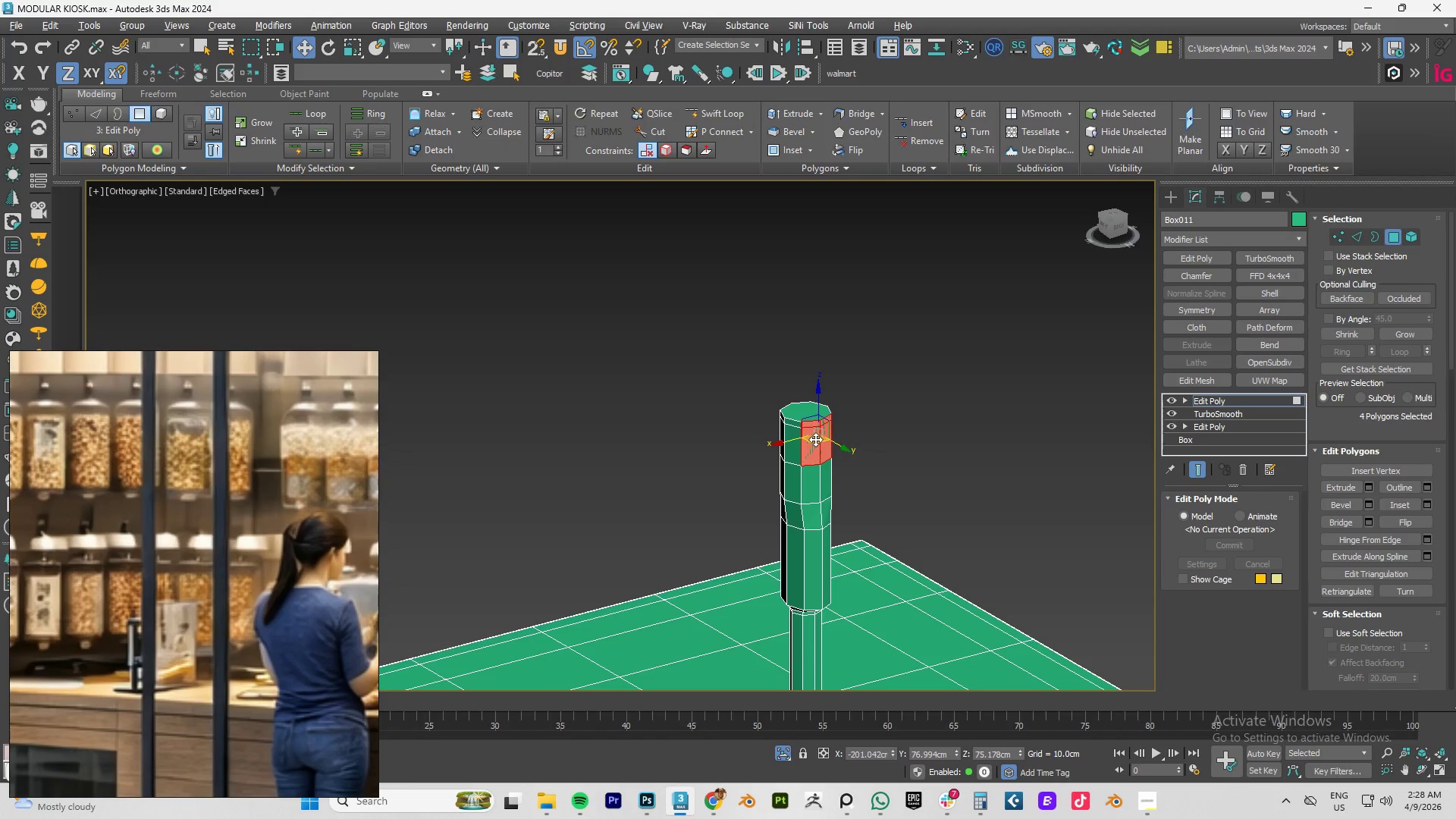 
left_click([815, 439])
 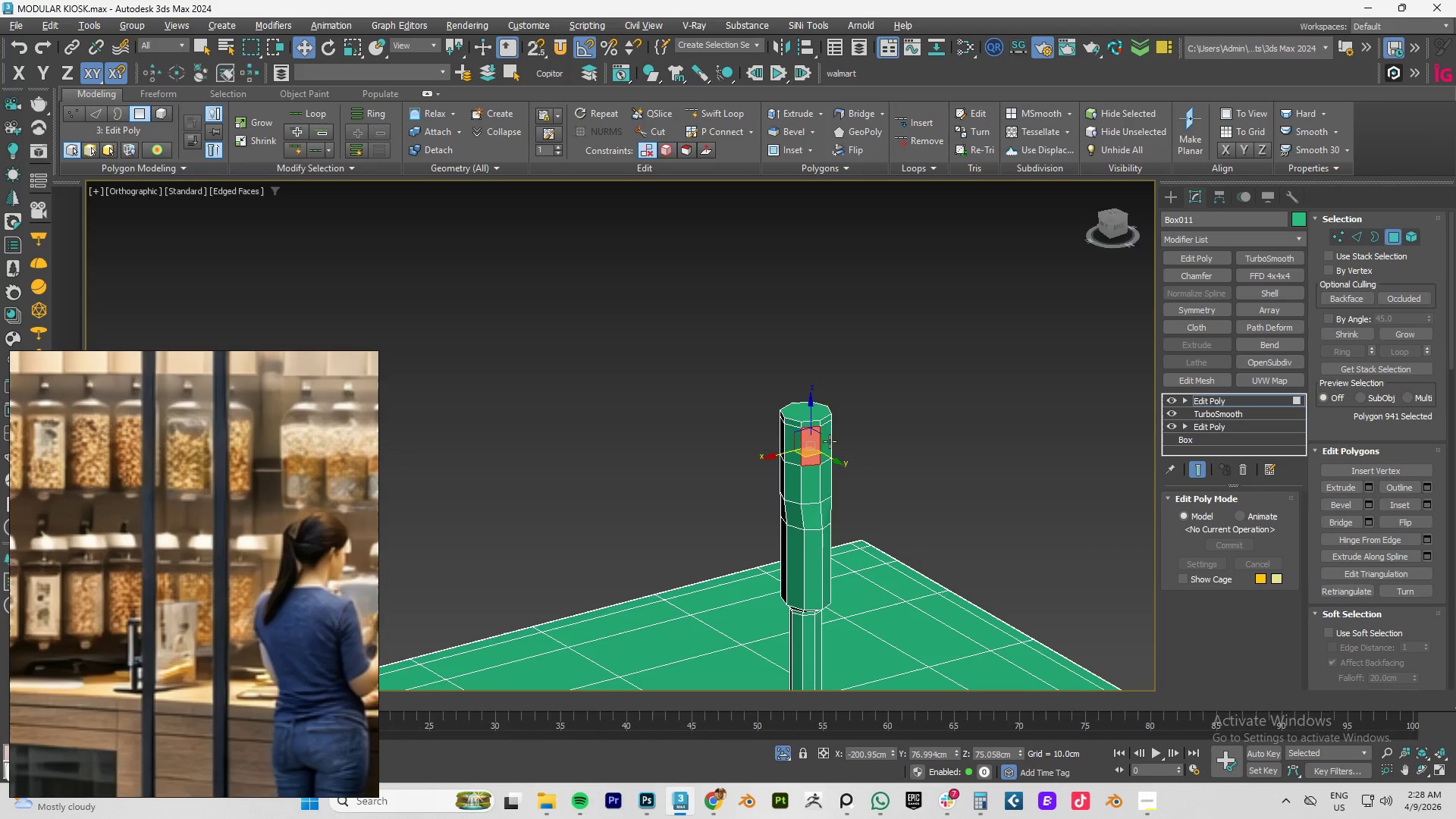 
hold_key(key=ControlLeft, duration=1.33)
left_click([821, 442])
 